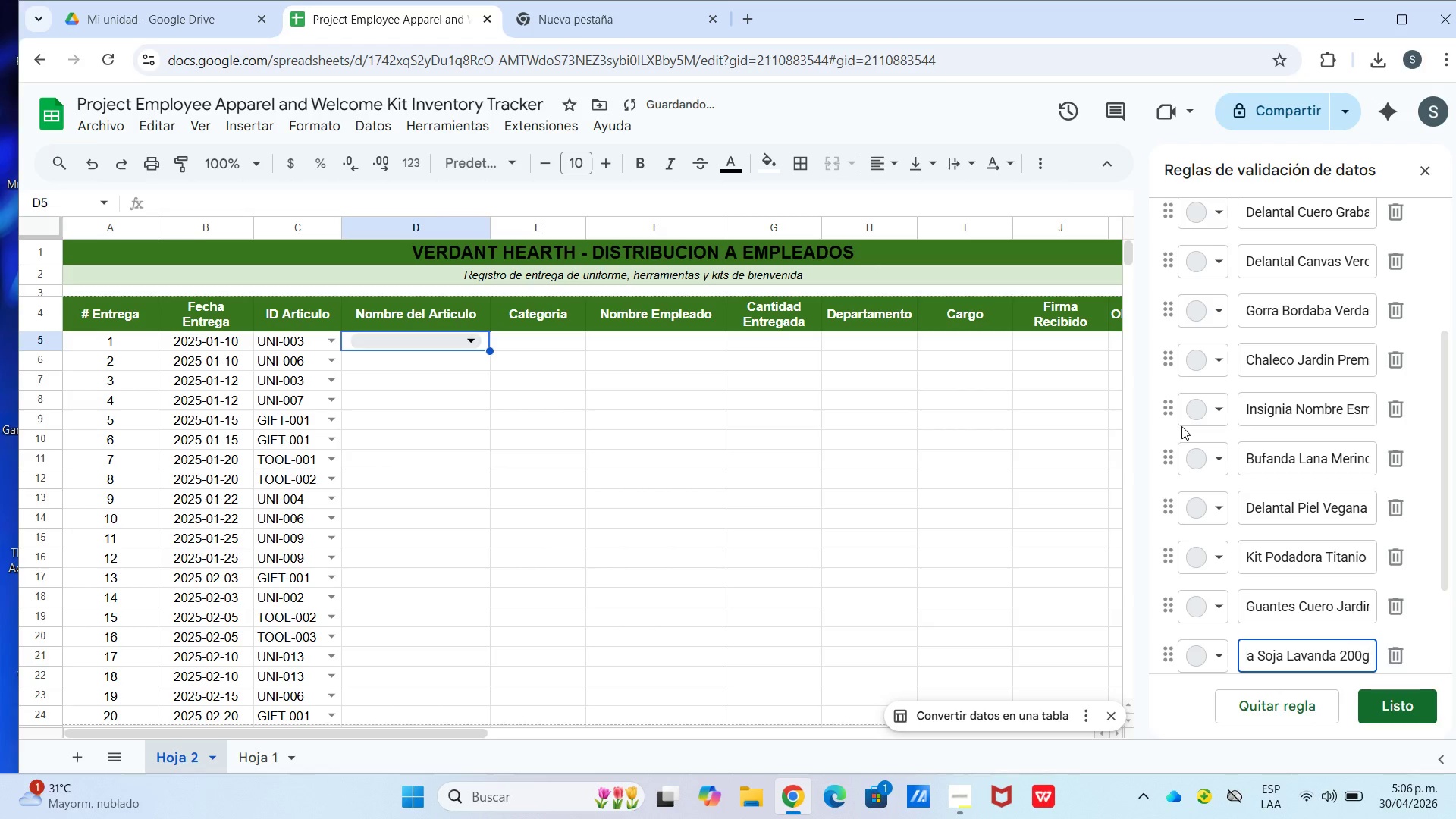 
left_click([1427, 169])
 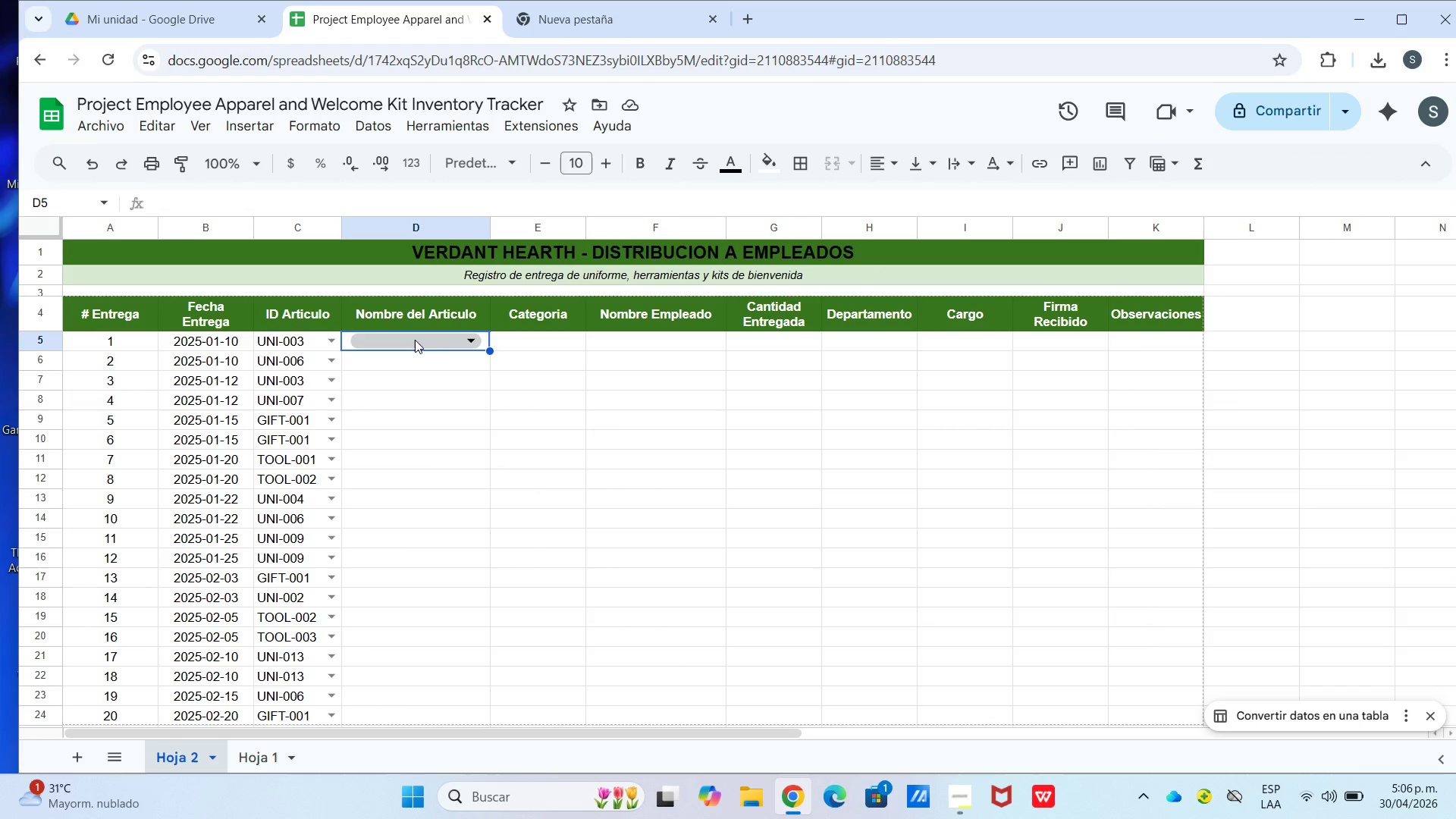 
mouse_move([381, 327])
 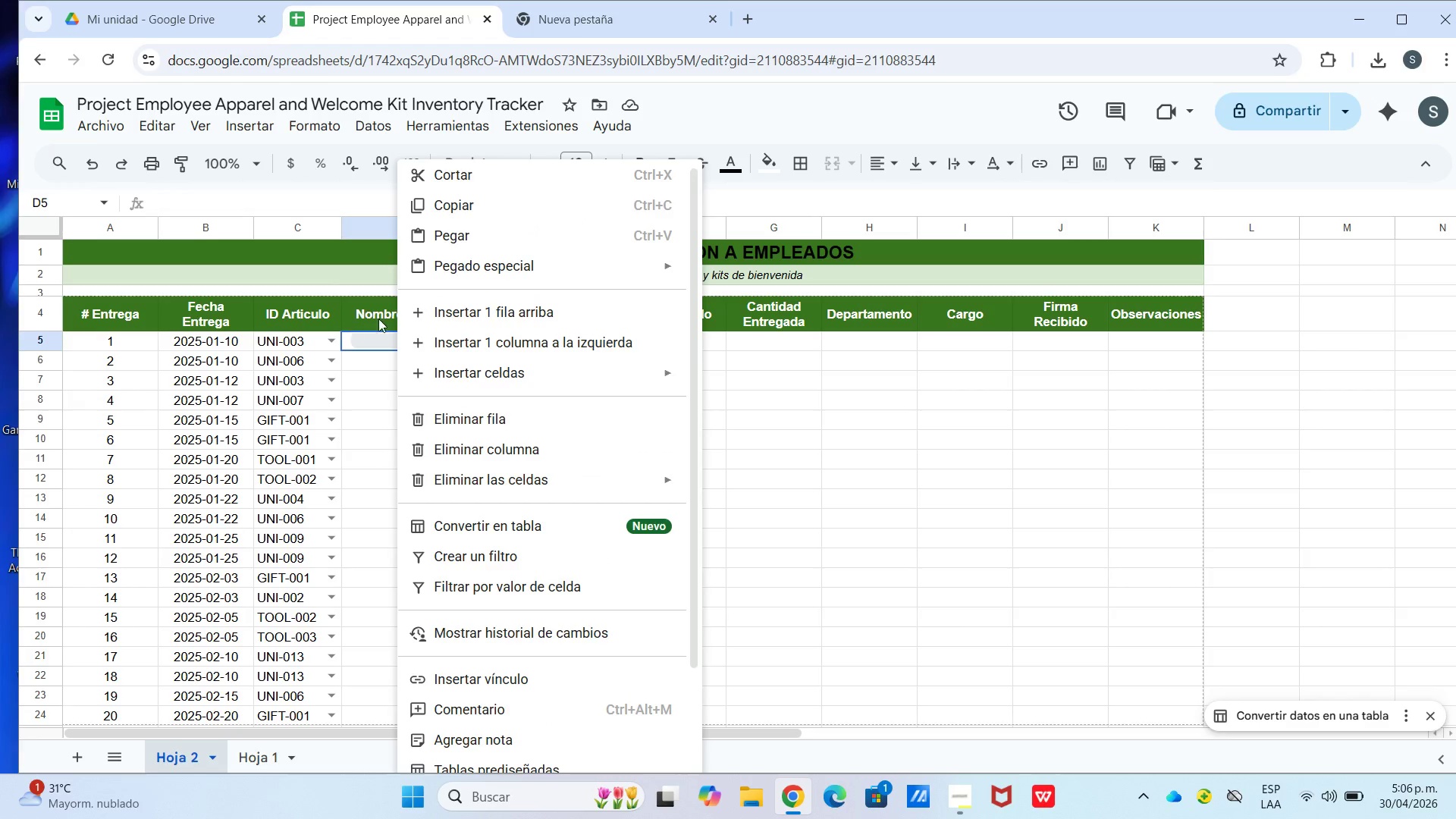 
scroll: coordinate [491, 588], scroll_direction: down, amount: 8.0
 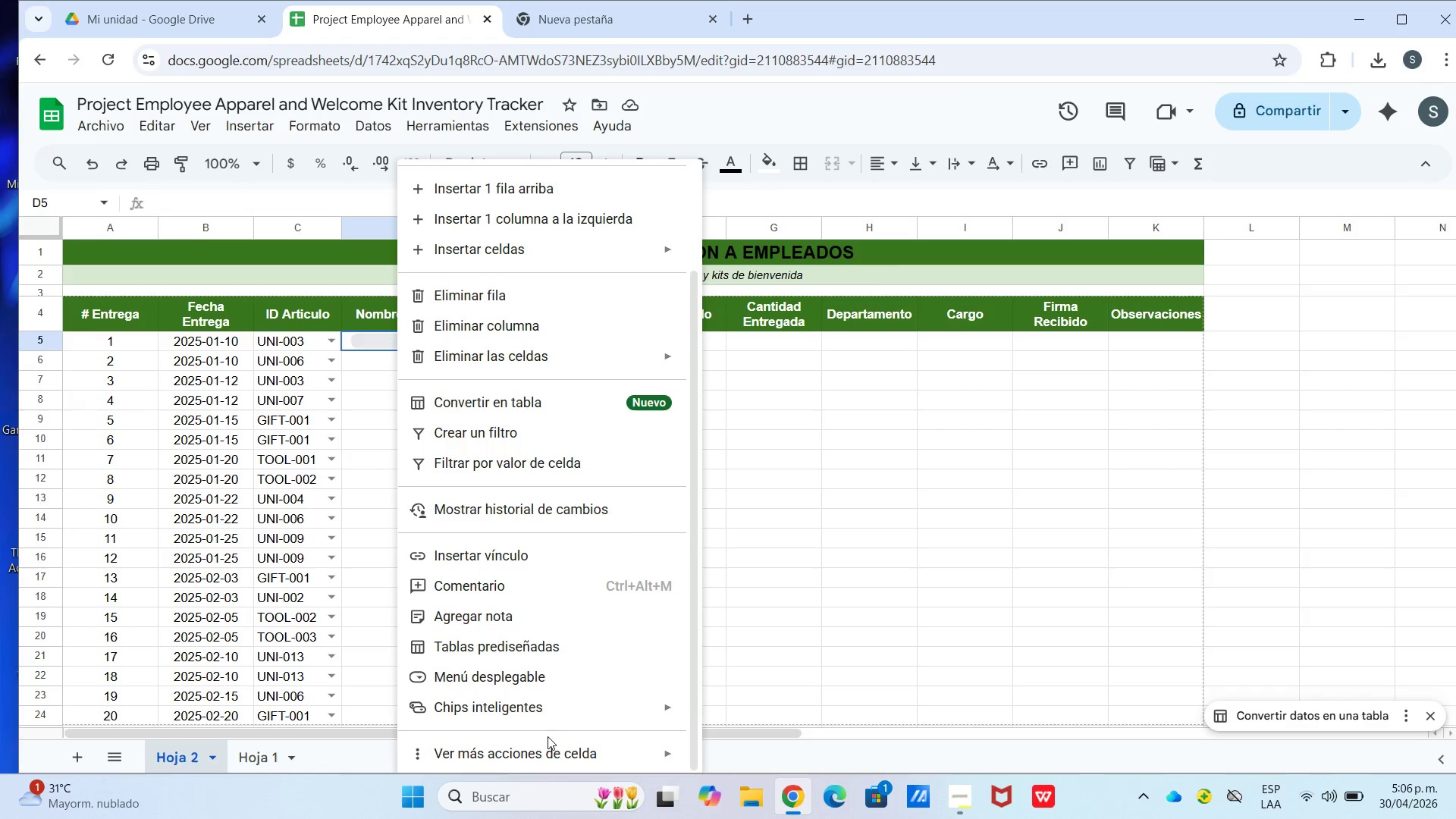 
left_click([548, 744])
 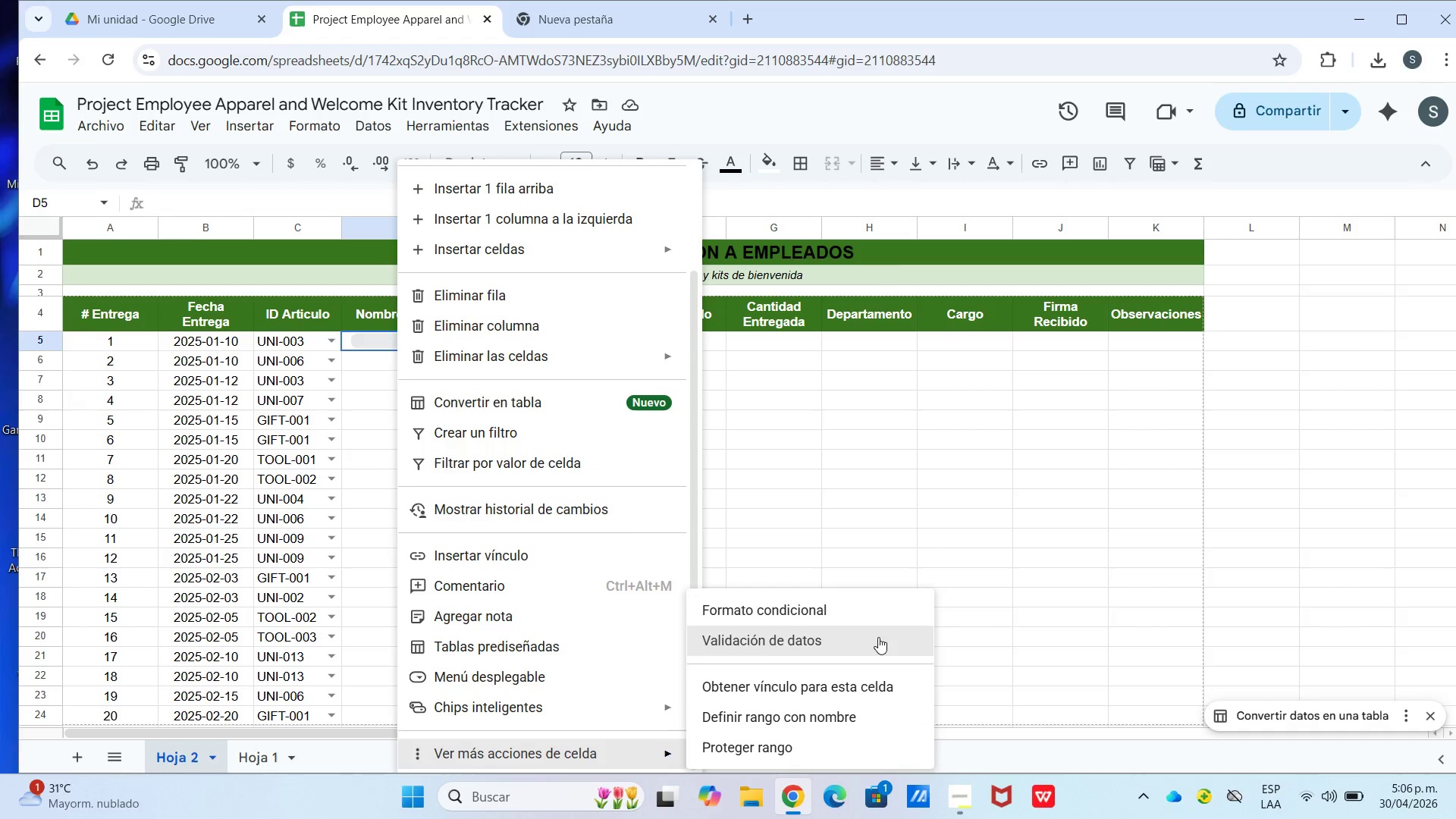 
left_click([600, 679])
 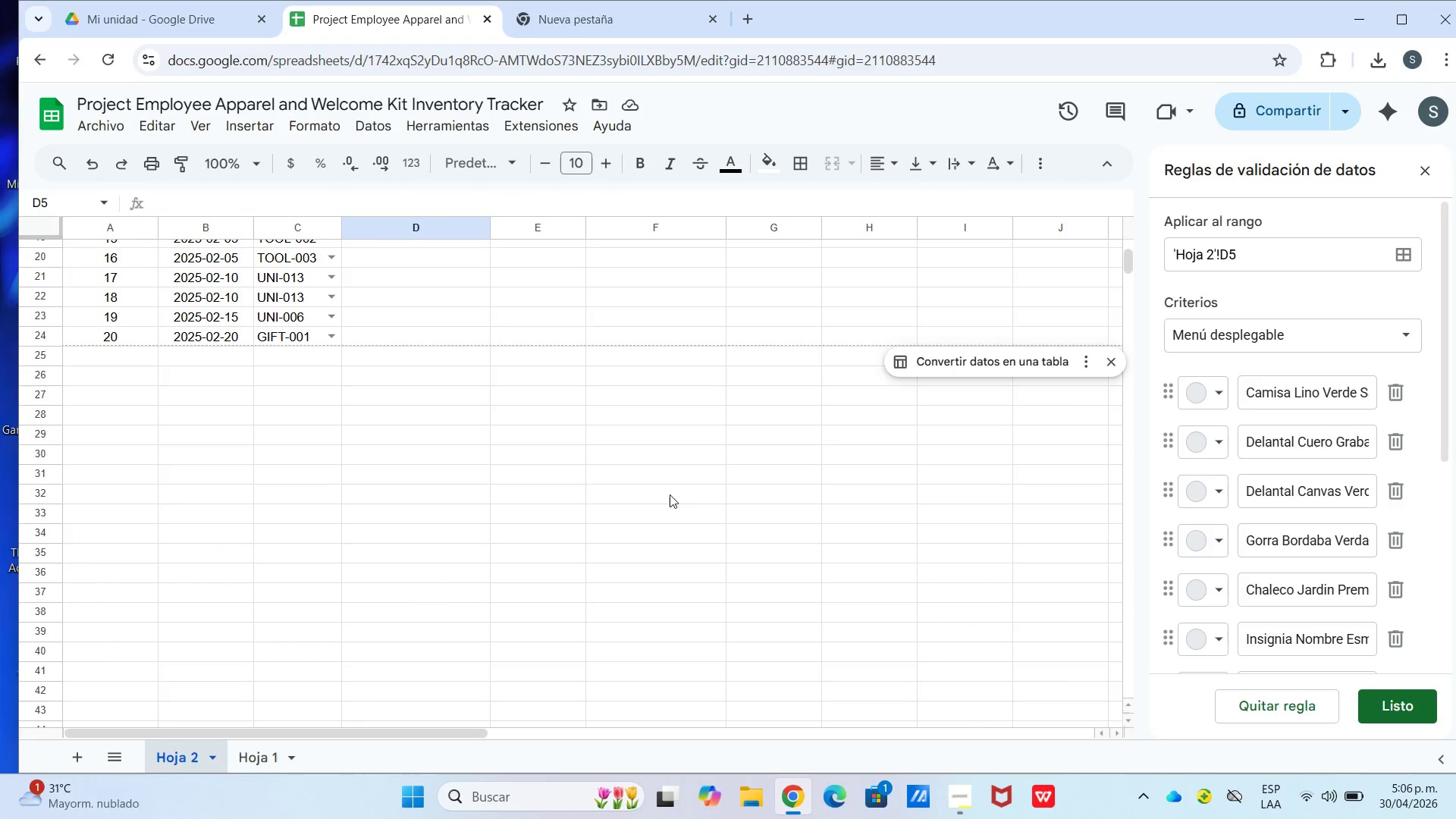 
scroll: coordinate [360, 663], scroll_direction: down, amount: 4.0
 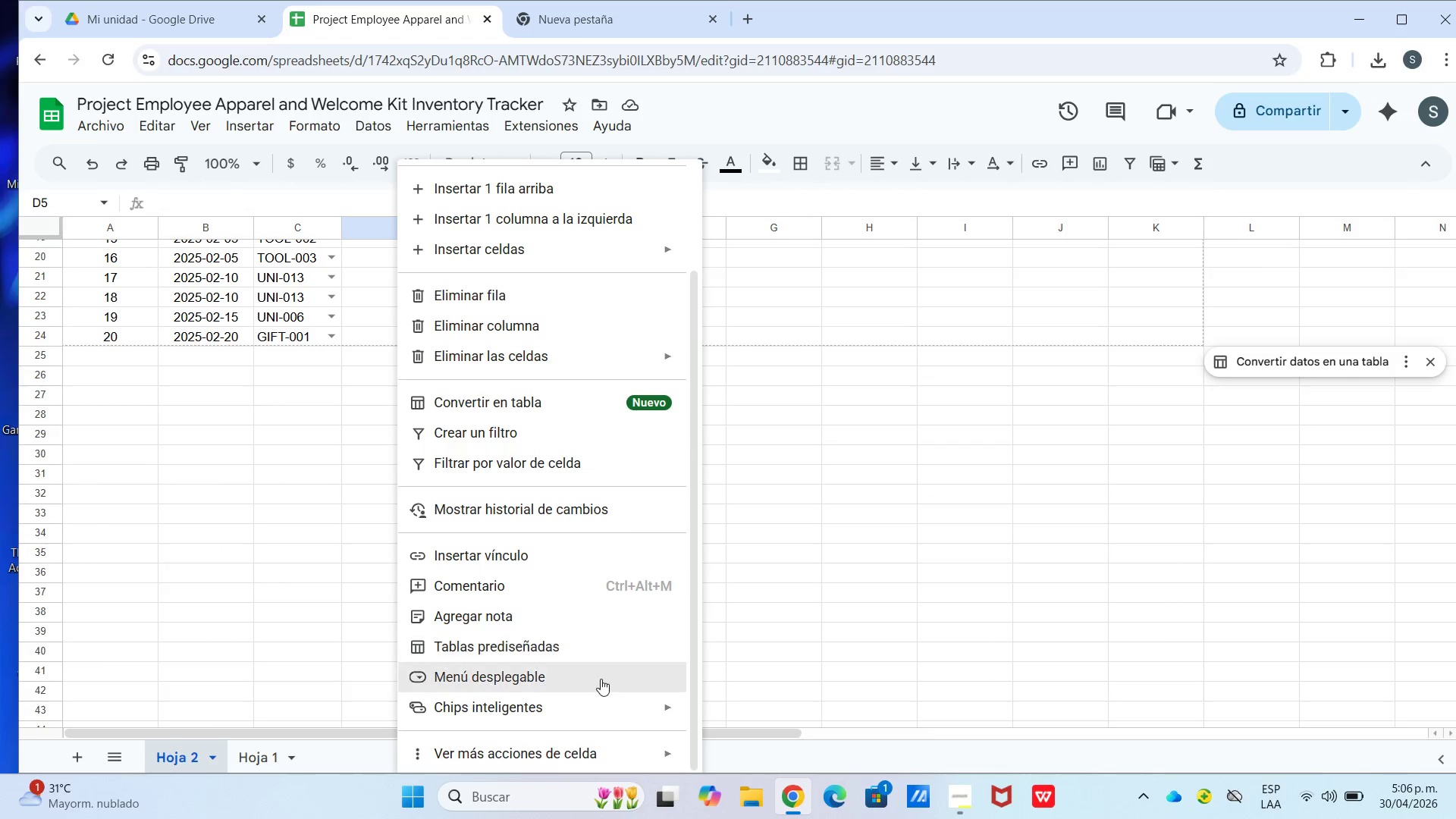 
scroll: coordinate [758, 419], scroll_direction: up, amount: 5.0
 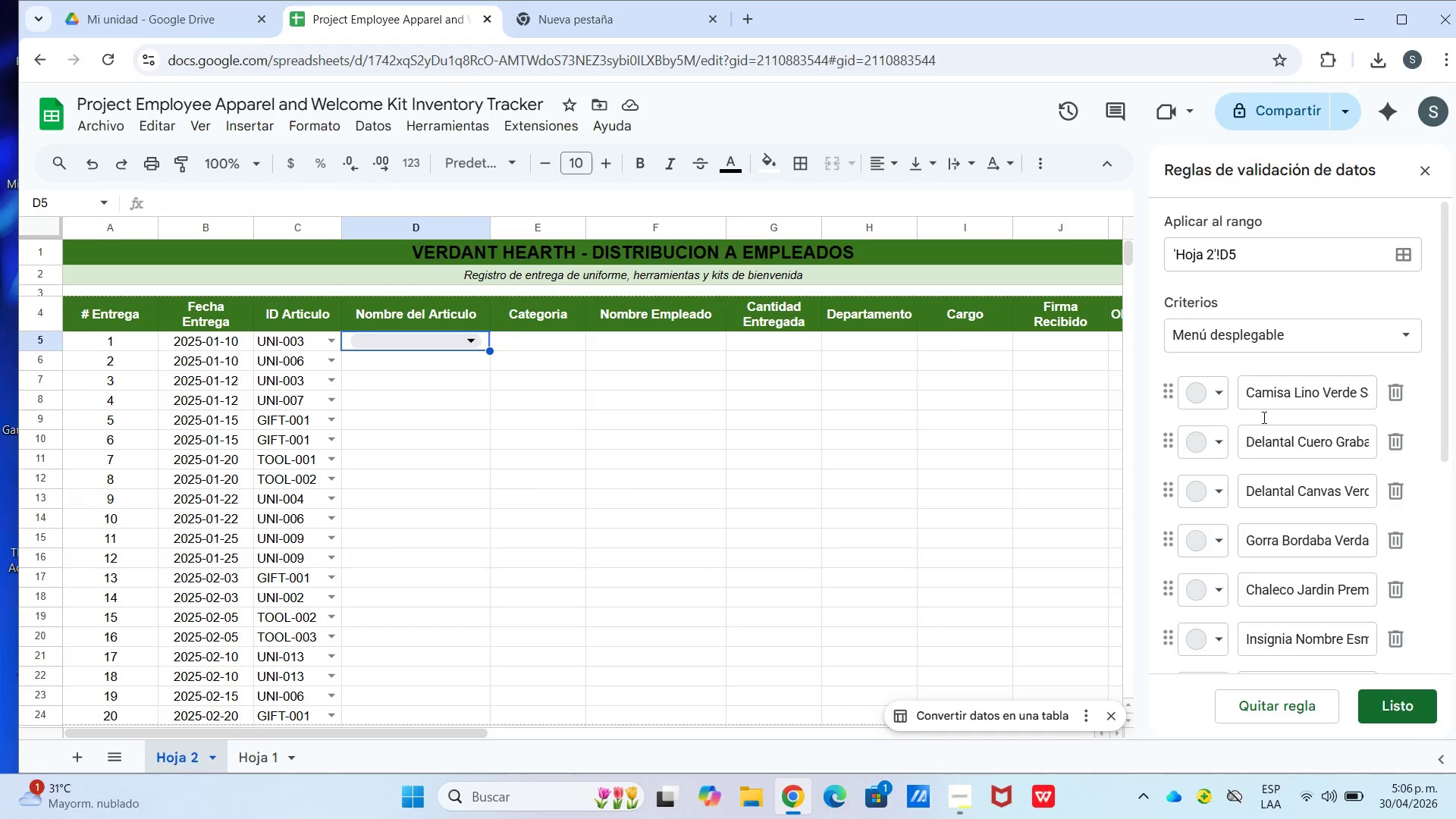 
scroll: coordinate [1249, 546], scroll_direction: down, amount: 19.0
 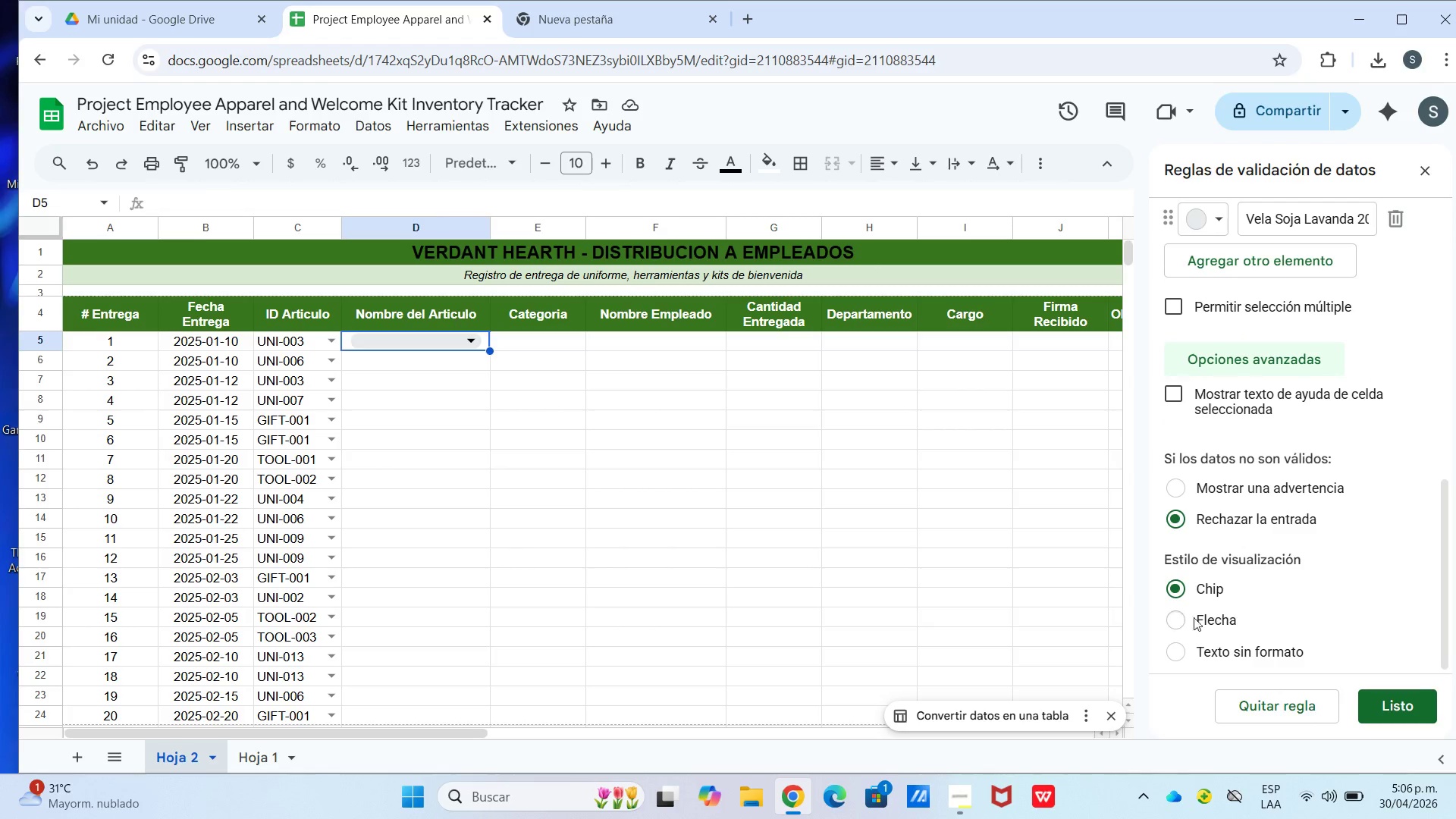 
left_click([1185, 622])
 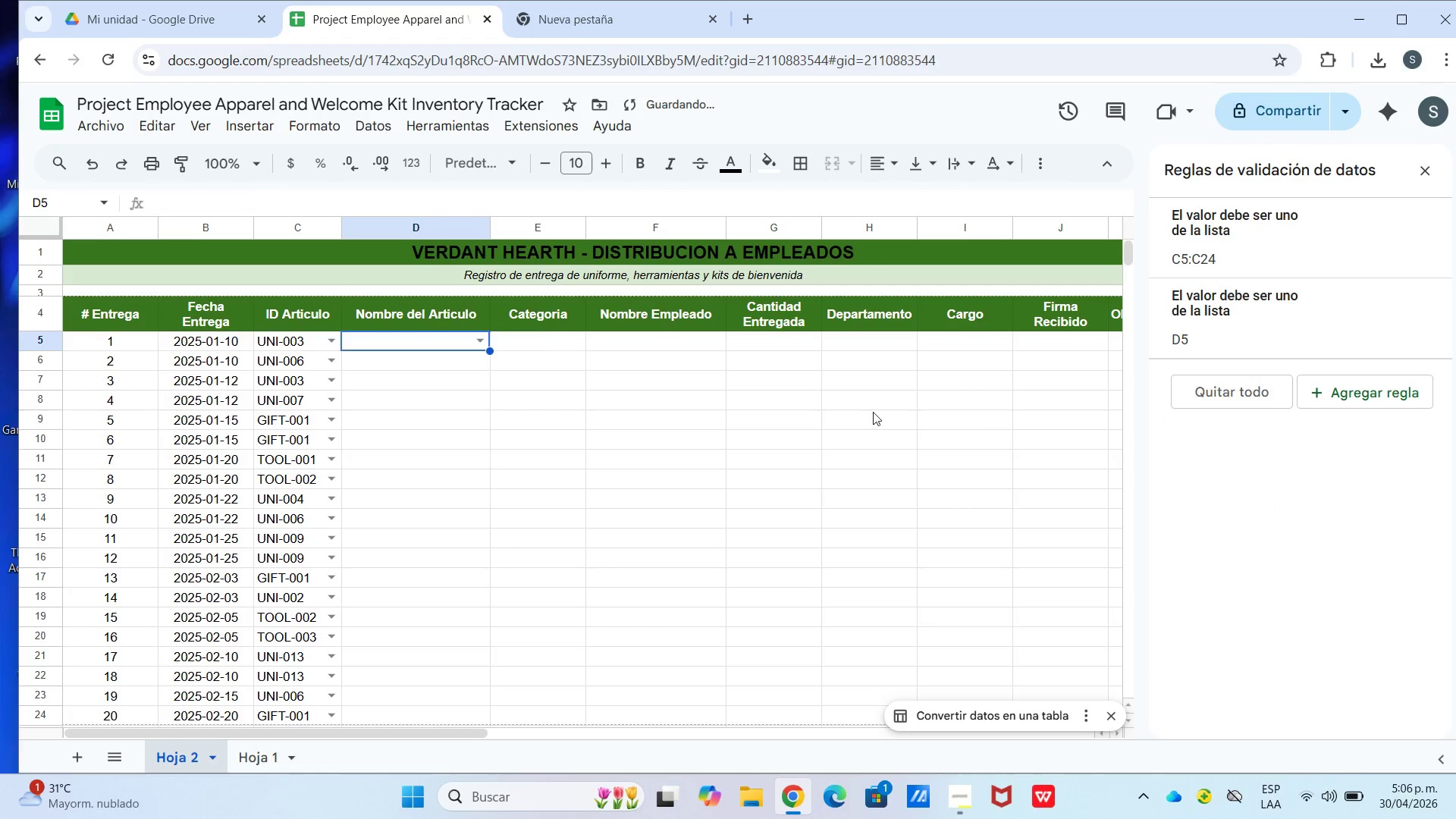 
left_click([493, 365])
 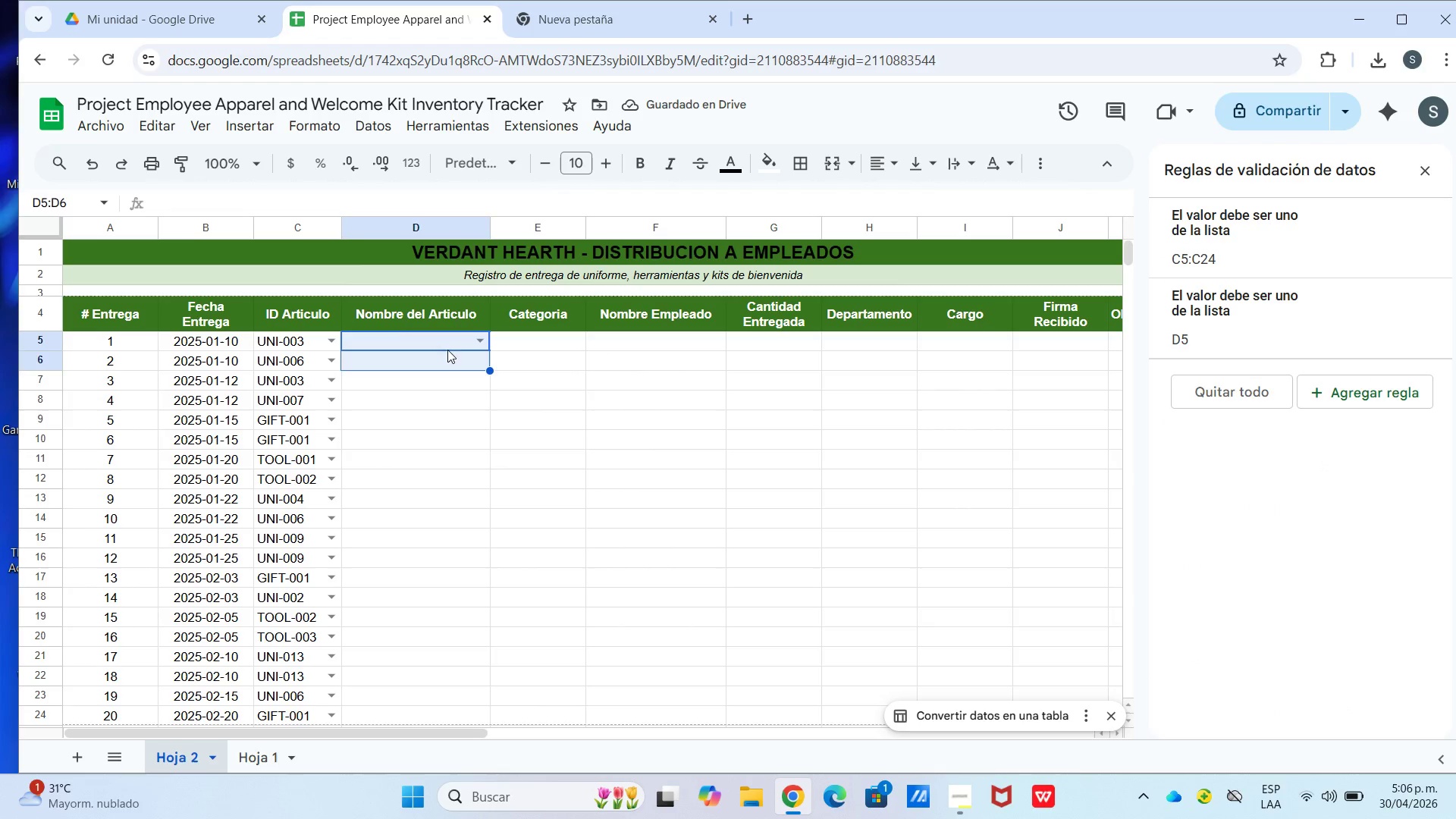 
left_click([453, 337])
 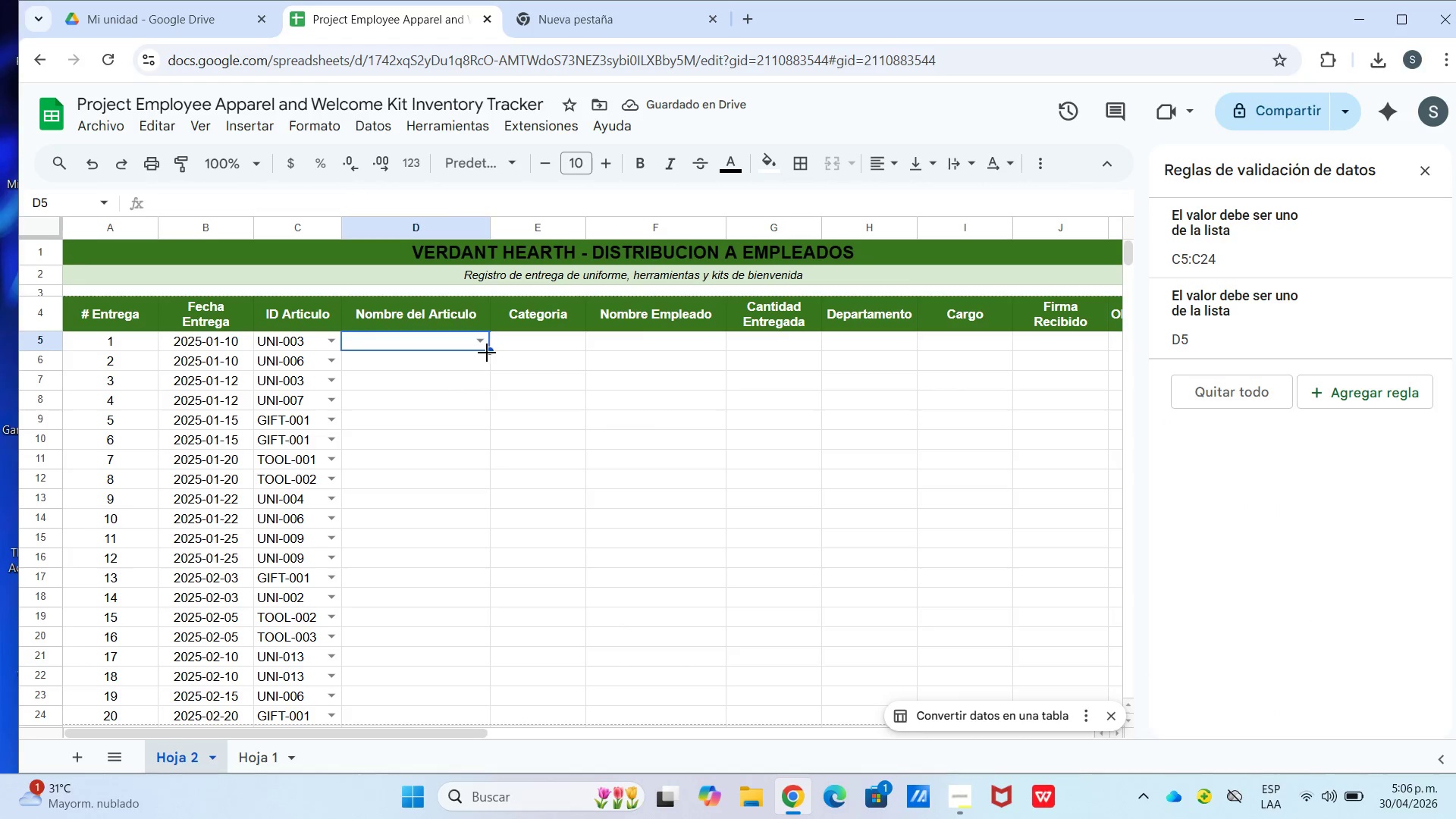 
left_click_drag(start_coordinate=[486, 353], to_coordinate=[476, 427])
 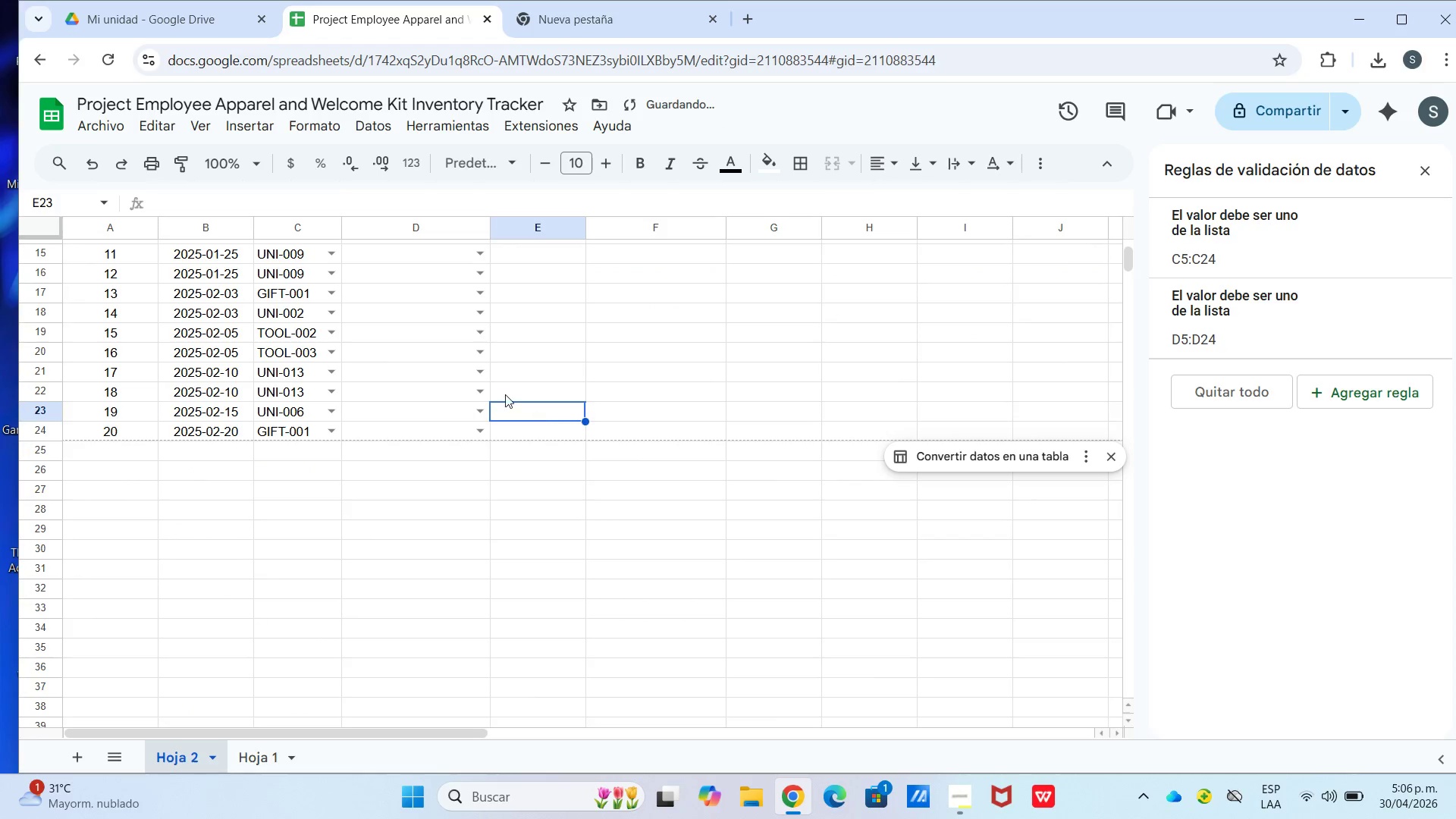 
scroll: coordinate [504, 387], scroll_direction: down, amount: 3.0
 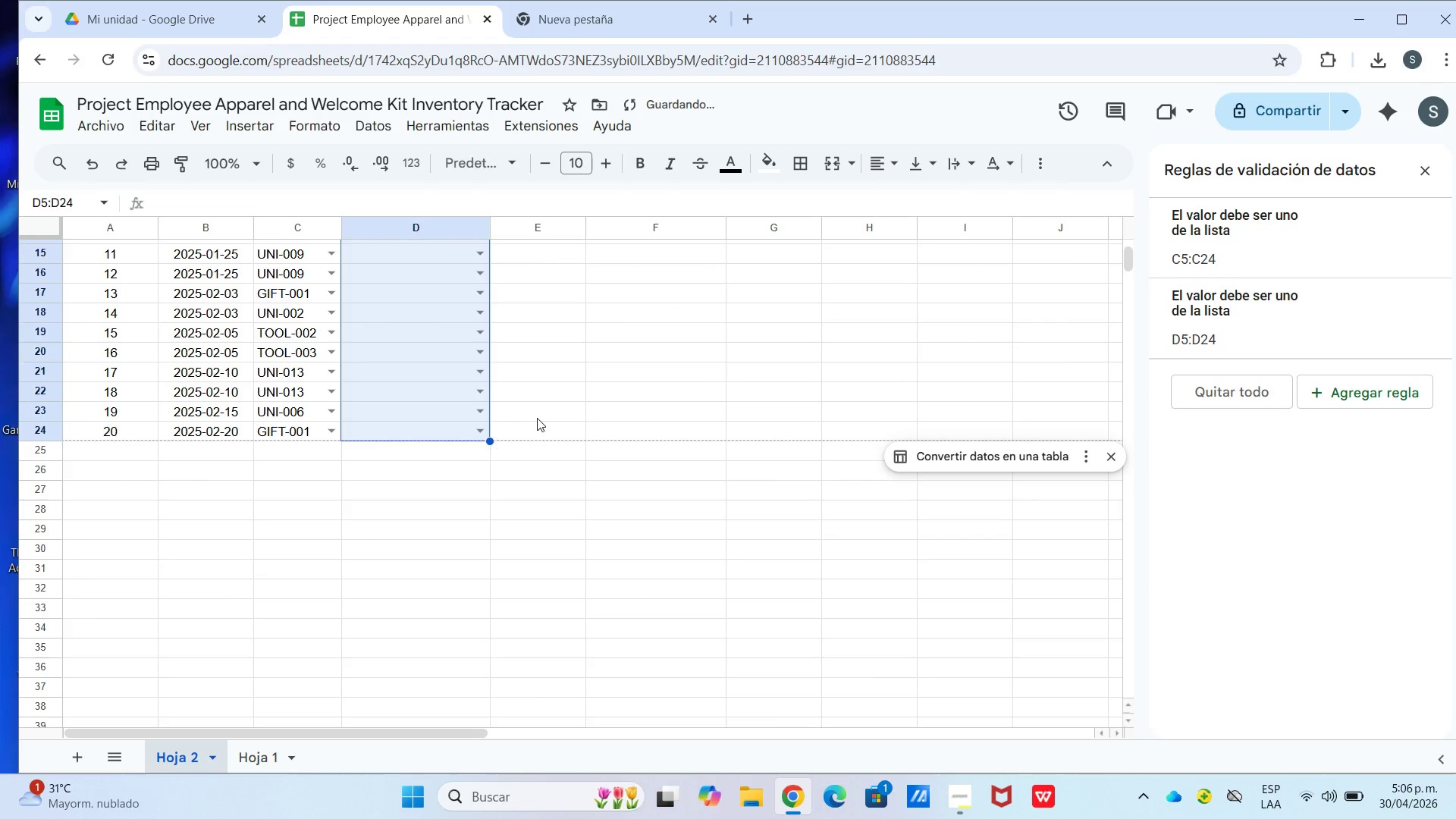 
scroll: coordinate [506, 391], scroll_direction: up, amount: 9.0
 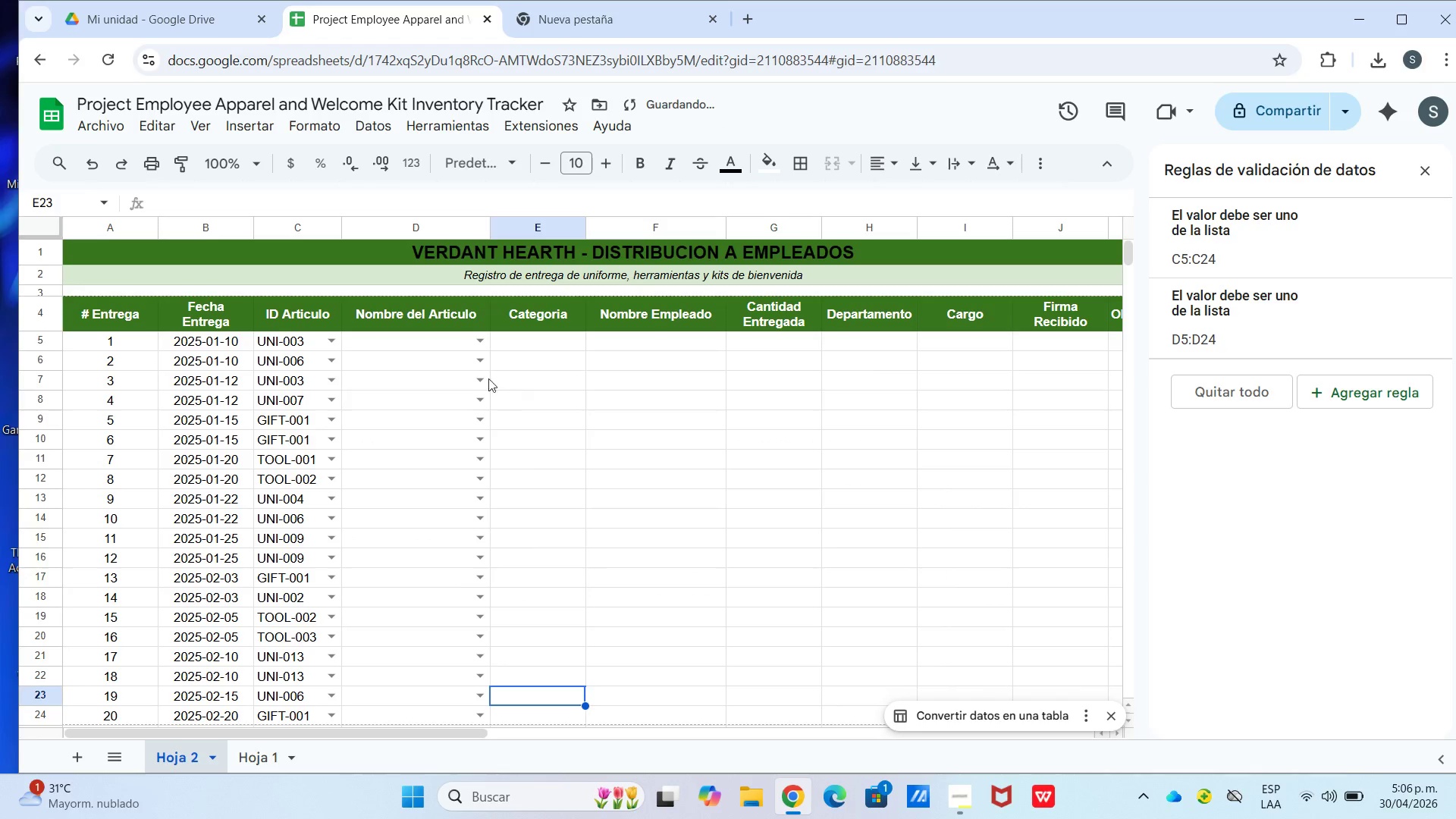 
mouse_move([480, 381])
 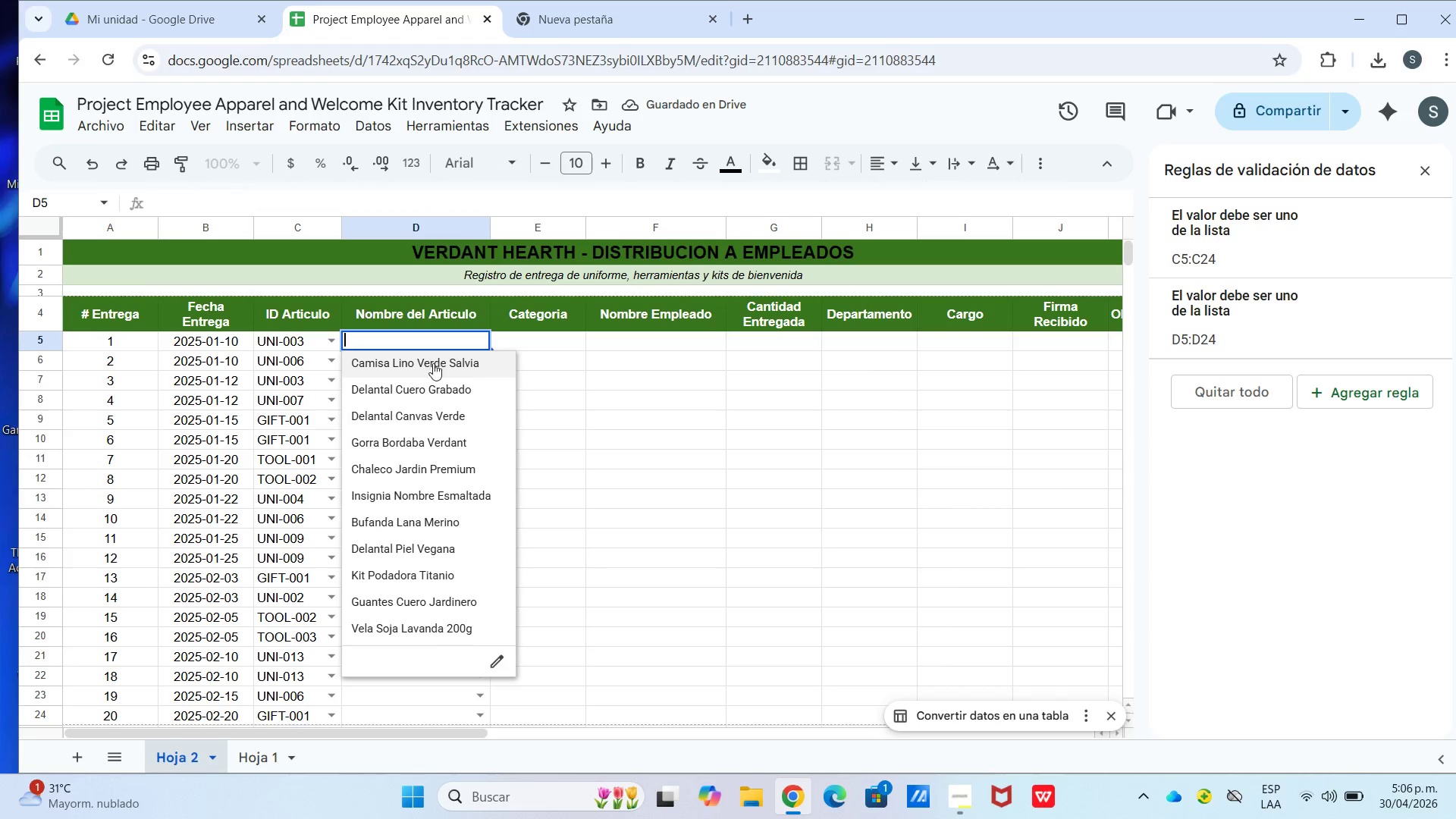 
left_click([431, 363])
 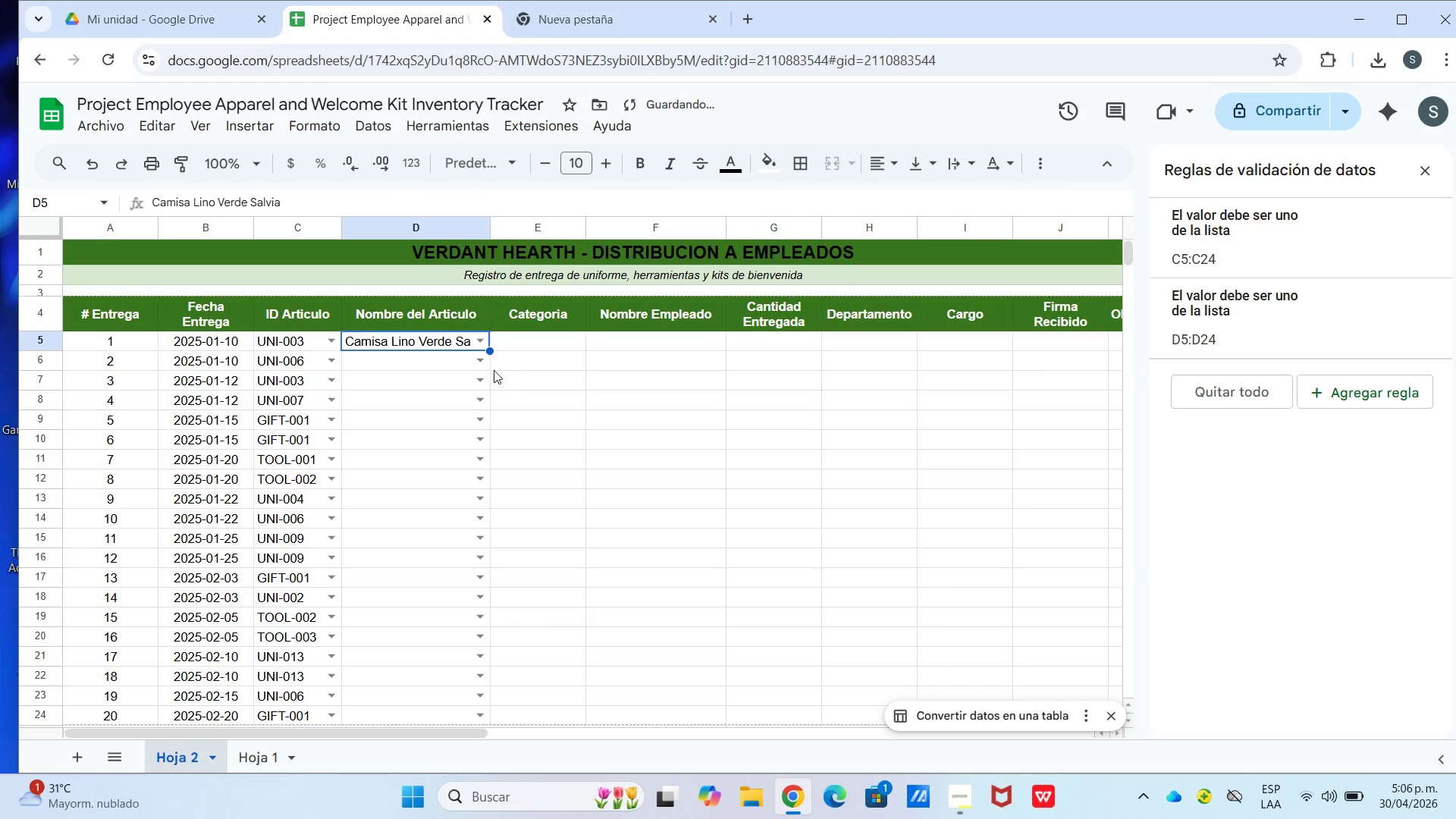 
left_click([475, 358])
 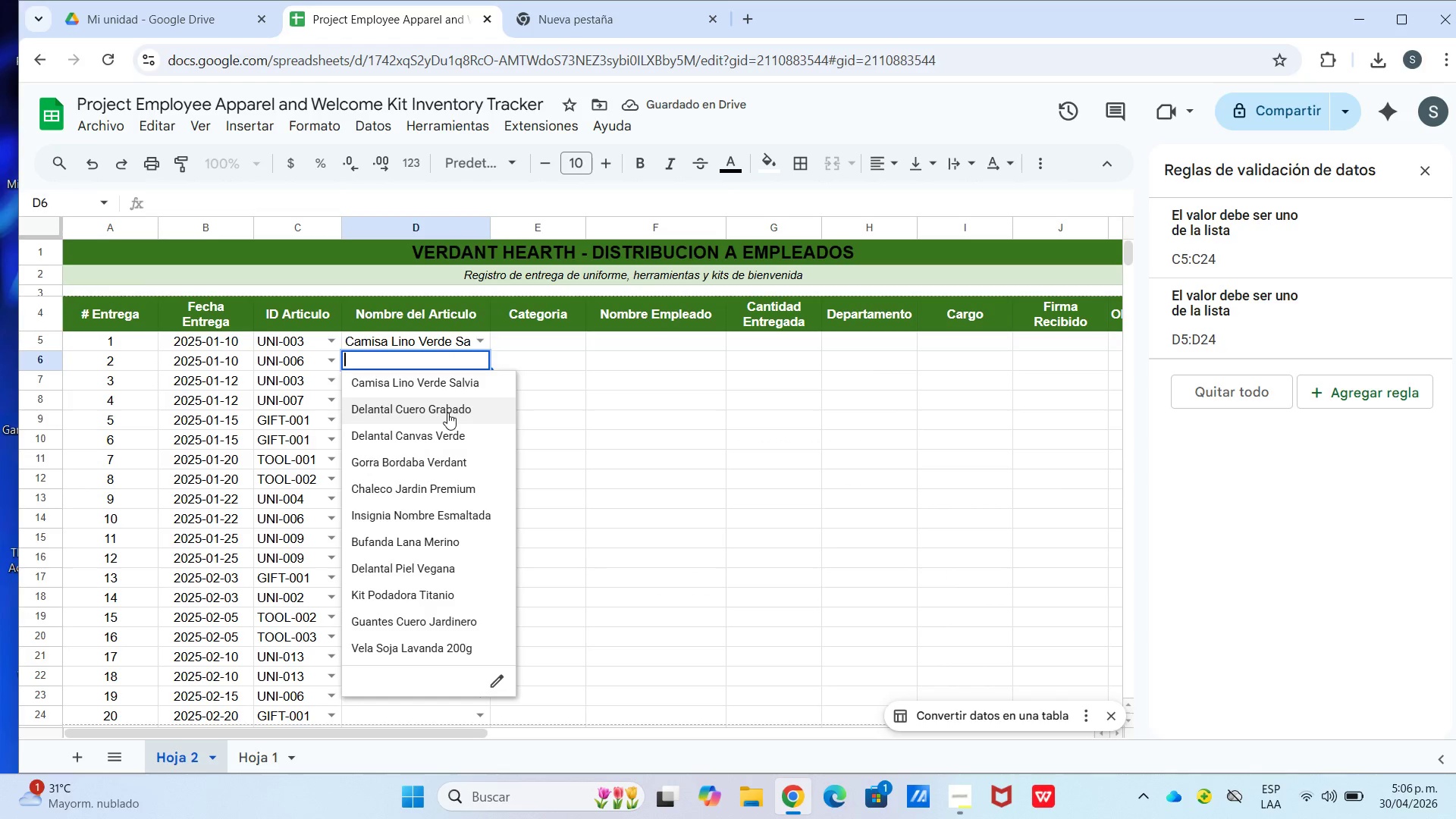 
left_click([447, 413])
 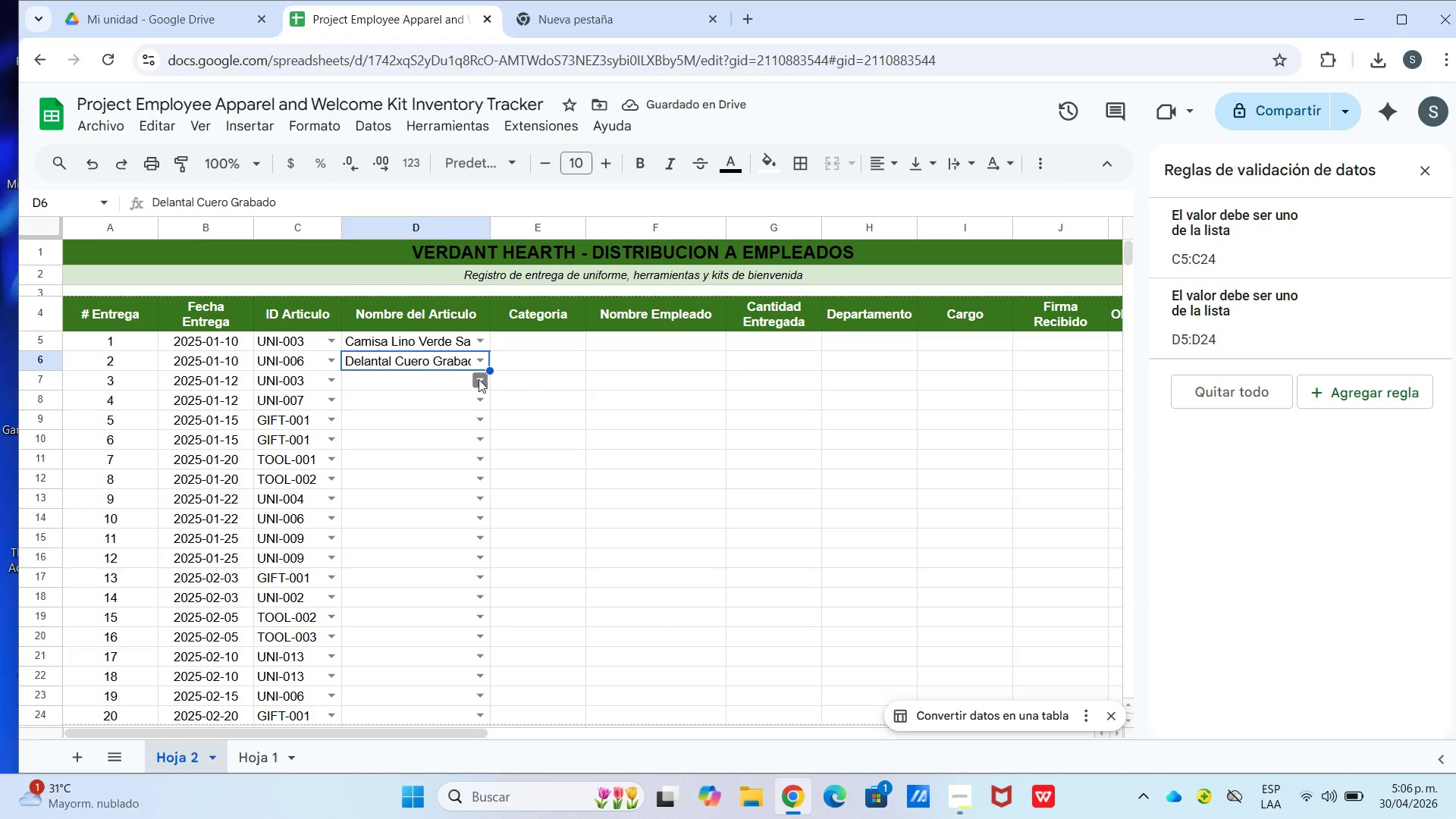 
wait(6.0)
 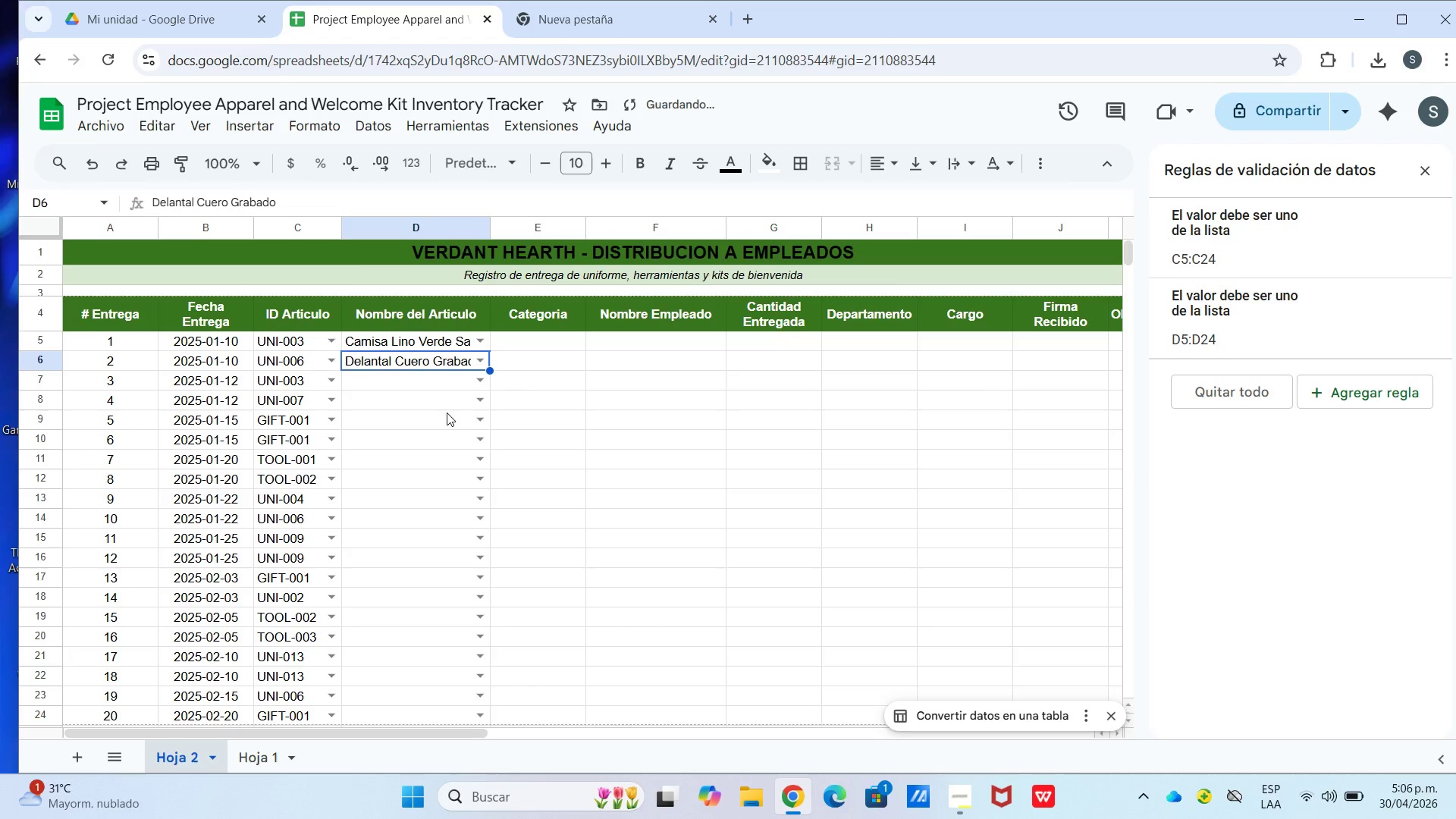 
left_click([479, 379])
 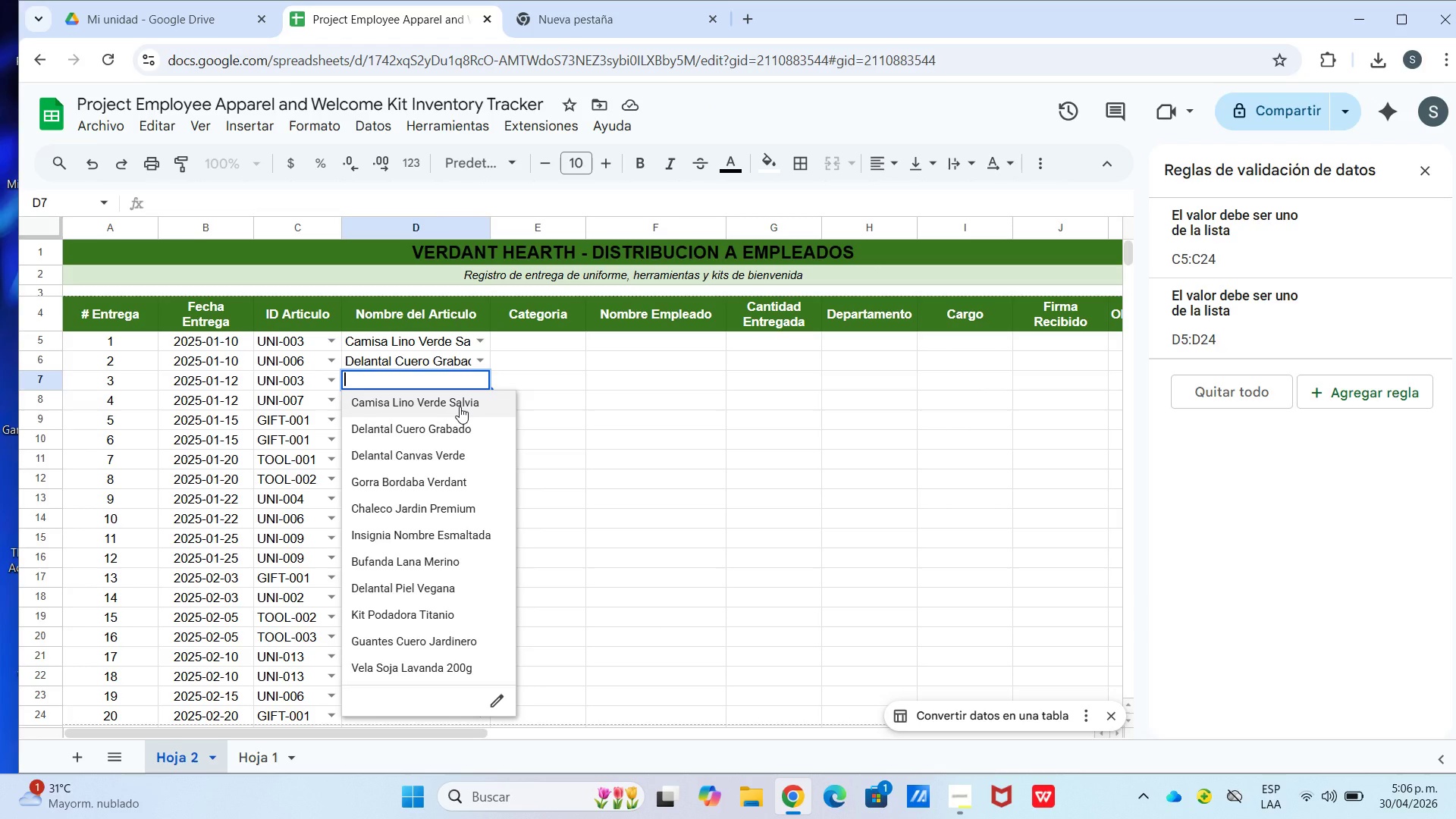 
left_click([460, 406])
 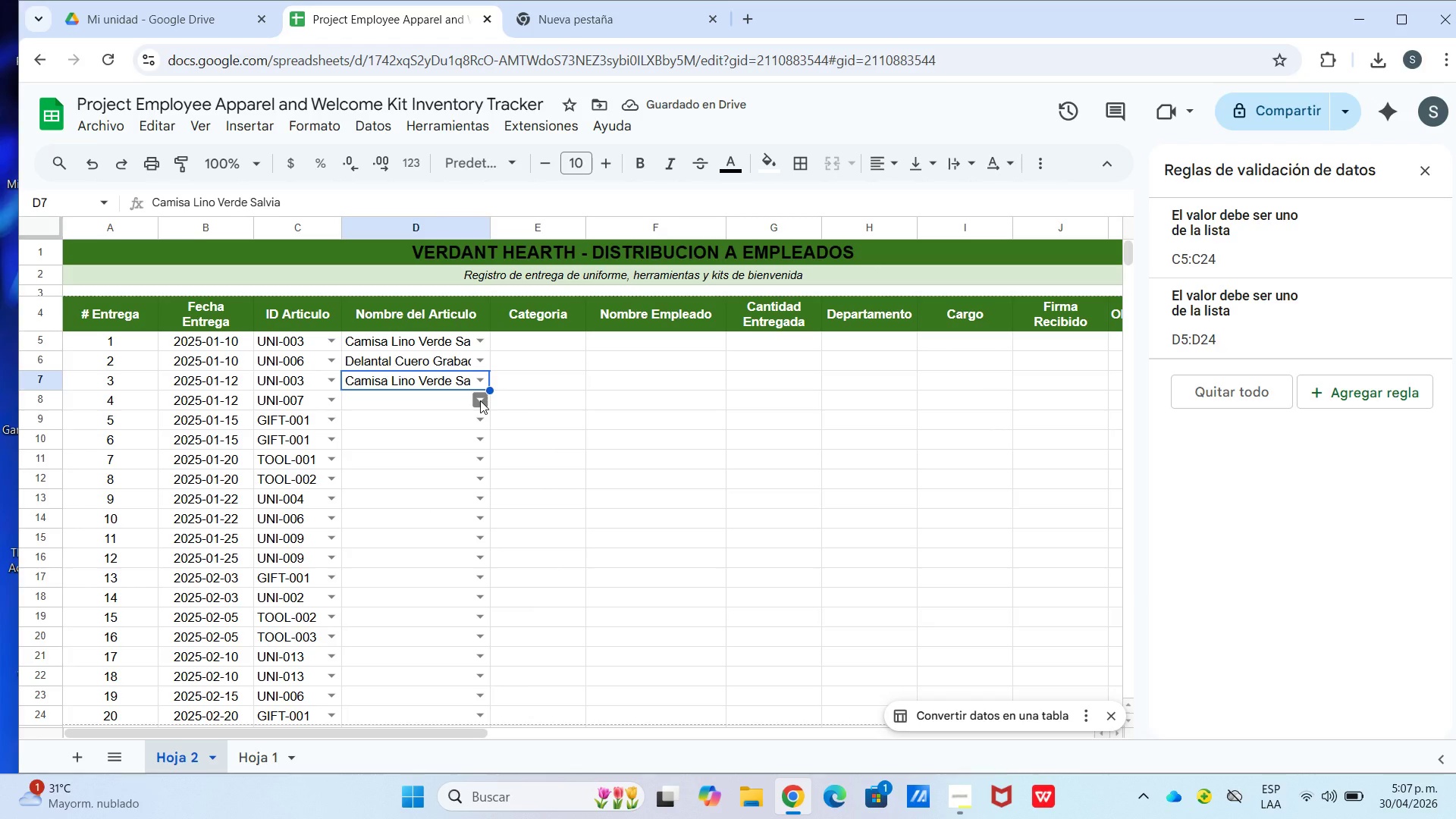 
left_click([476, 396])
 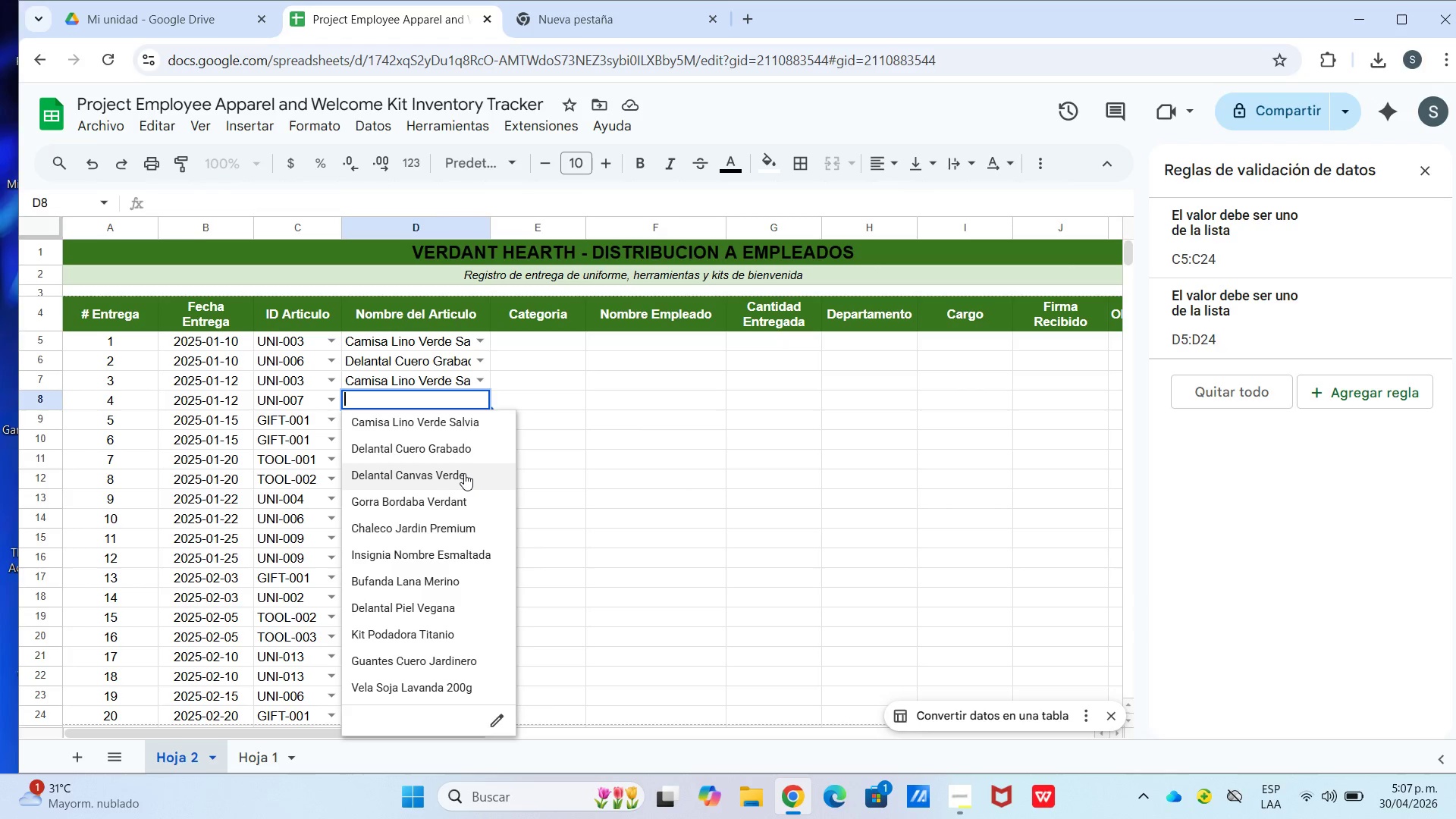 
wait(7.03)
 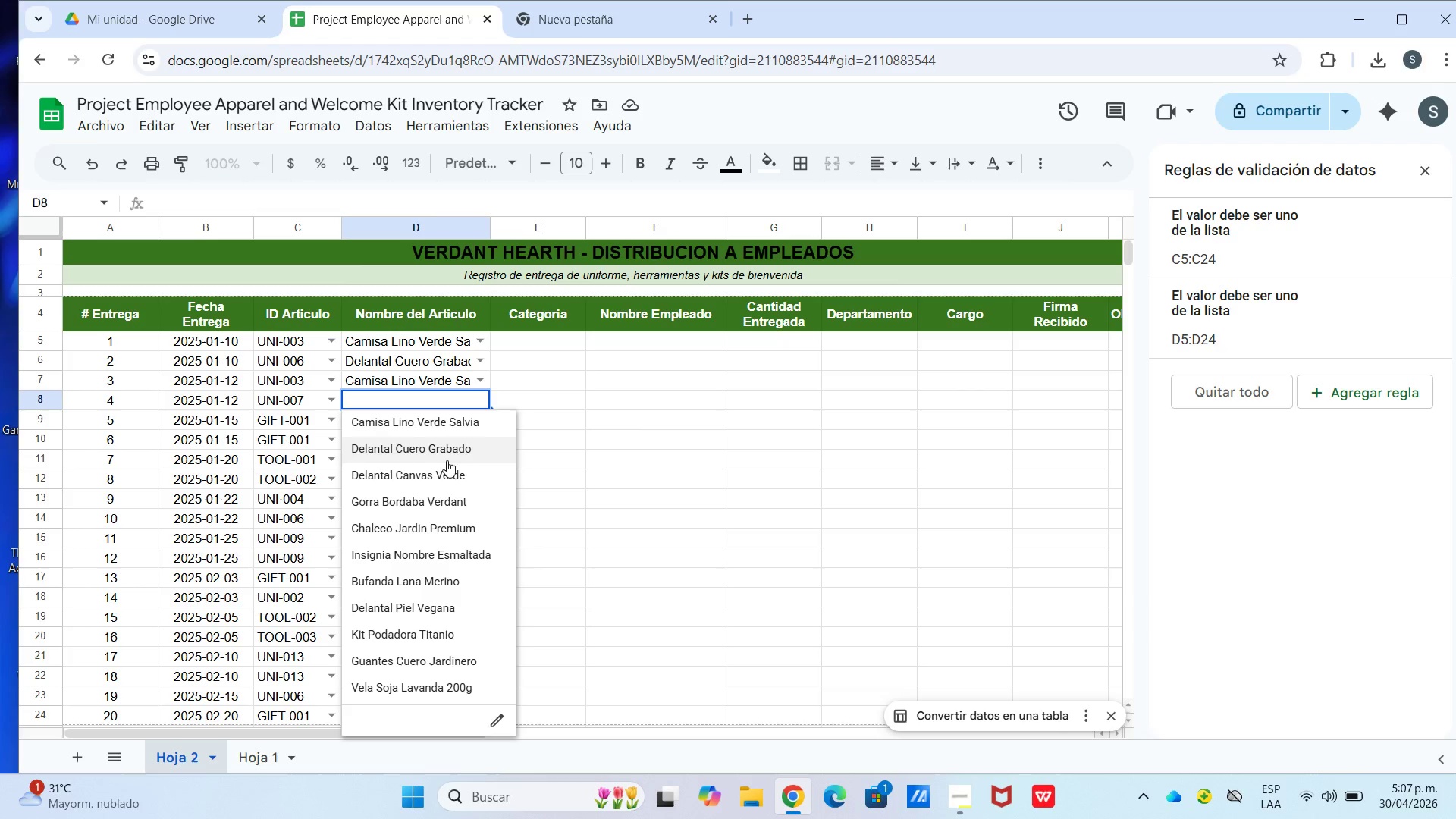 
left_click([464, 473])
 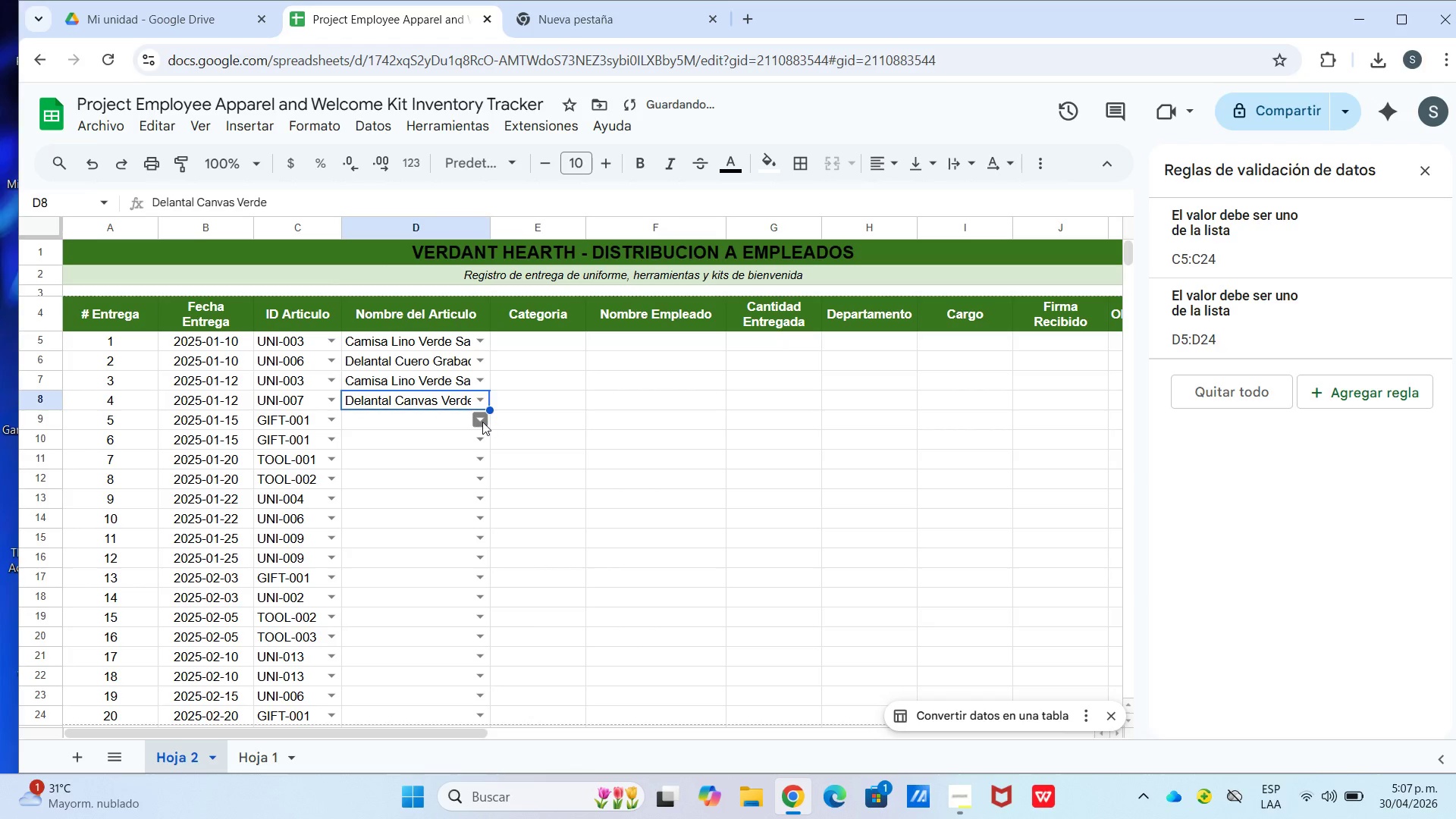 
left_click([482, 422])
 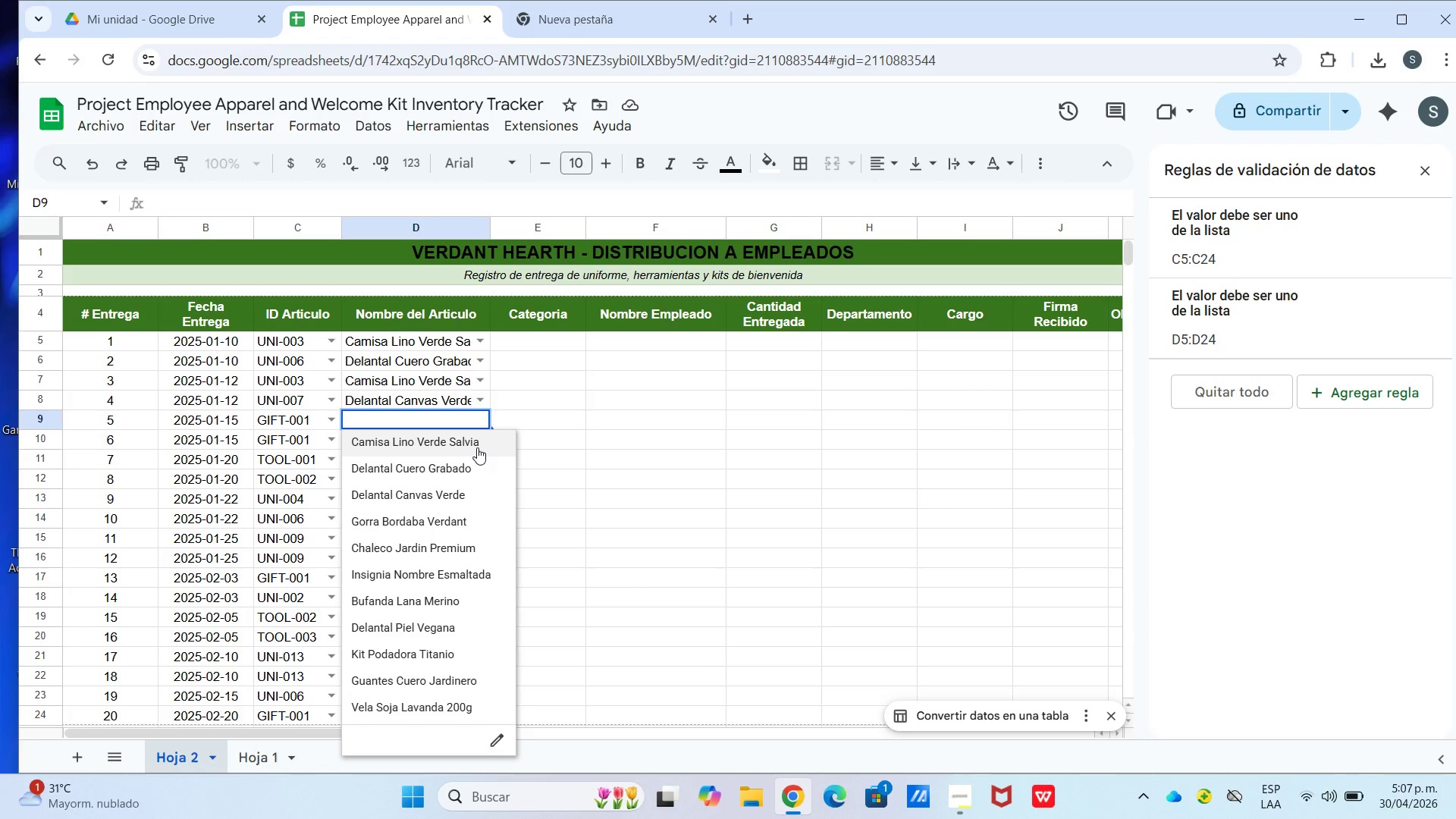 
wait(9.08)
 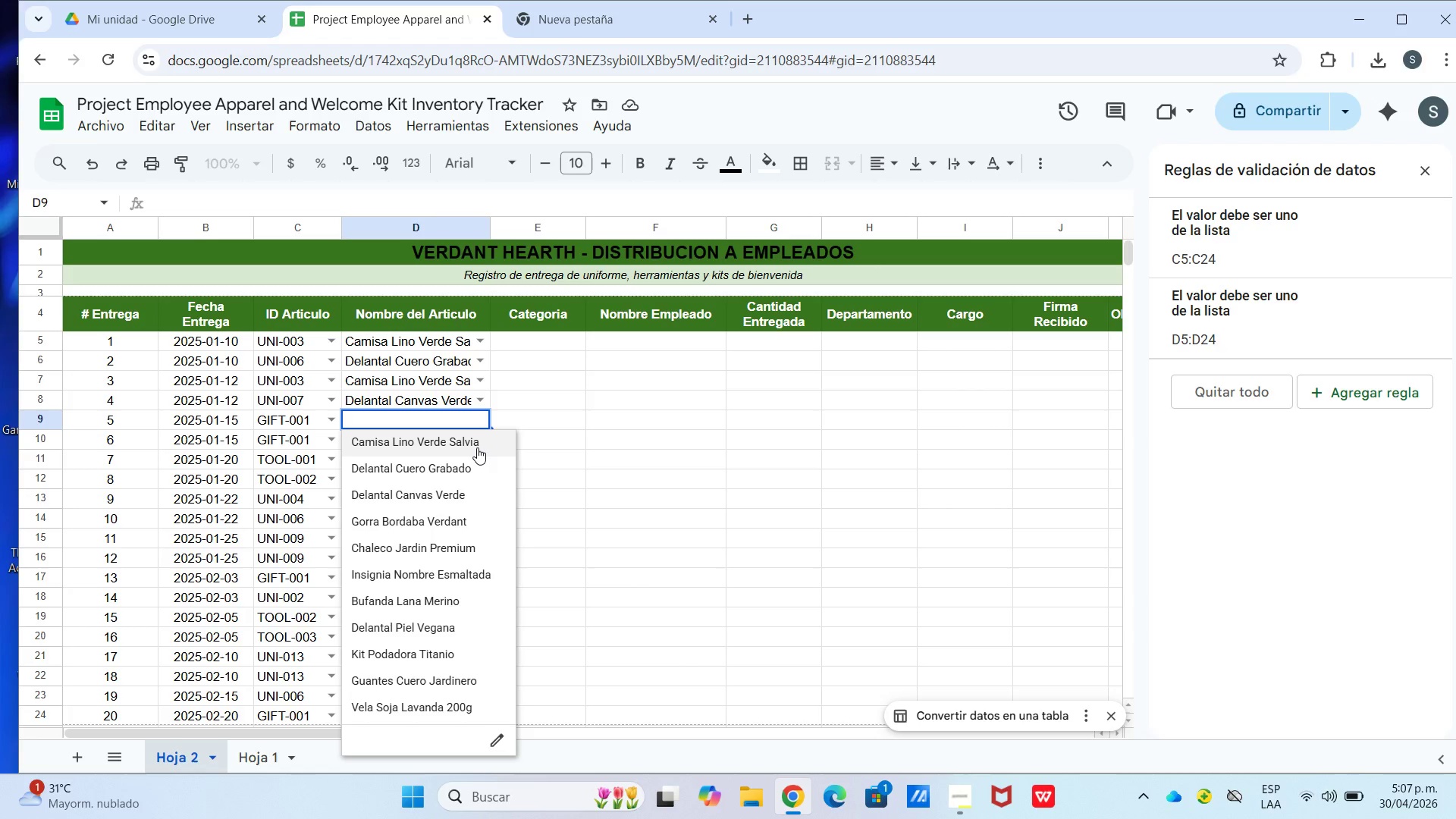 
scroll: coordinate [412, 598], scroll_direction: down, amount: 3.0
 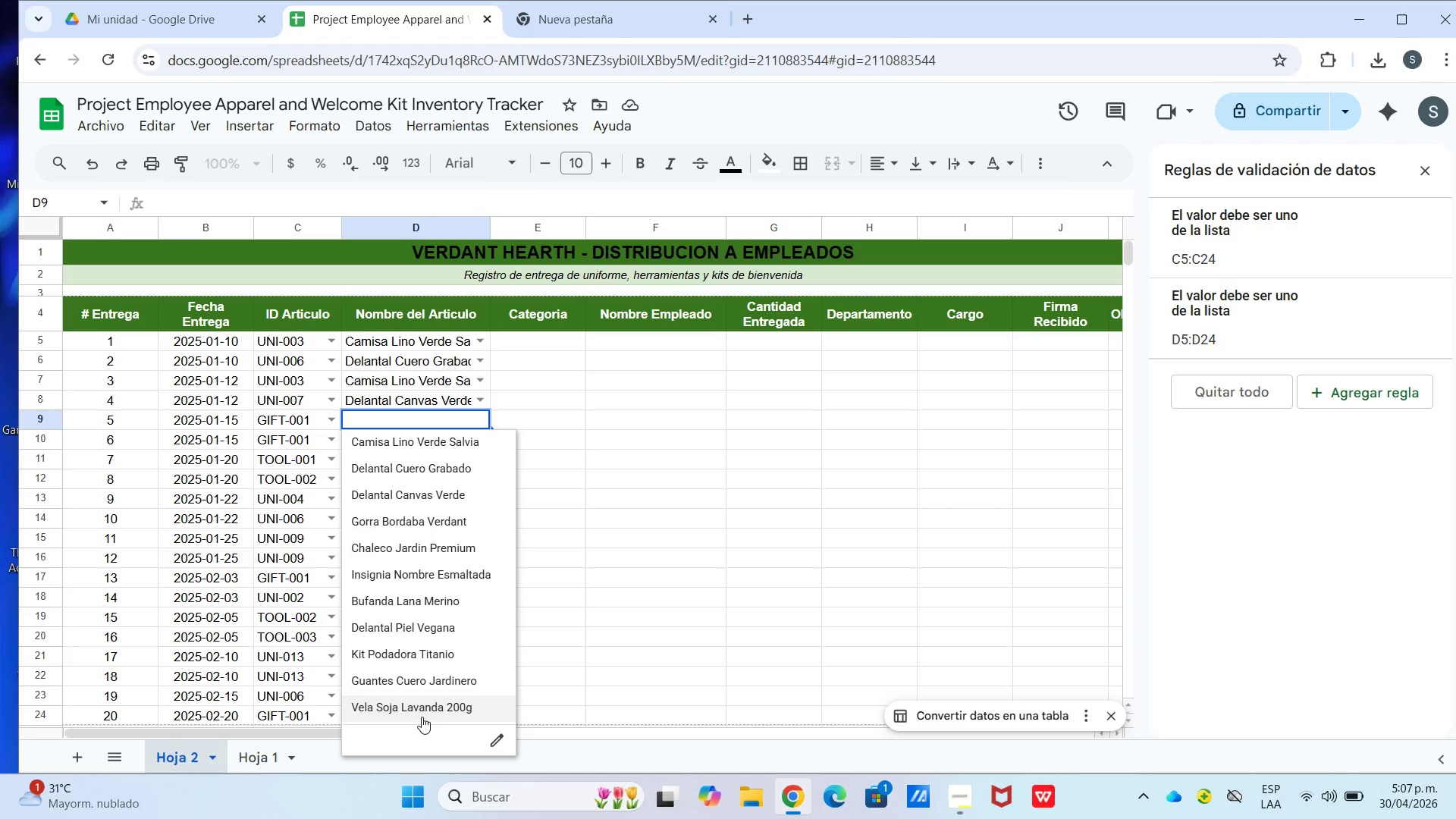 
left_click([419, 711])
 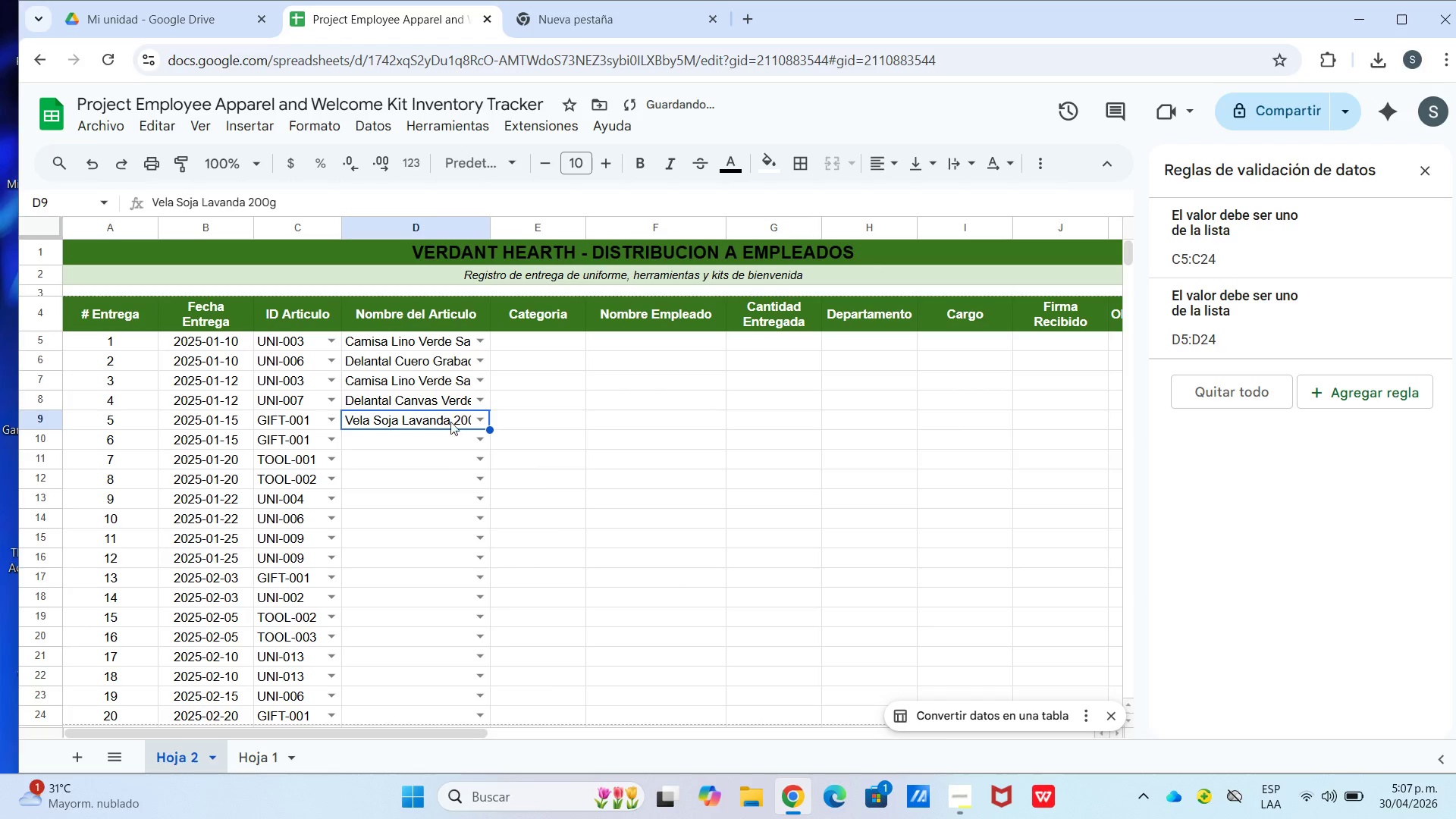 
mouse_move([472, 458])
 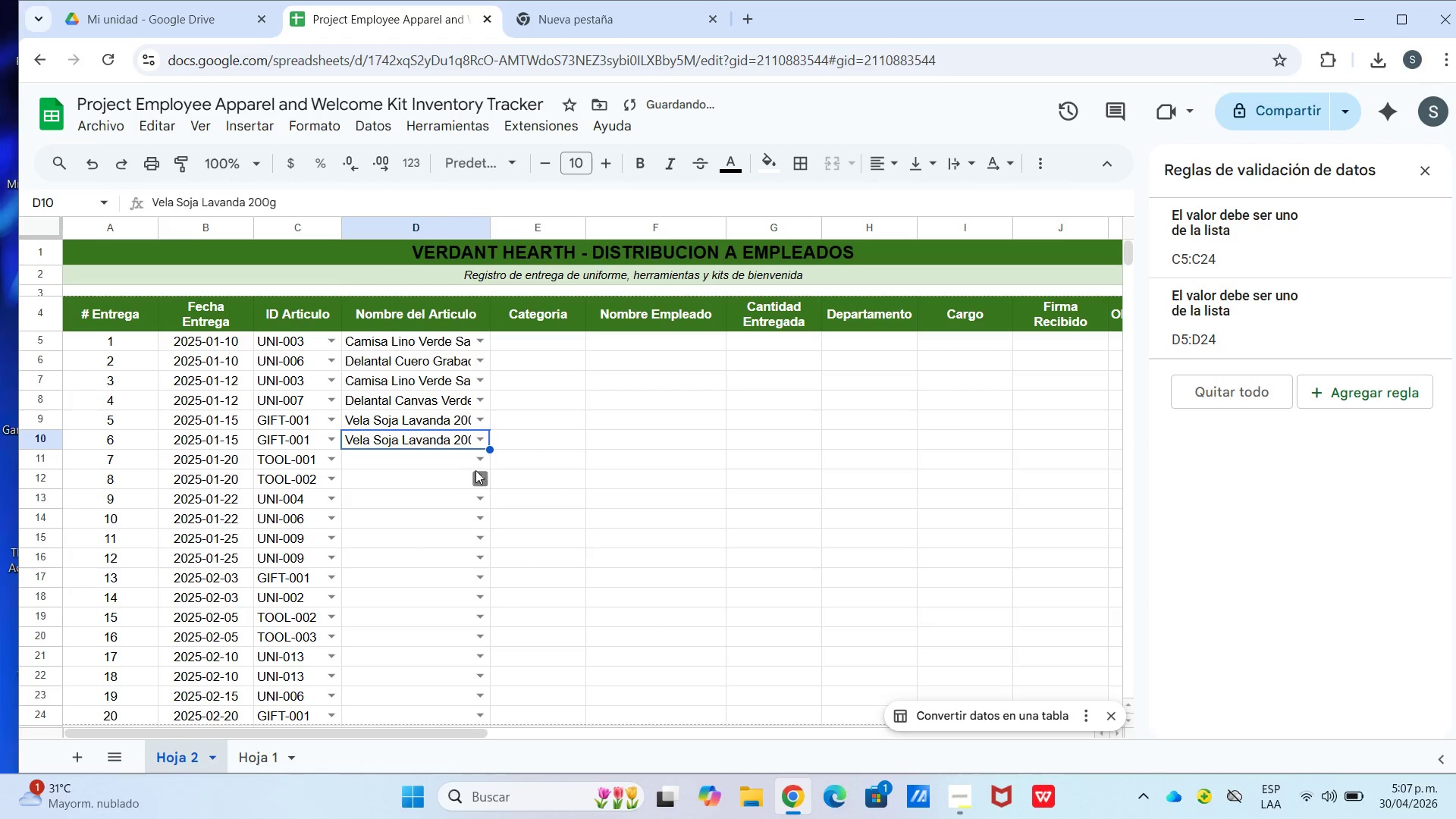 
left_click([475, 466])
 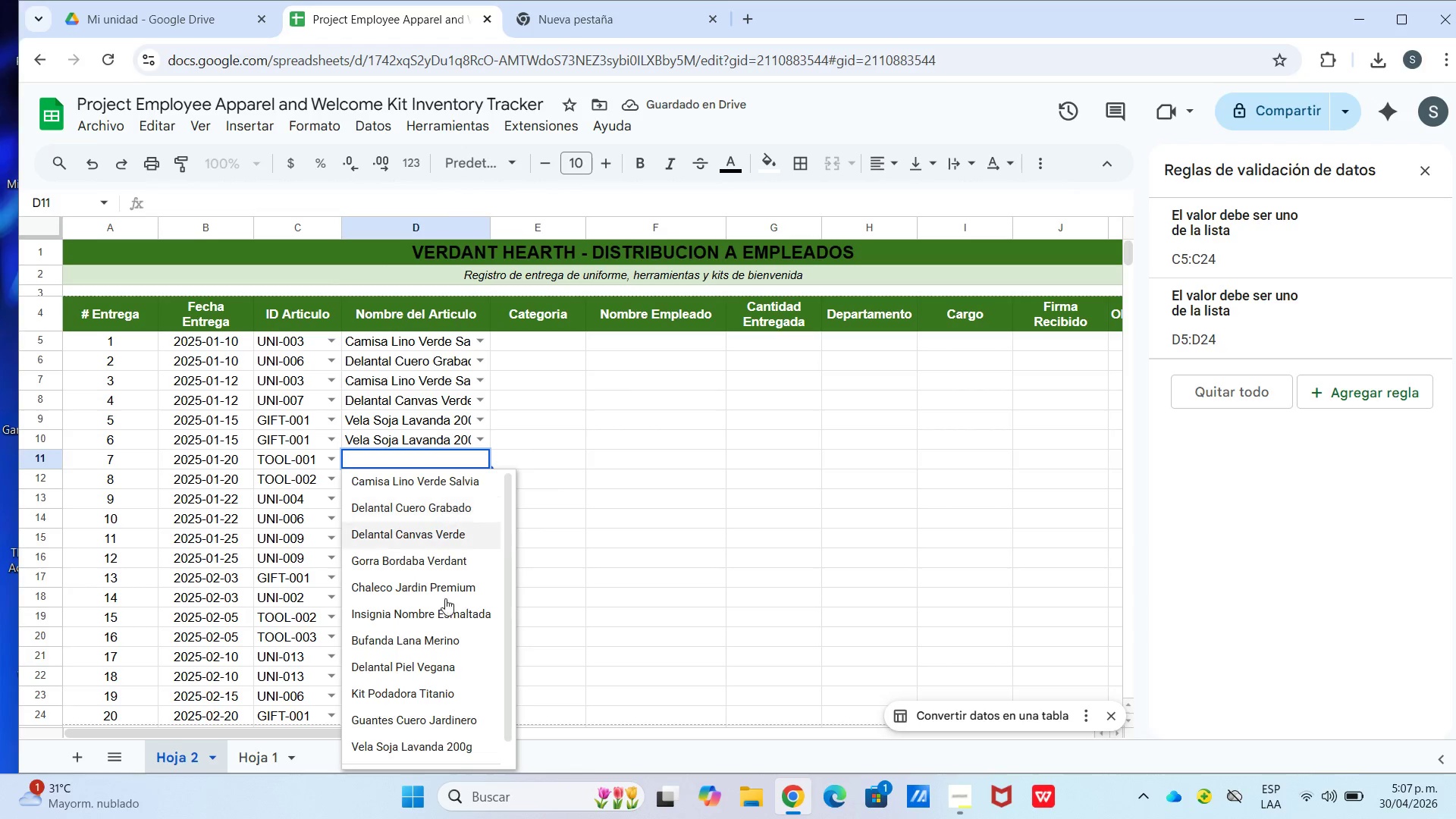 
left_click([415, 693])
 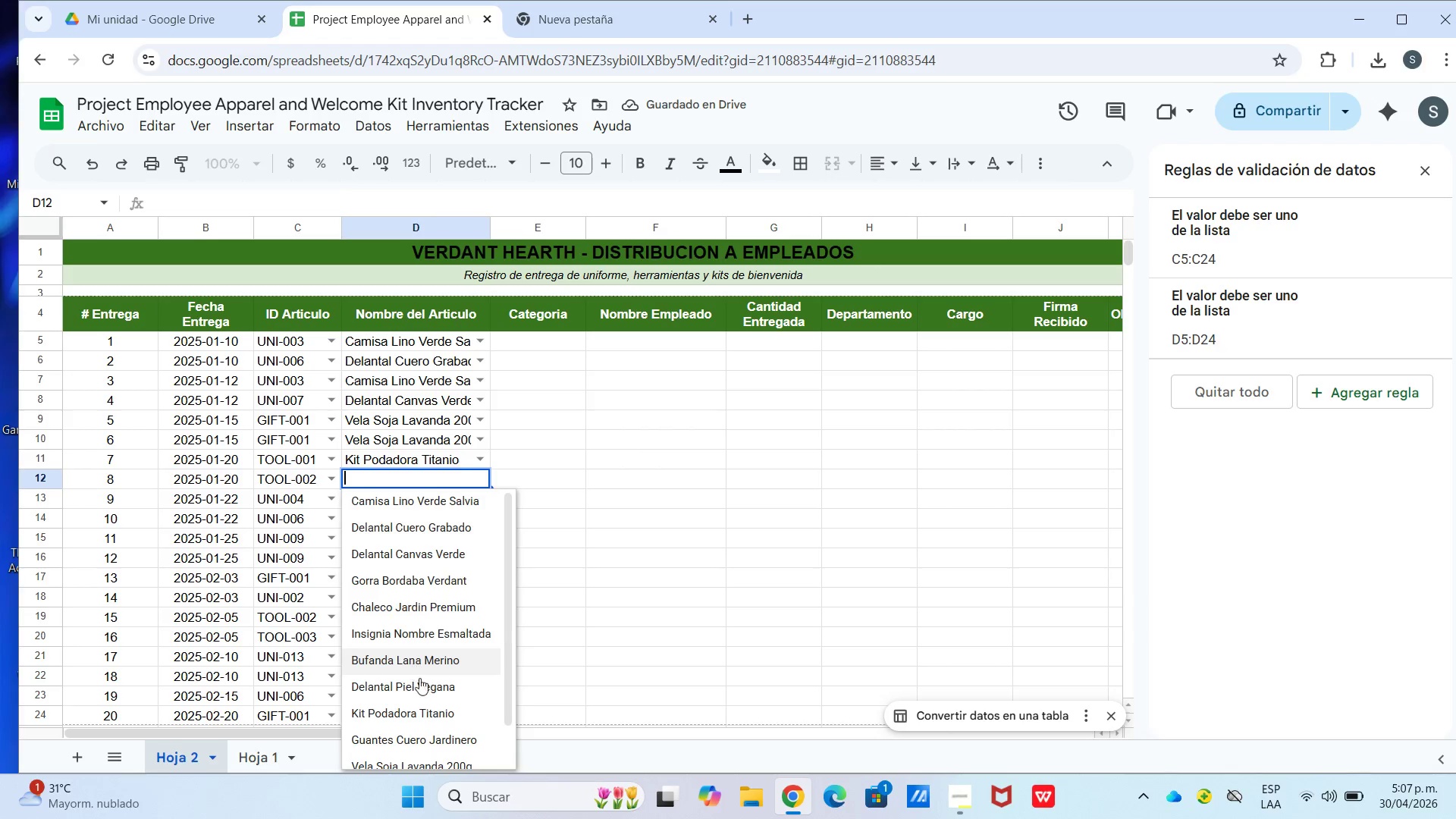 
wait(5.81)
 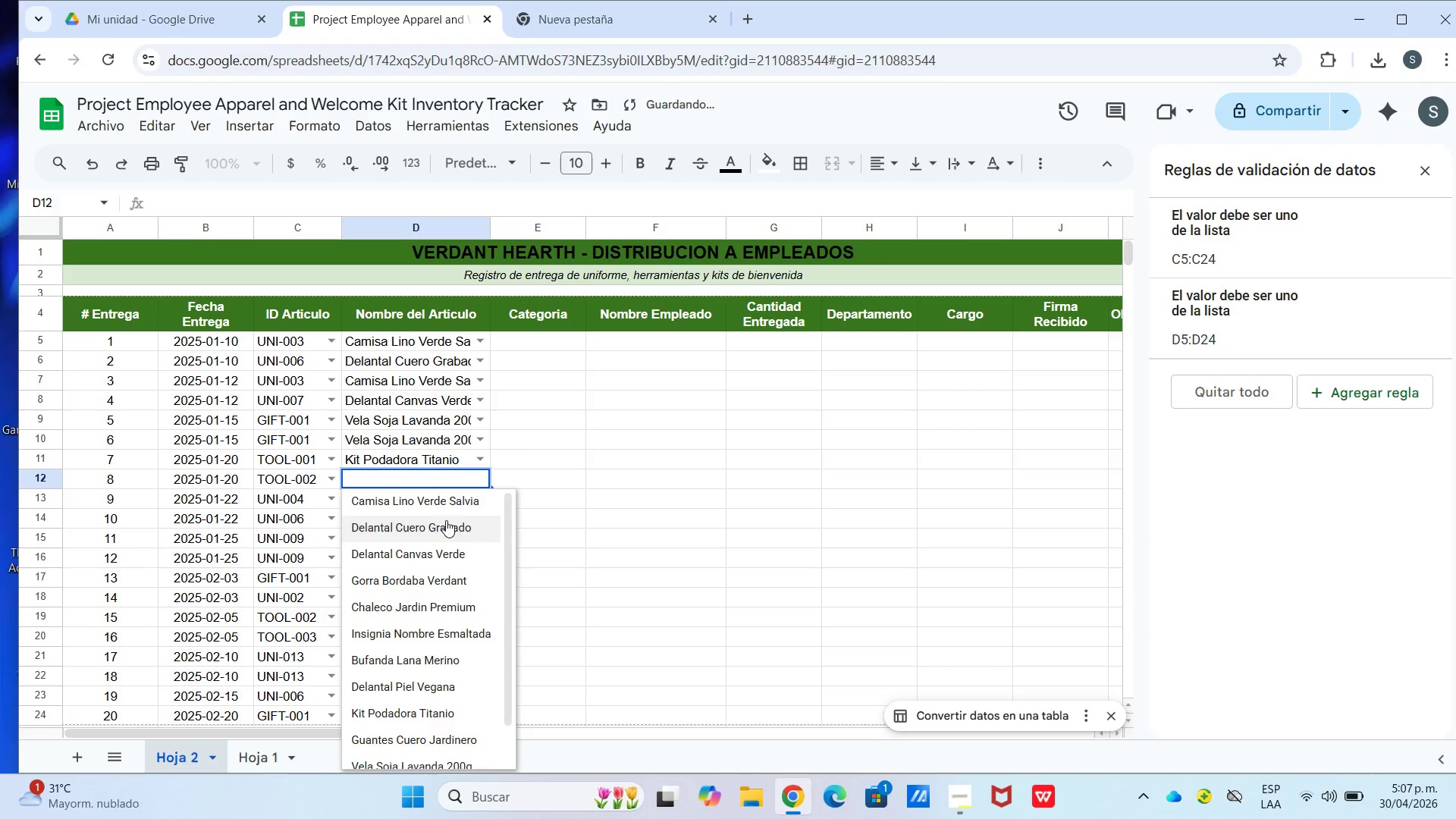 
left_click([422, 737])
 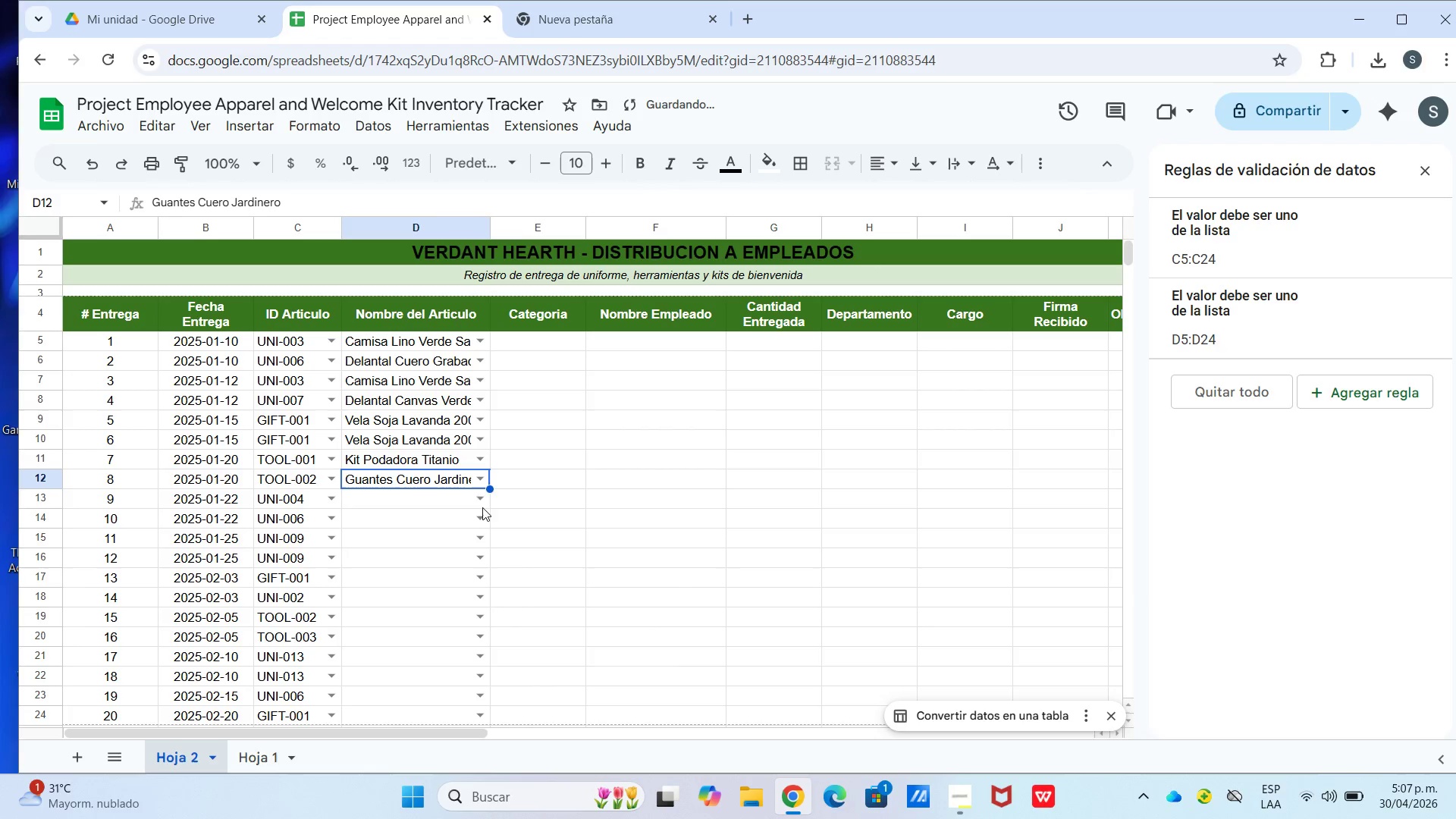 
left_click([482, 500])
 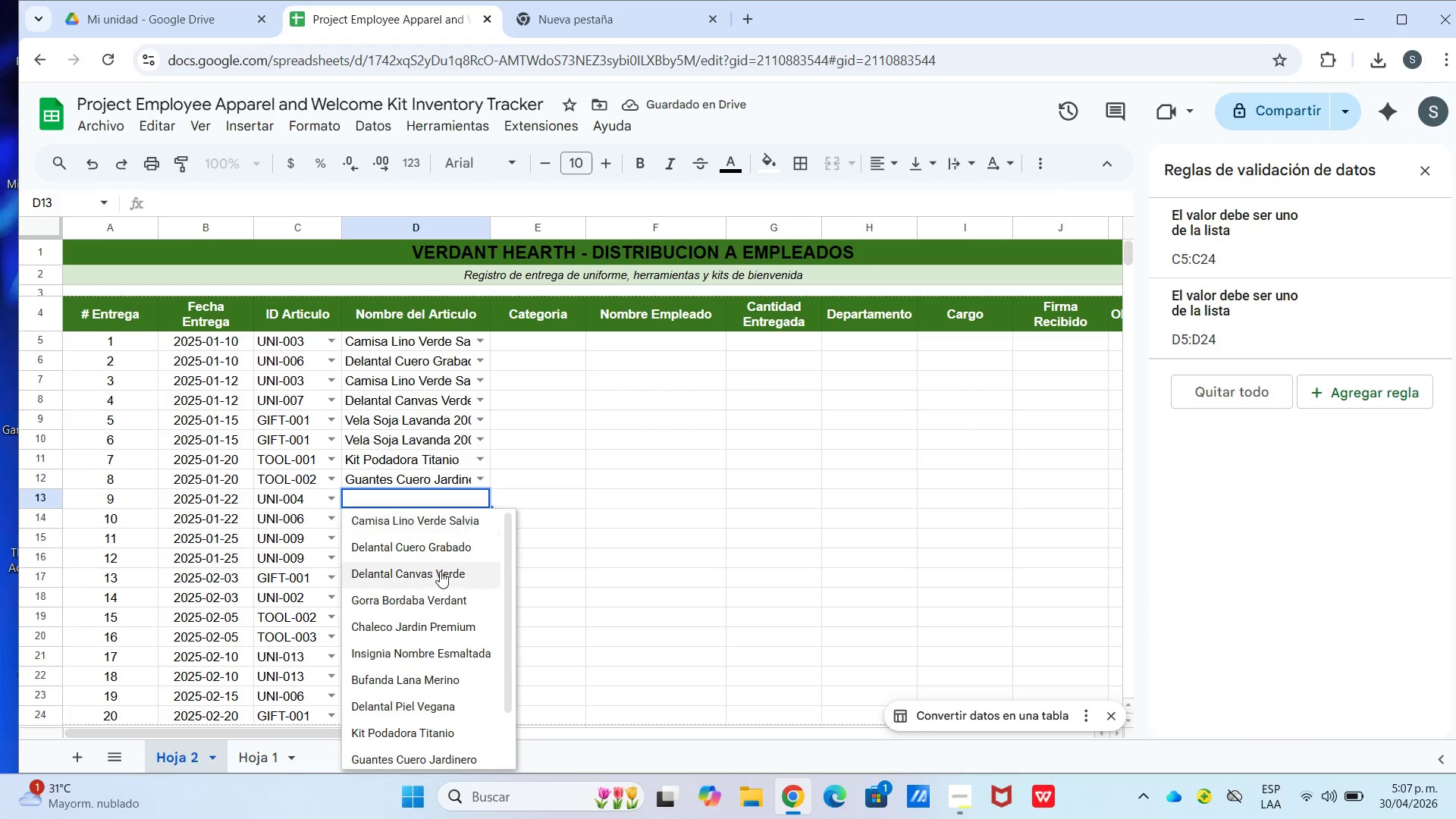 
scroll: coordinate [426, 711], scroll_direction: down, amount: 1.0
 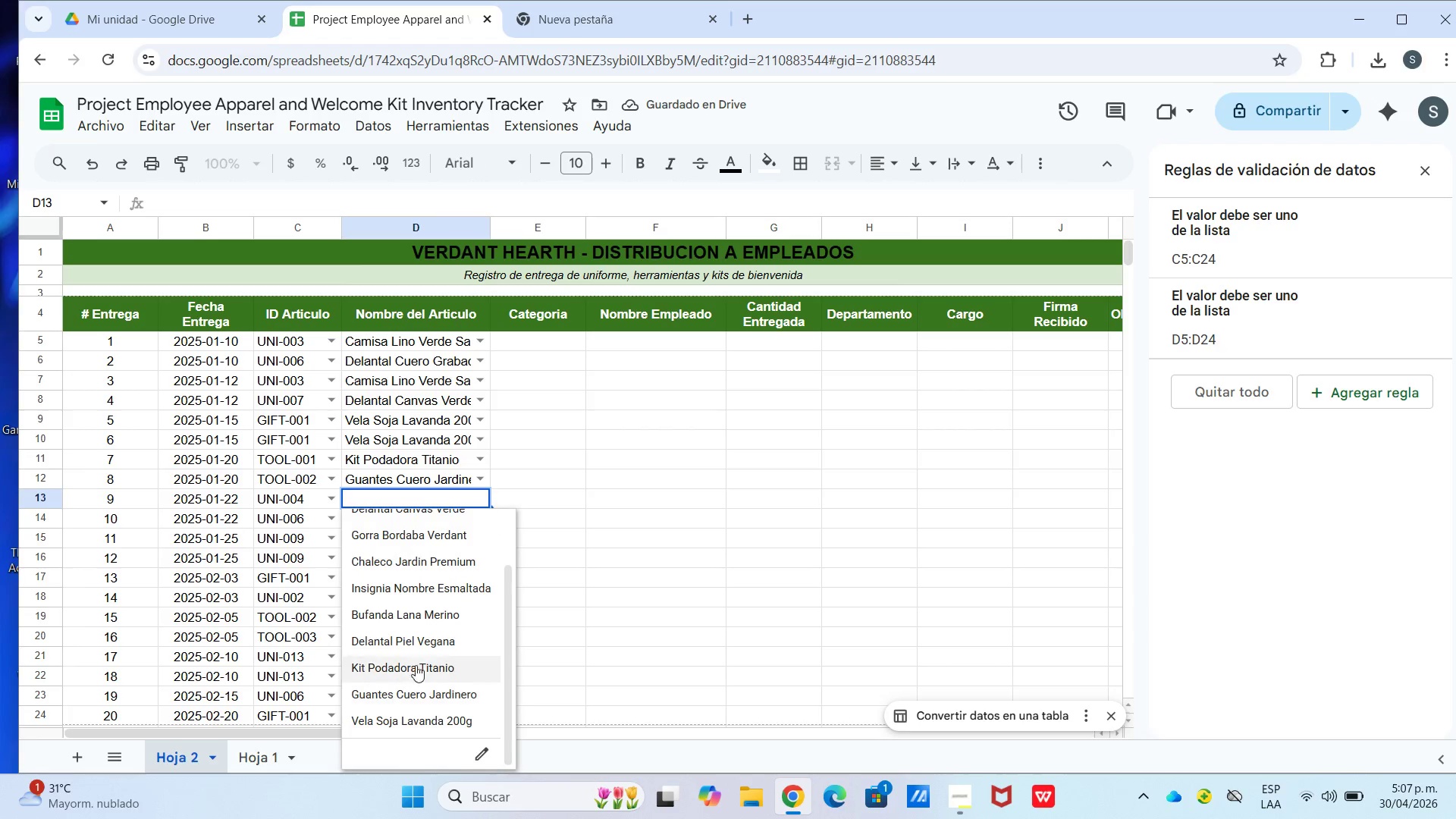 
scroll: coordinate [415, 606], scroll_direction: up, amount: 2.0
 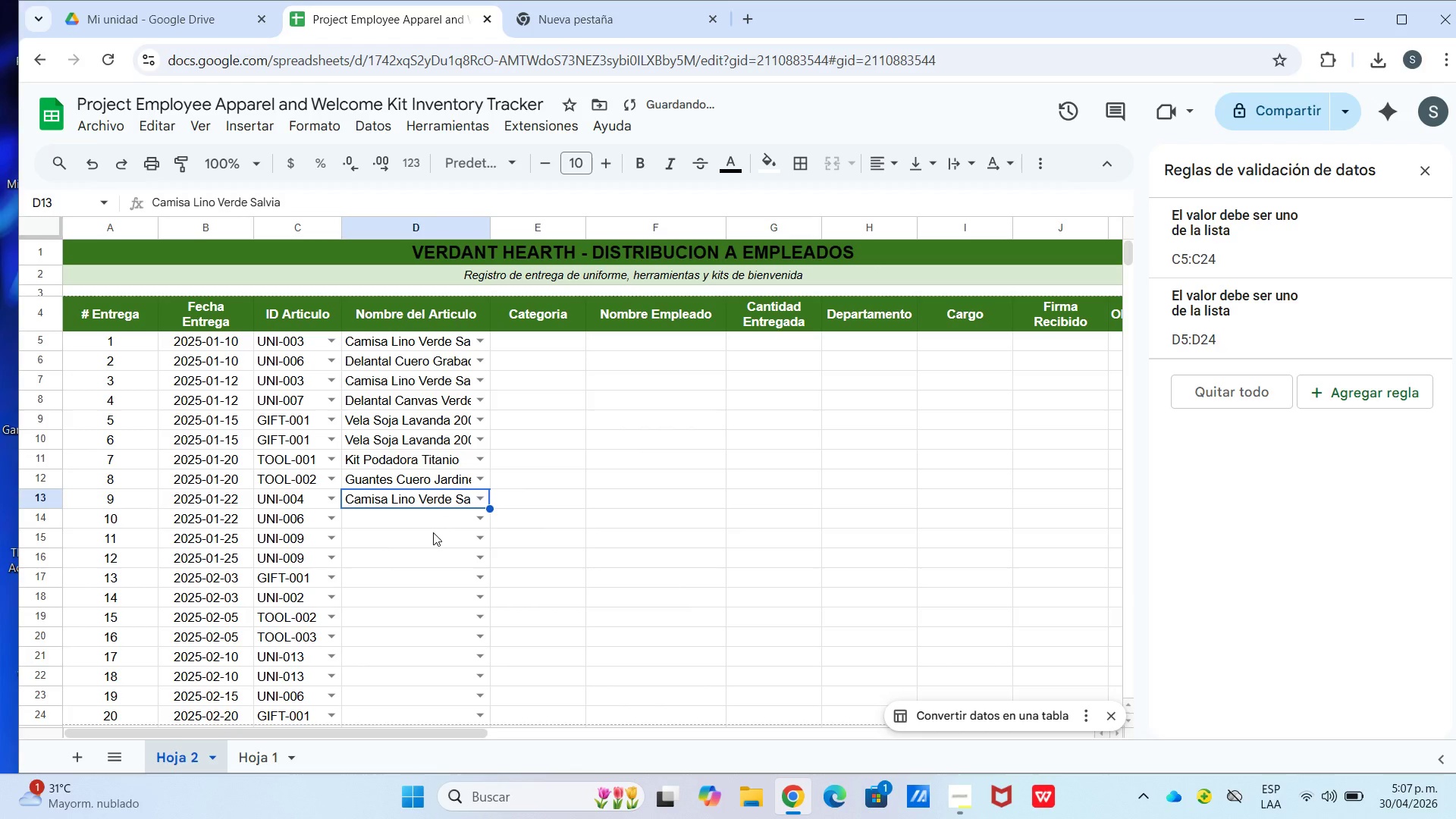 
left_click([469, 522])
 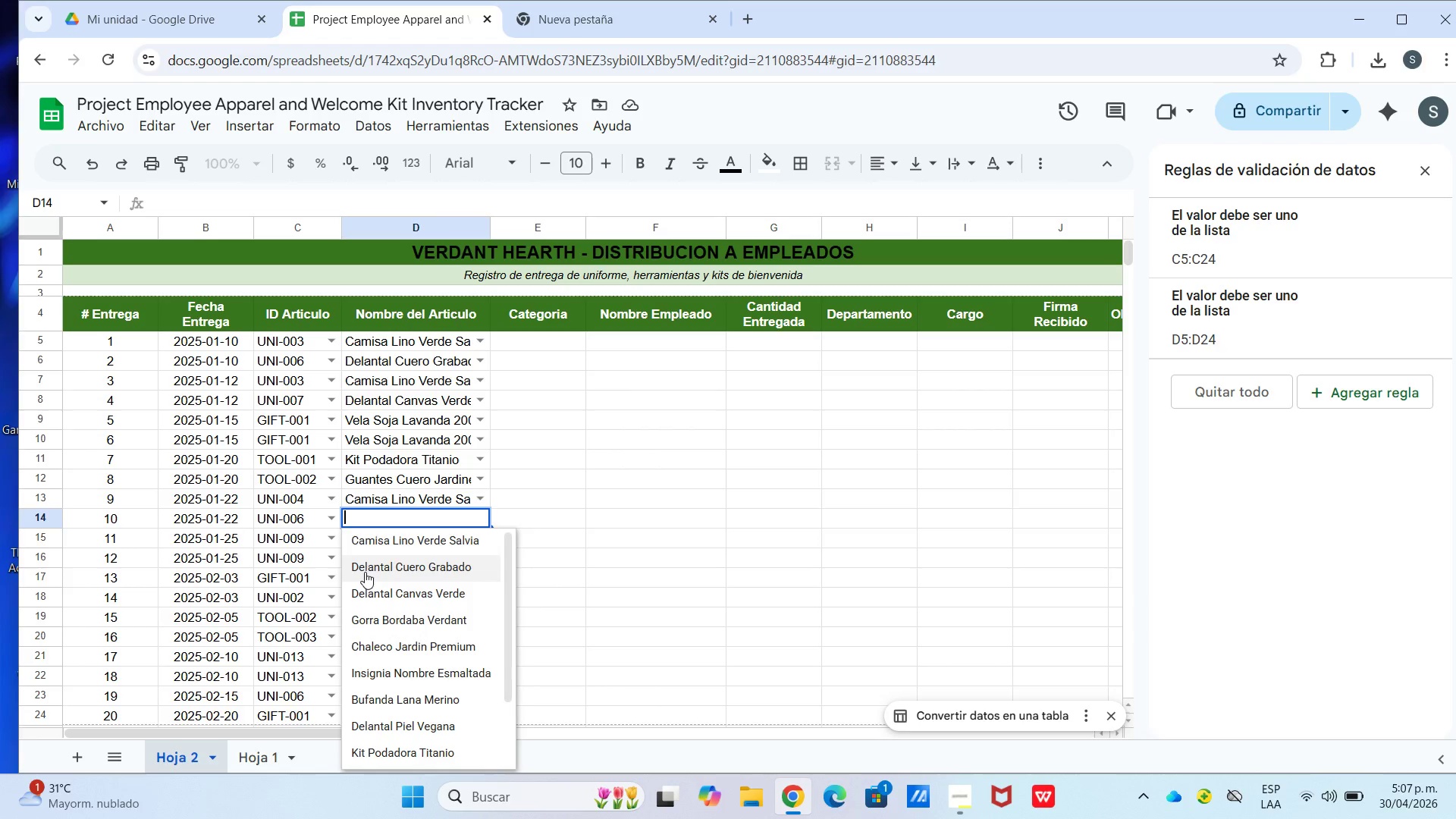 
wait(7.11)
 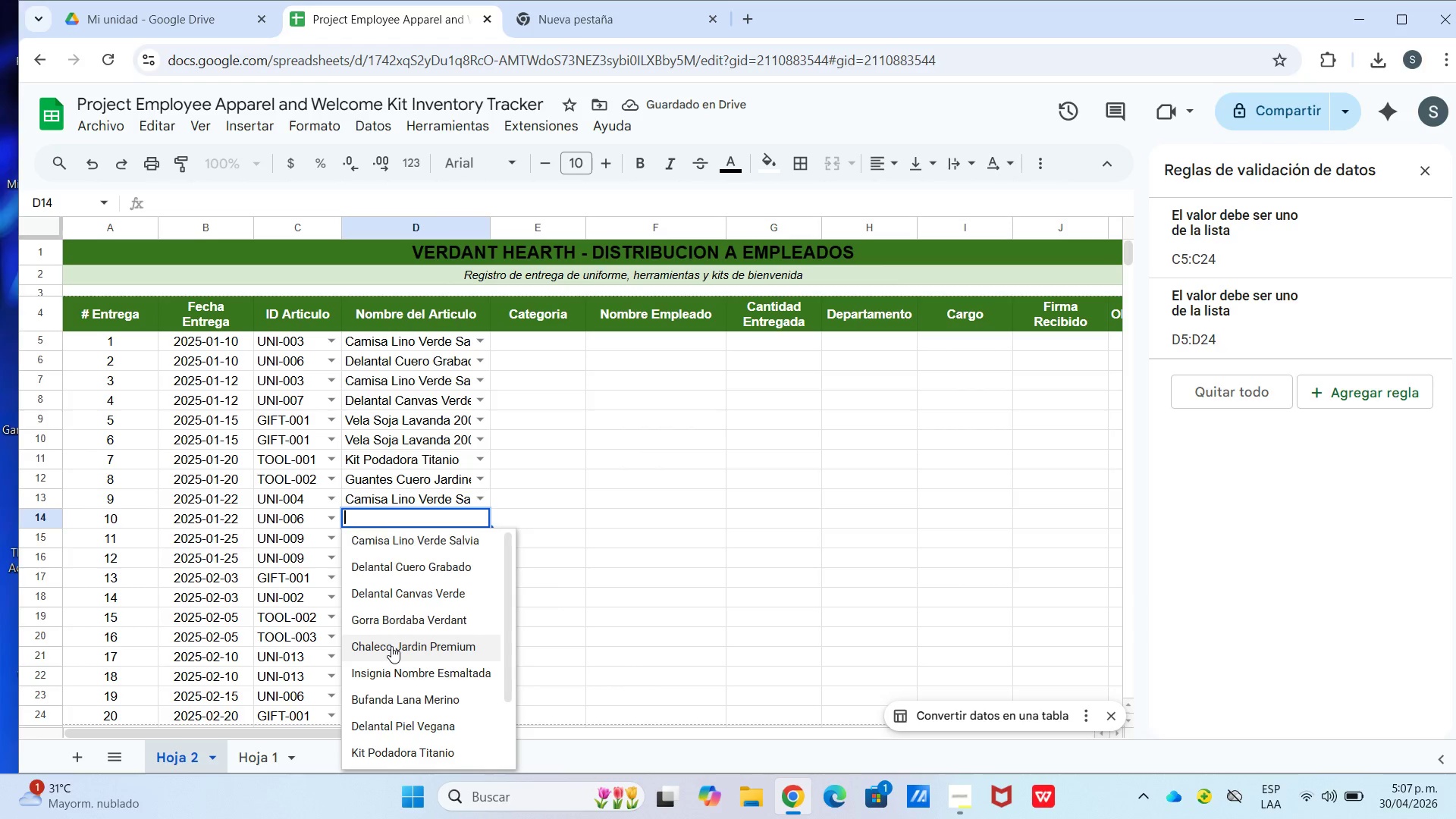 
left_click([389, 731])
 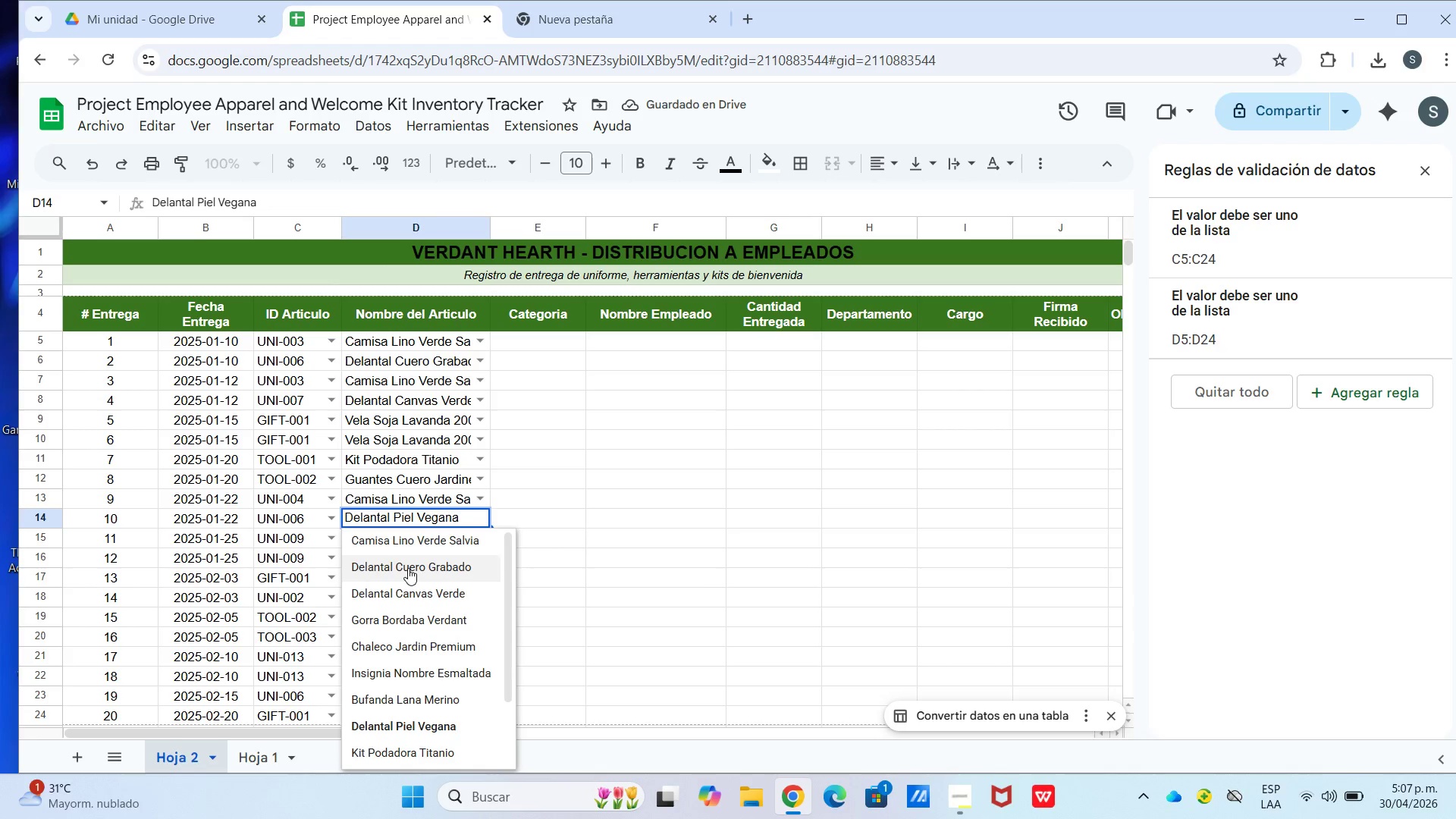 
wait(6.72)
 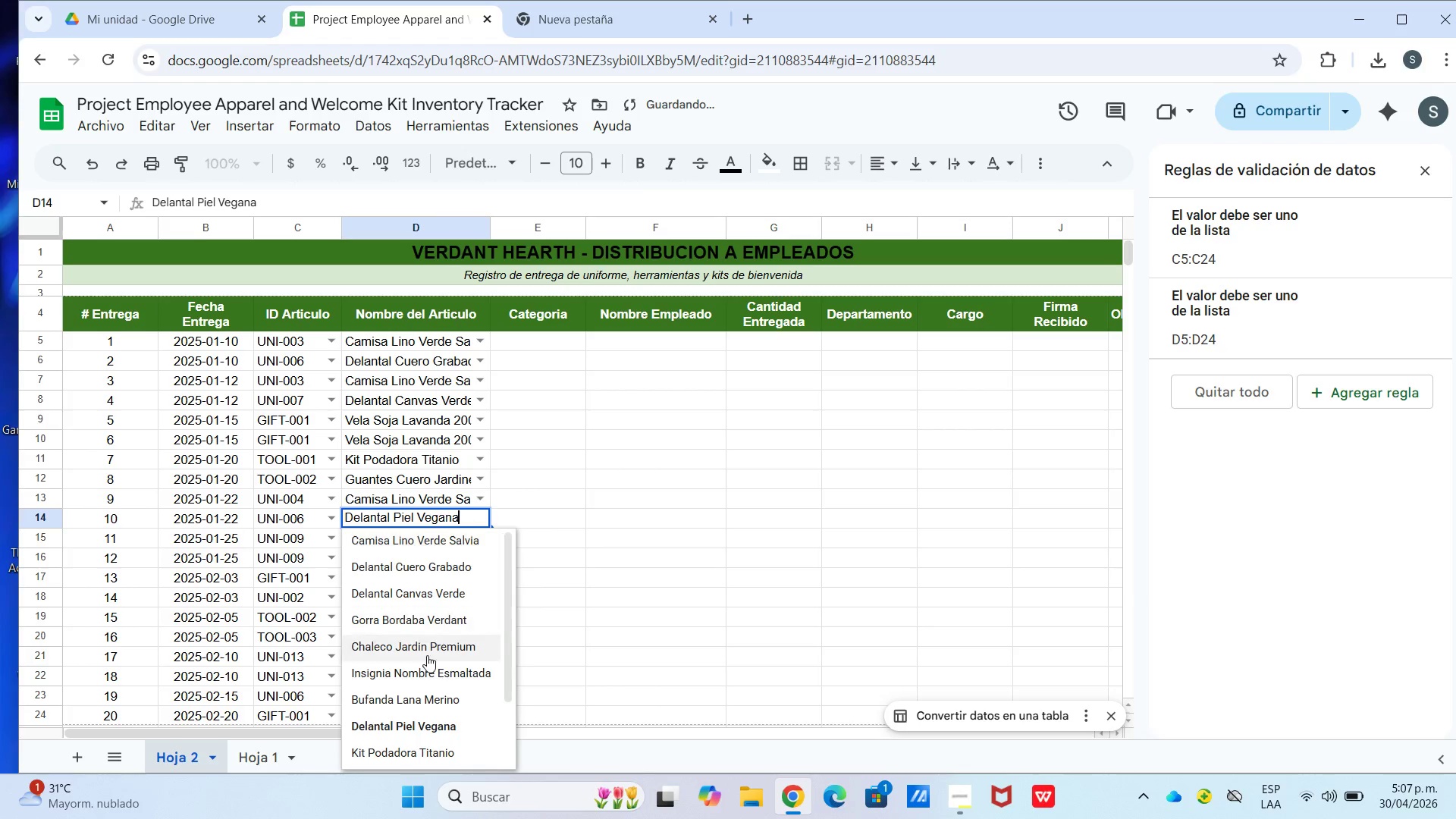 
left_click([408, 568])
 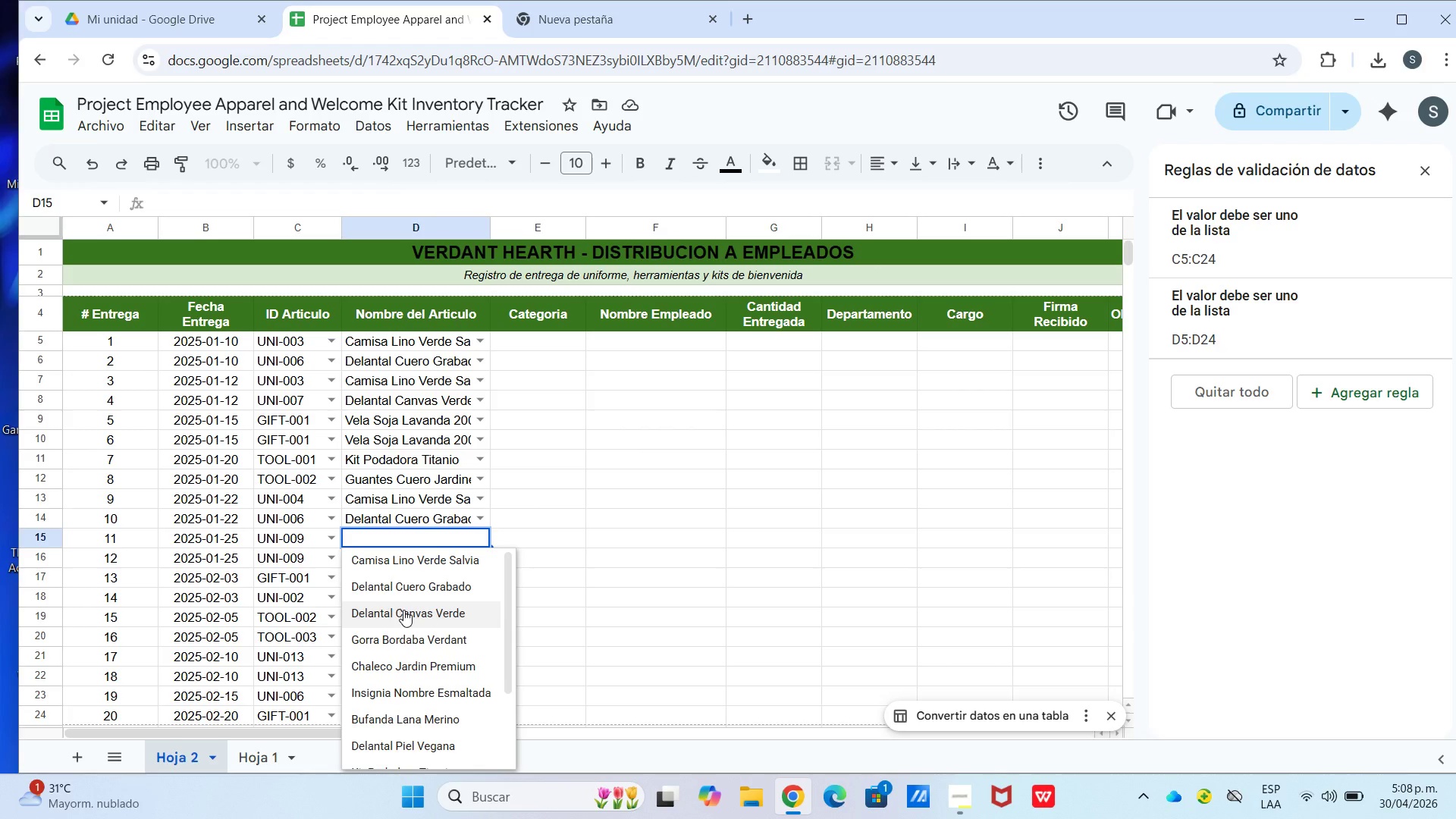 
wait(7.97)
 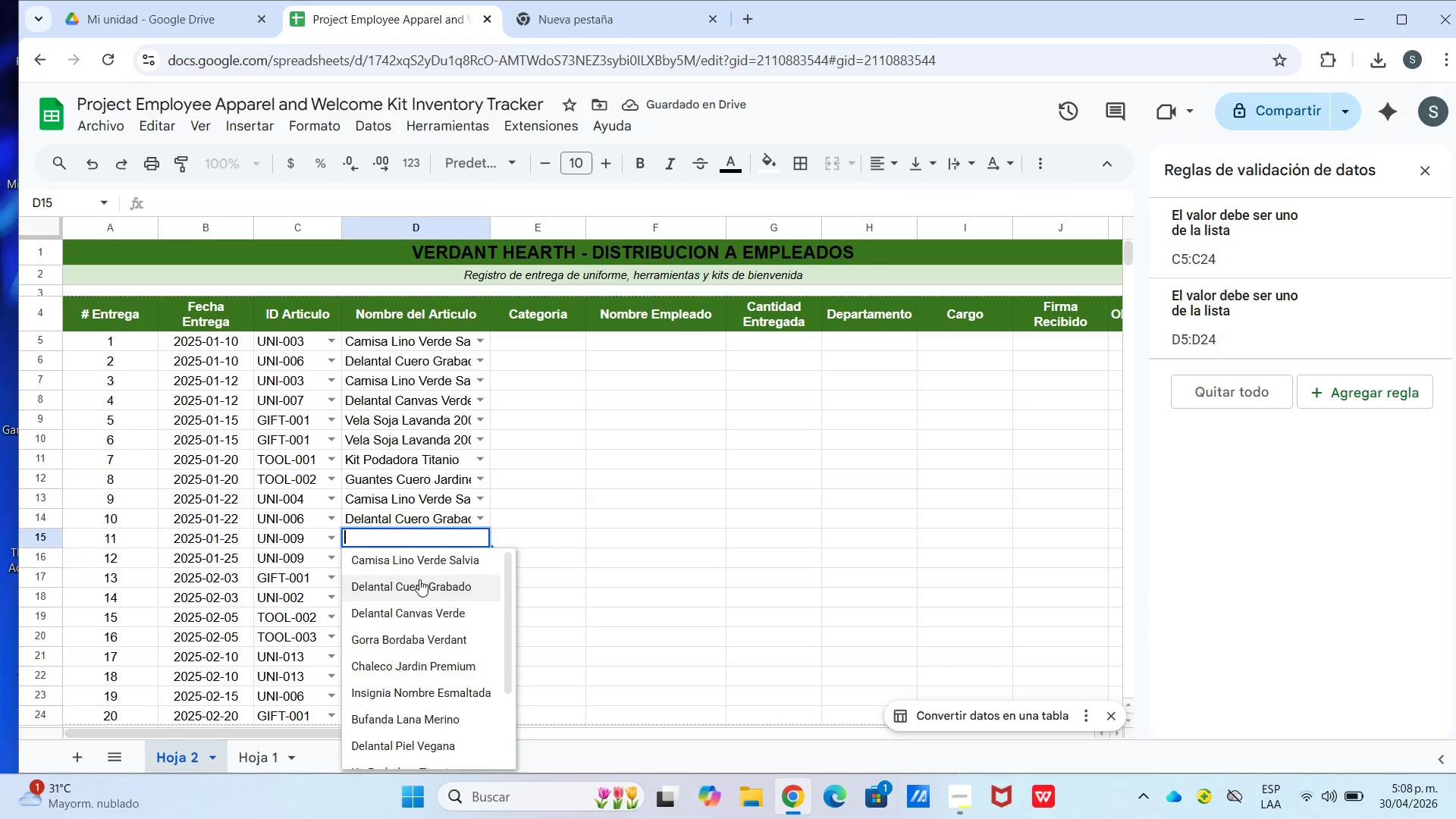 
left_click([414, 640])
 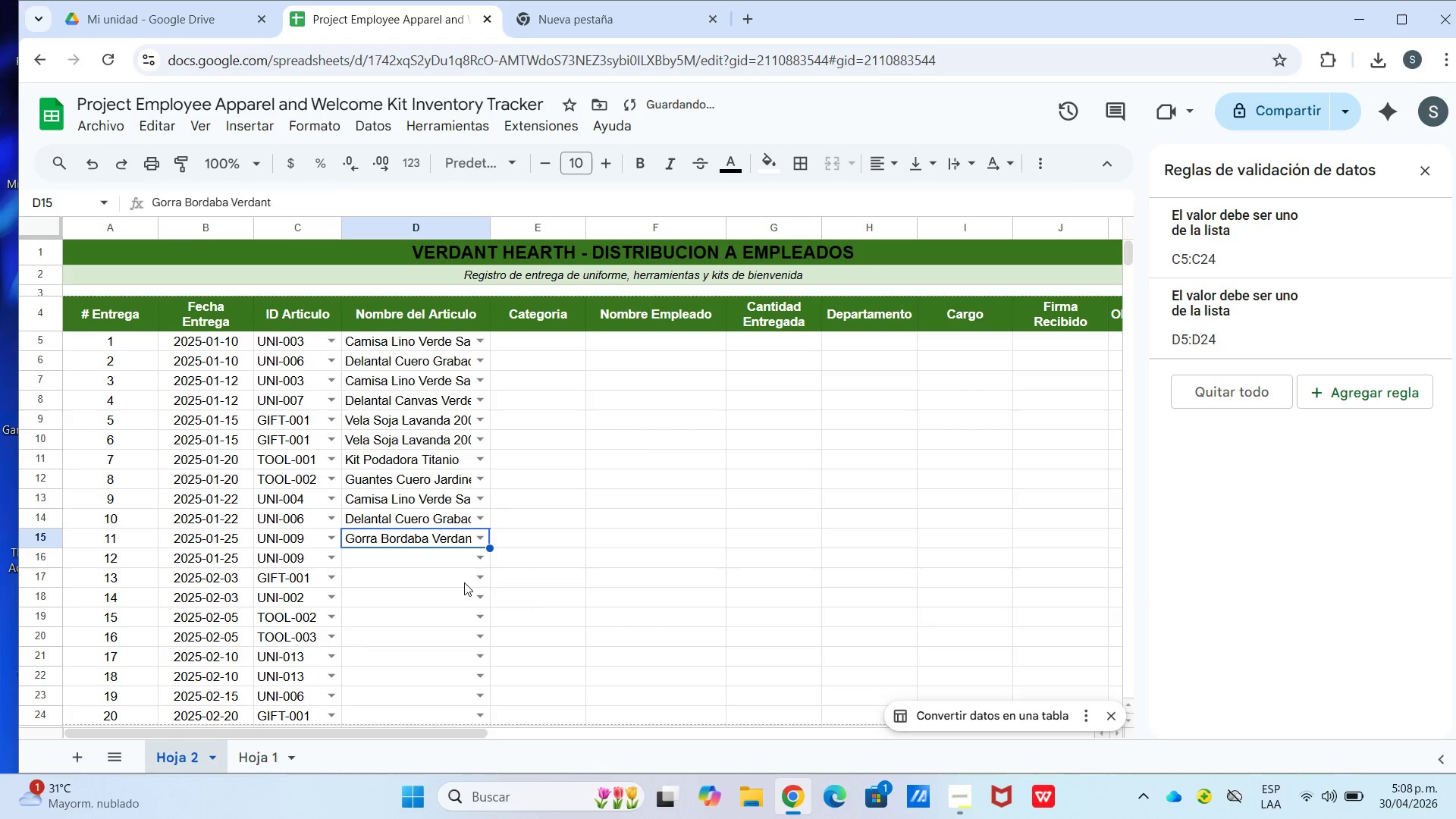 
left_click([481, 563])
 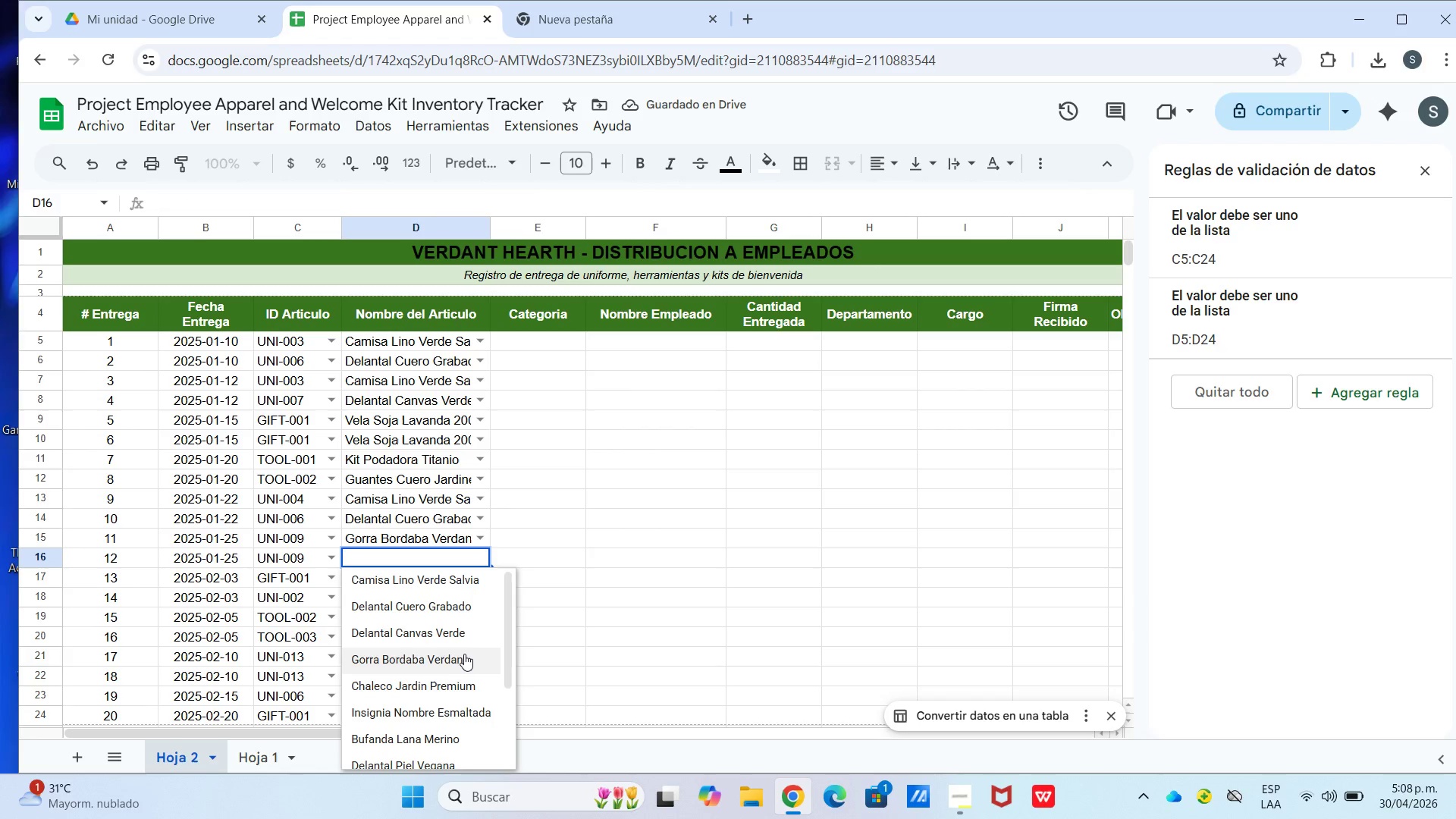 
left_click([465, 655])
 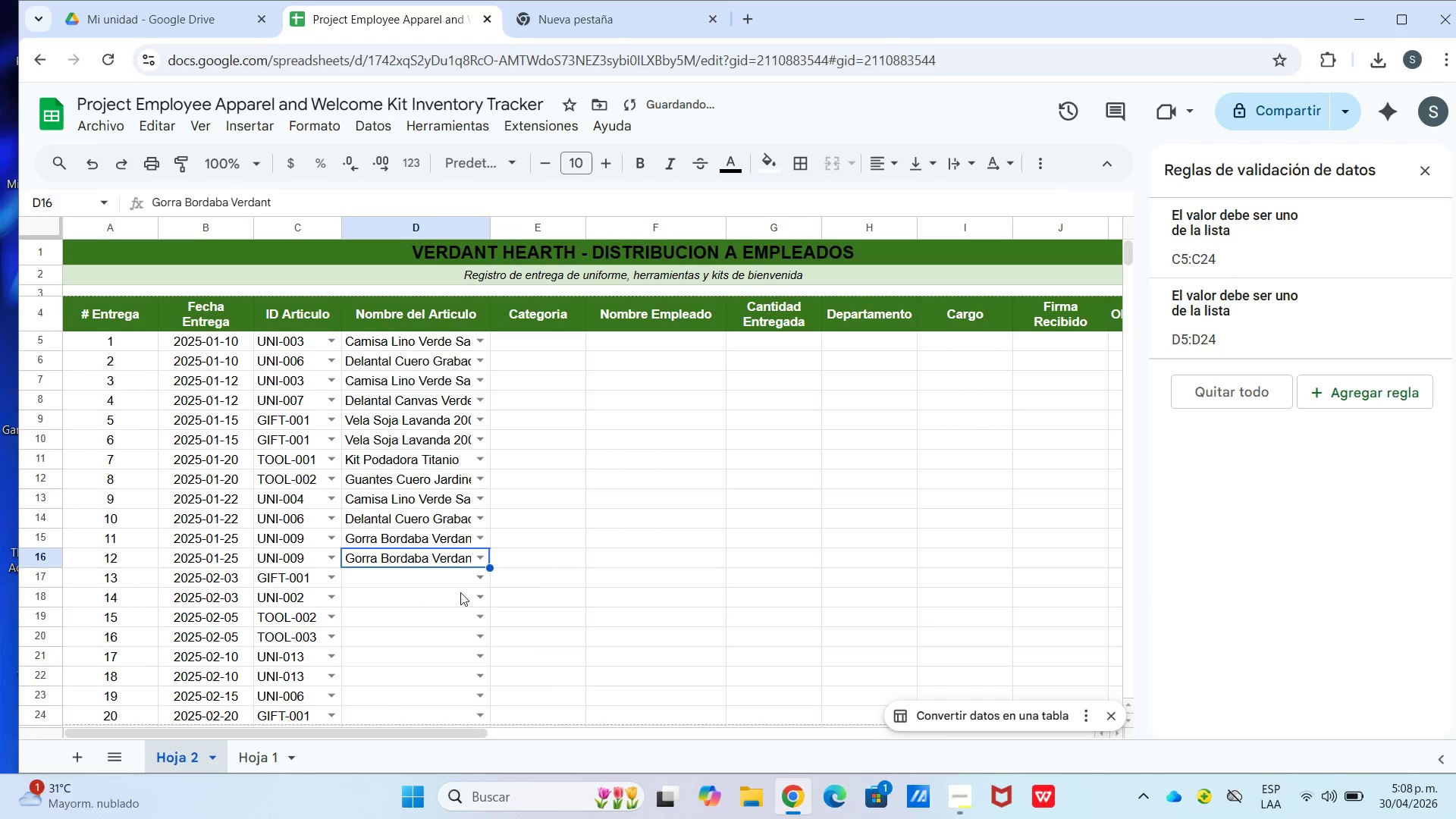 
left_click([473, 579])
 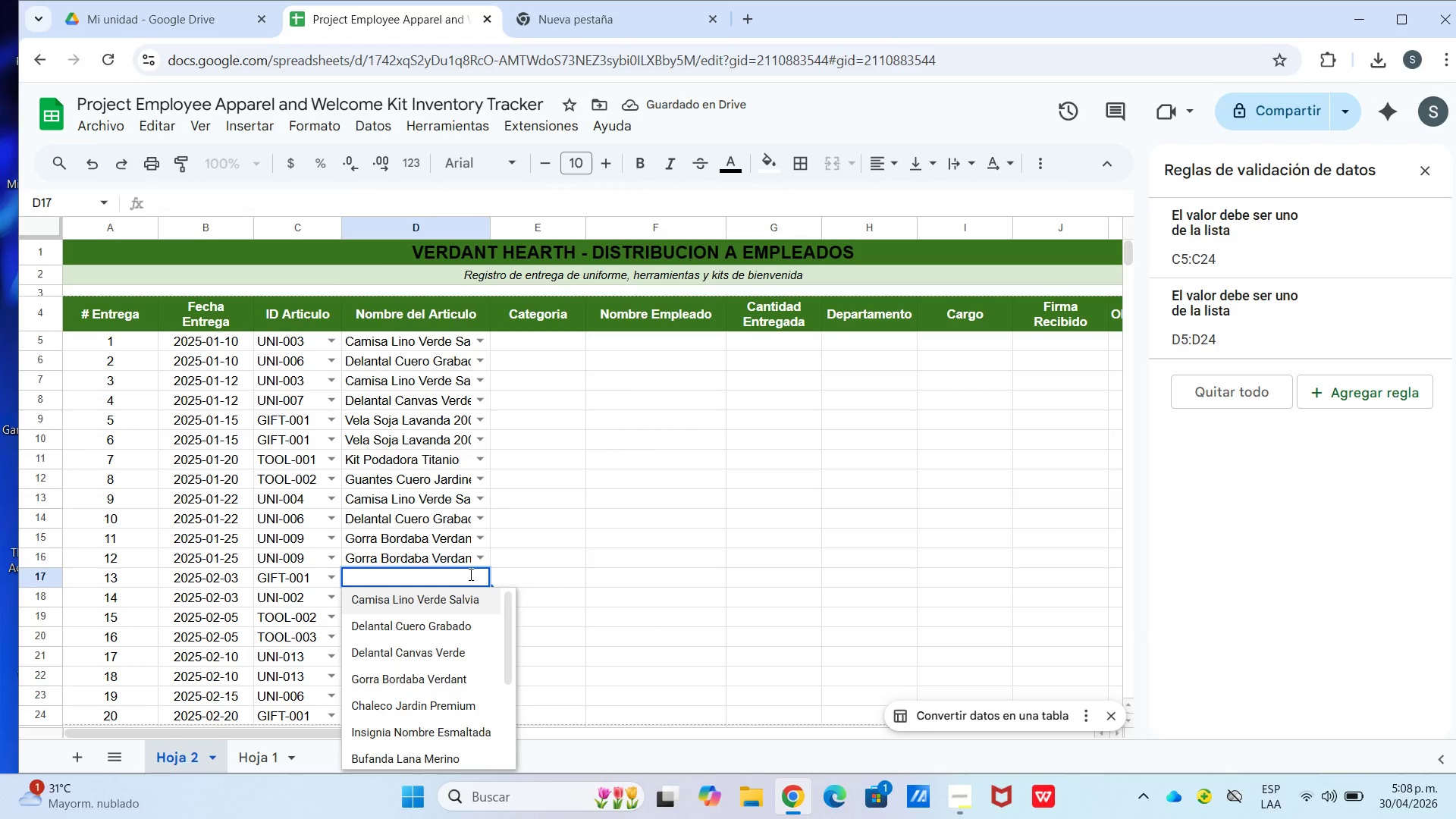 
left_click_drag(start_coordinate=[563, 557], to_coordinate=[563, 563])
 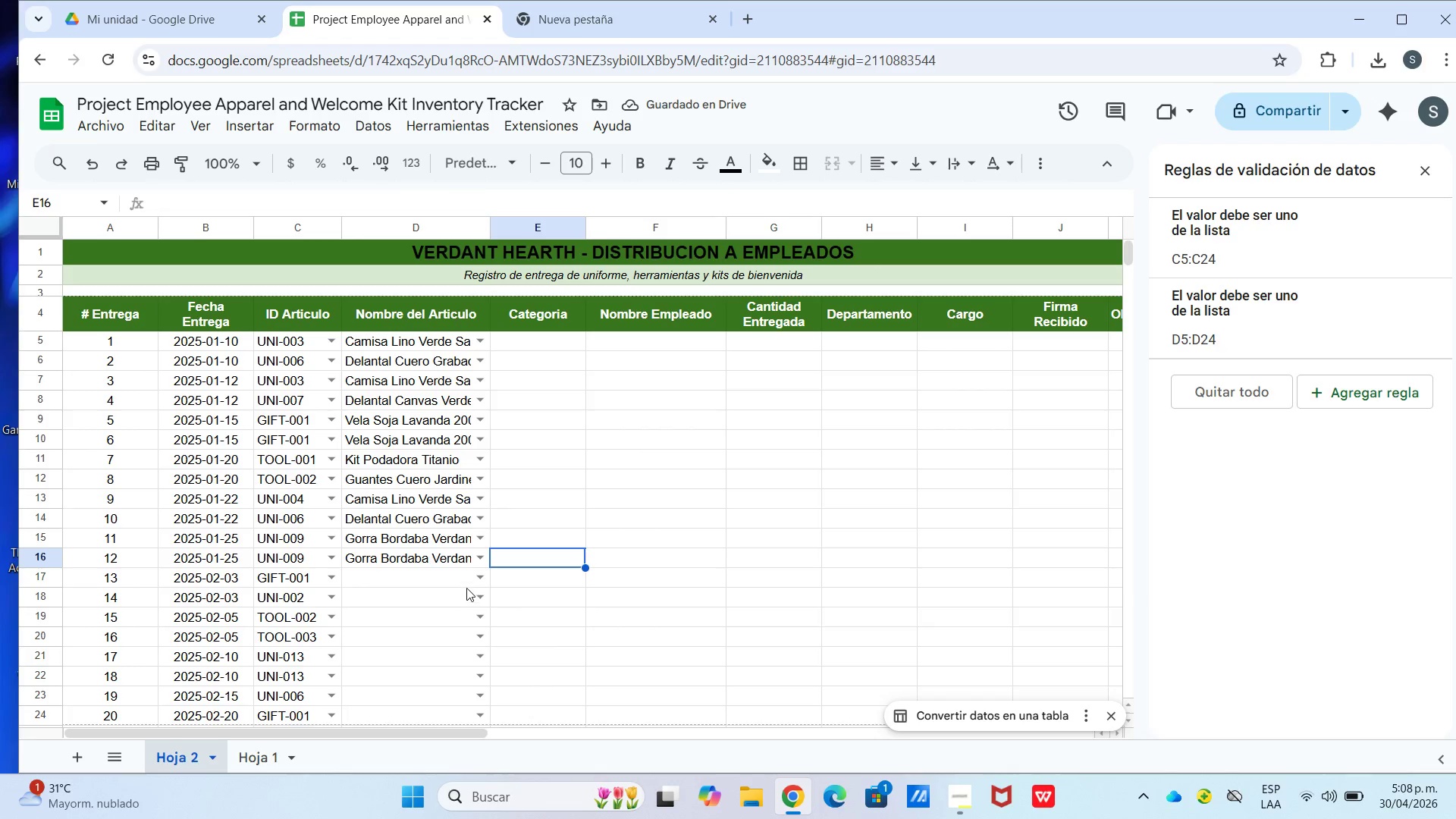 
left_click([454, 581])
 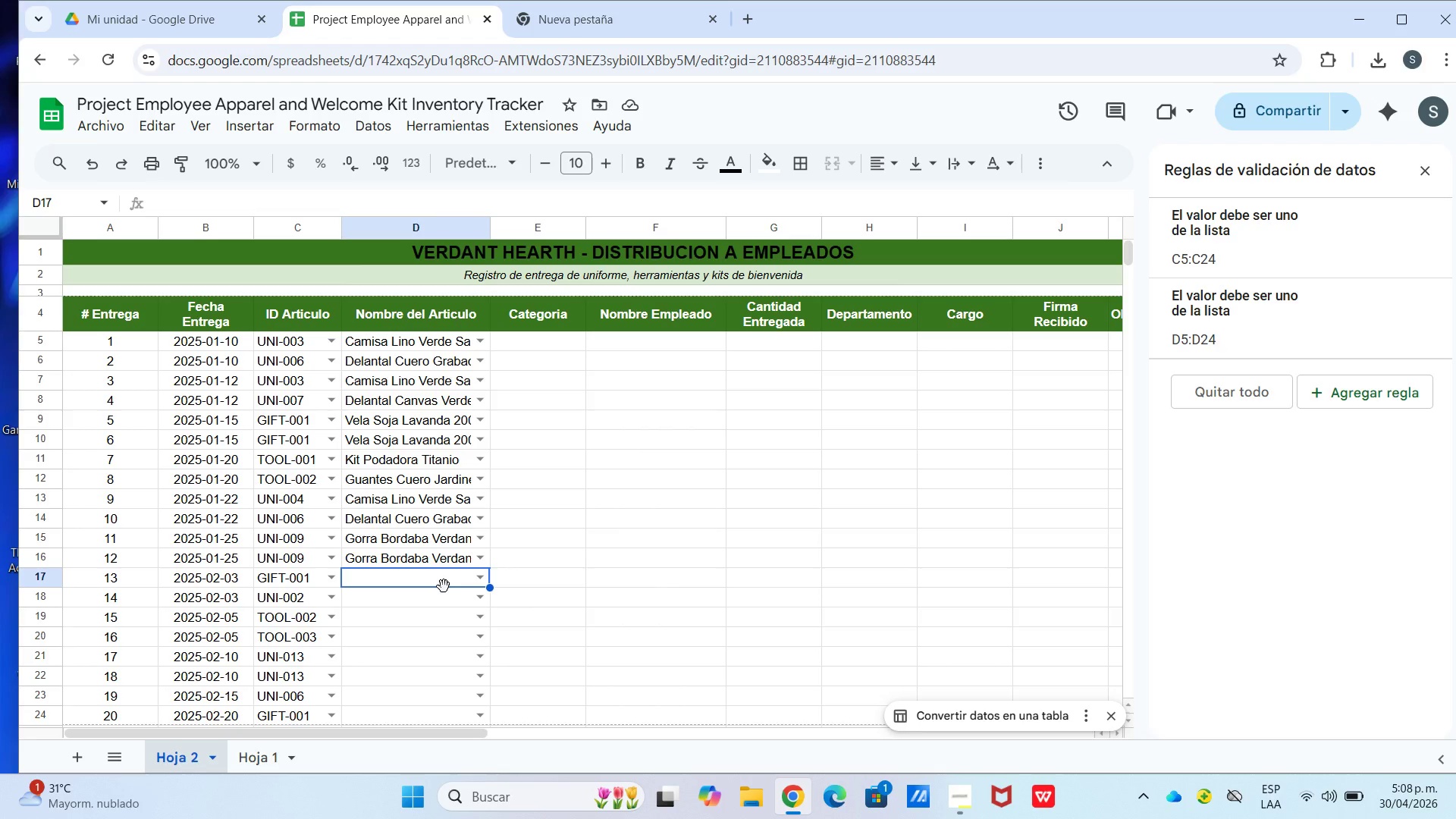 
wait(9.75)
 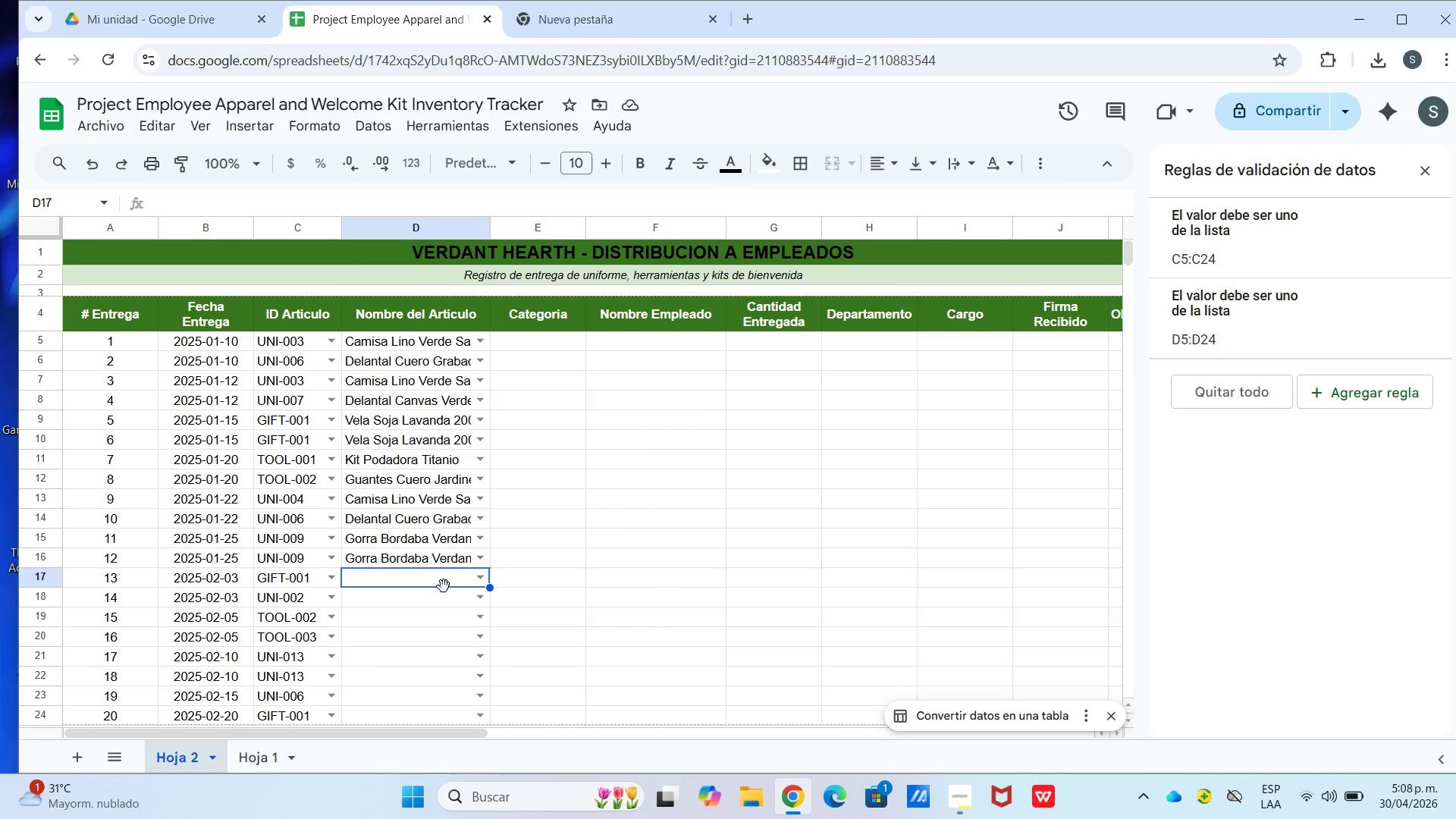 
left_click([475, 582])
 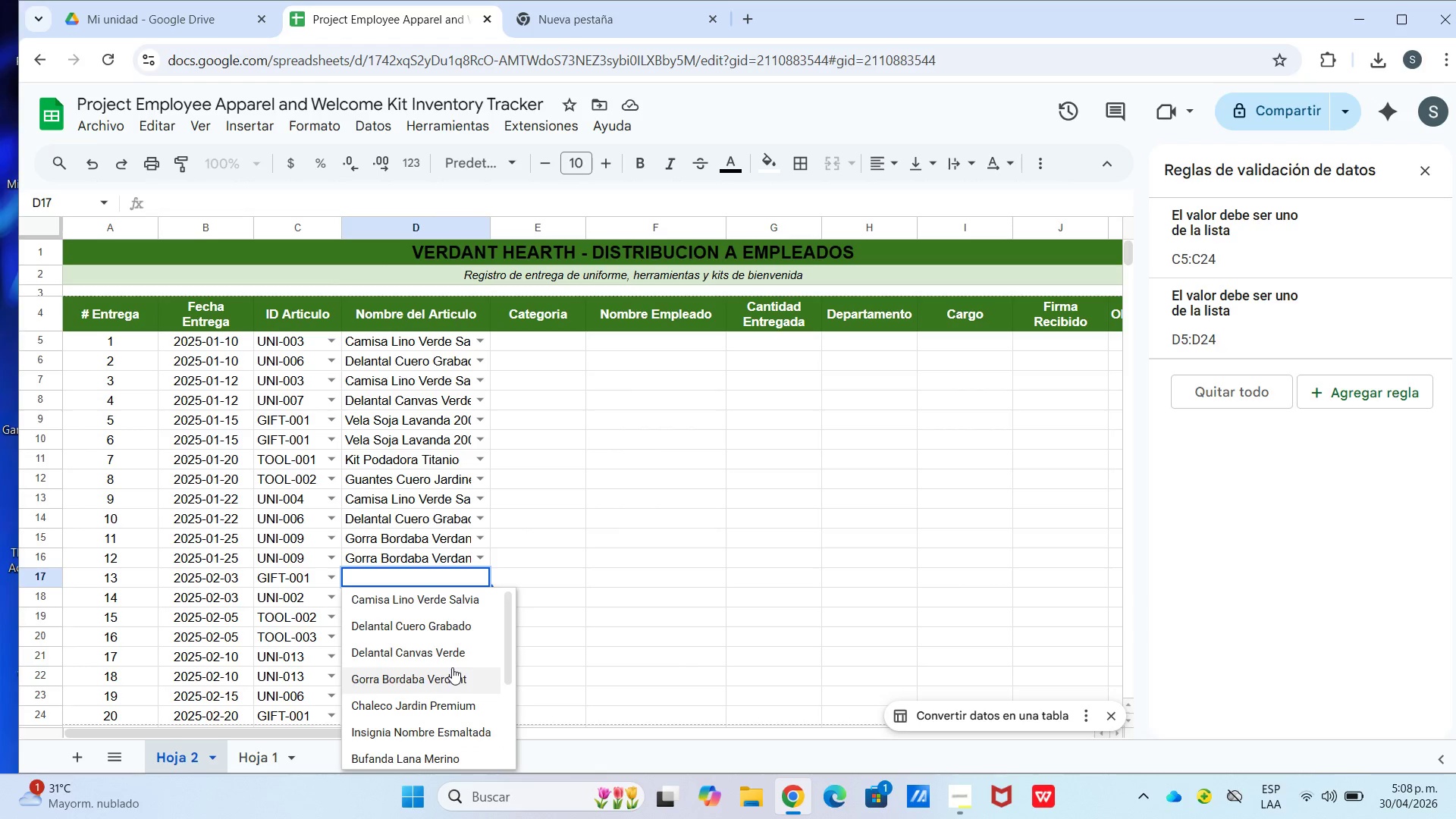 
wait(26.81)
 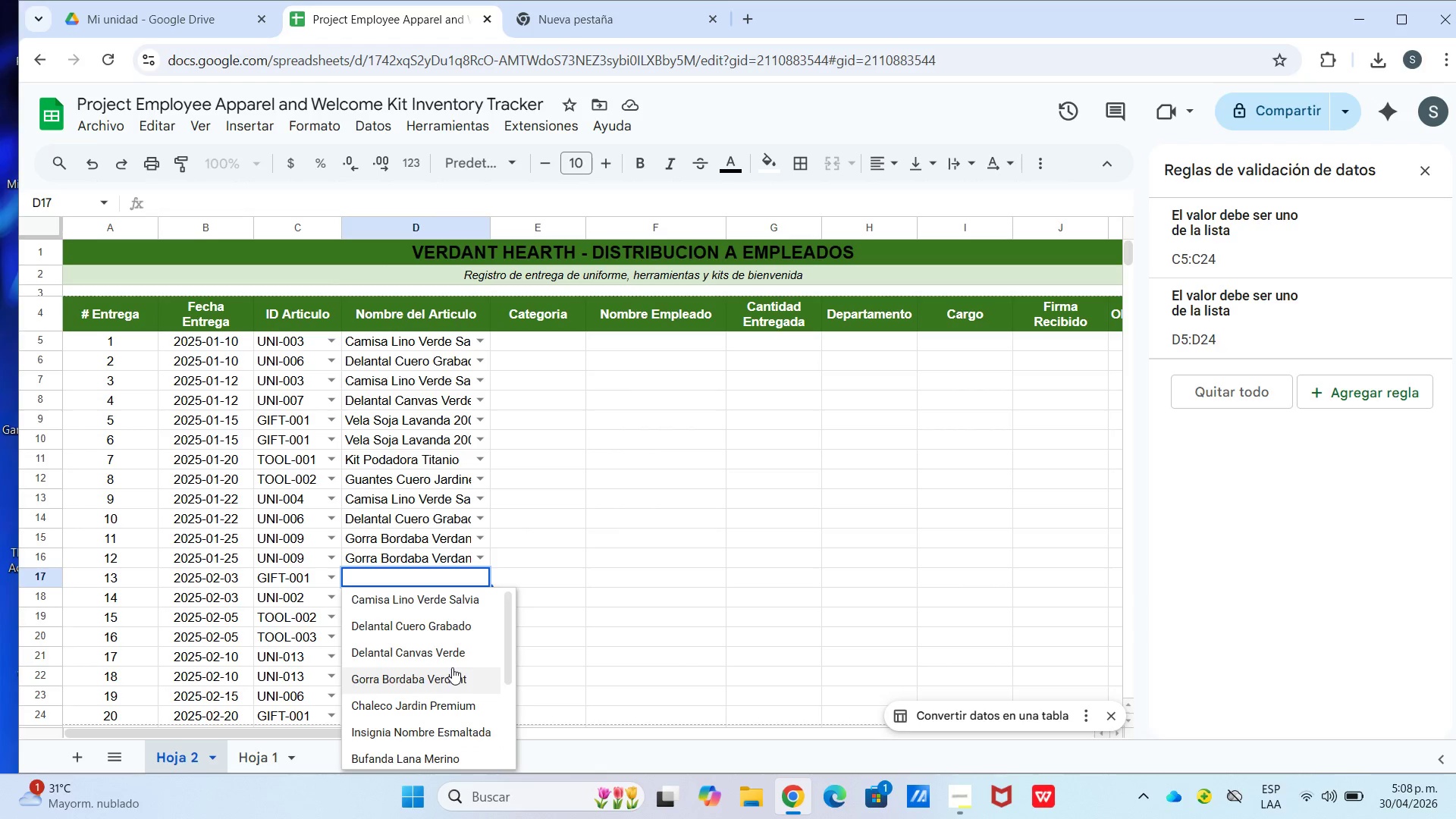 
scroll: coordinate [431, 705], scroll_direction: down, amount: 3.0
 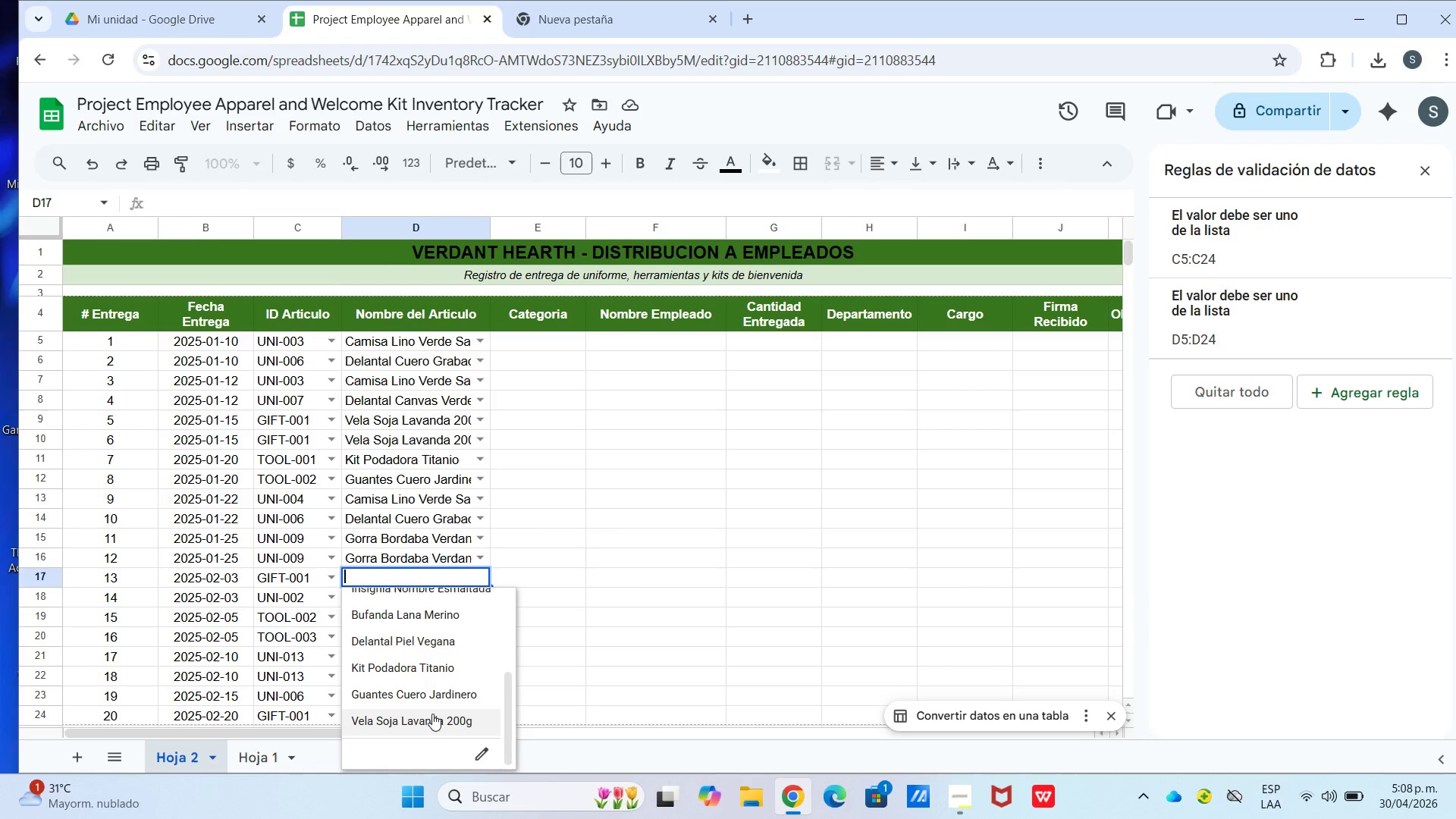 
left_click([432, 714])
 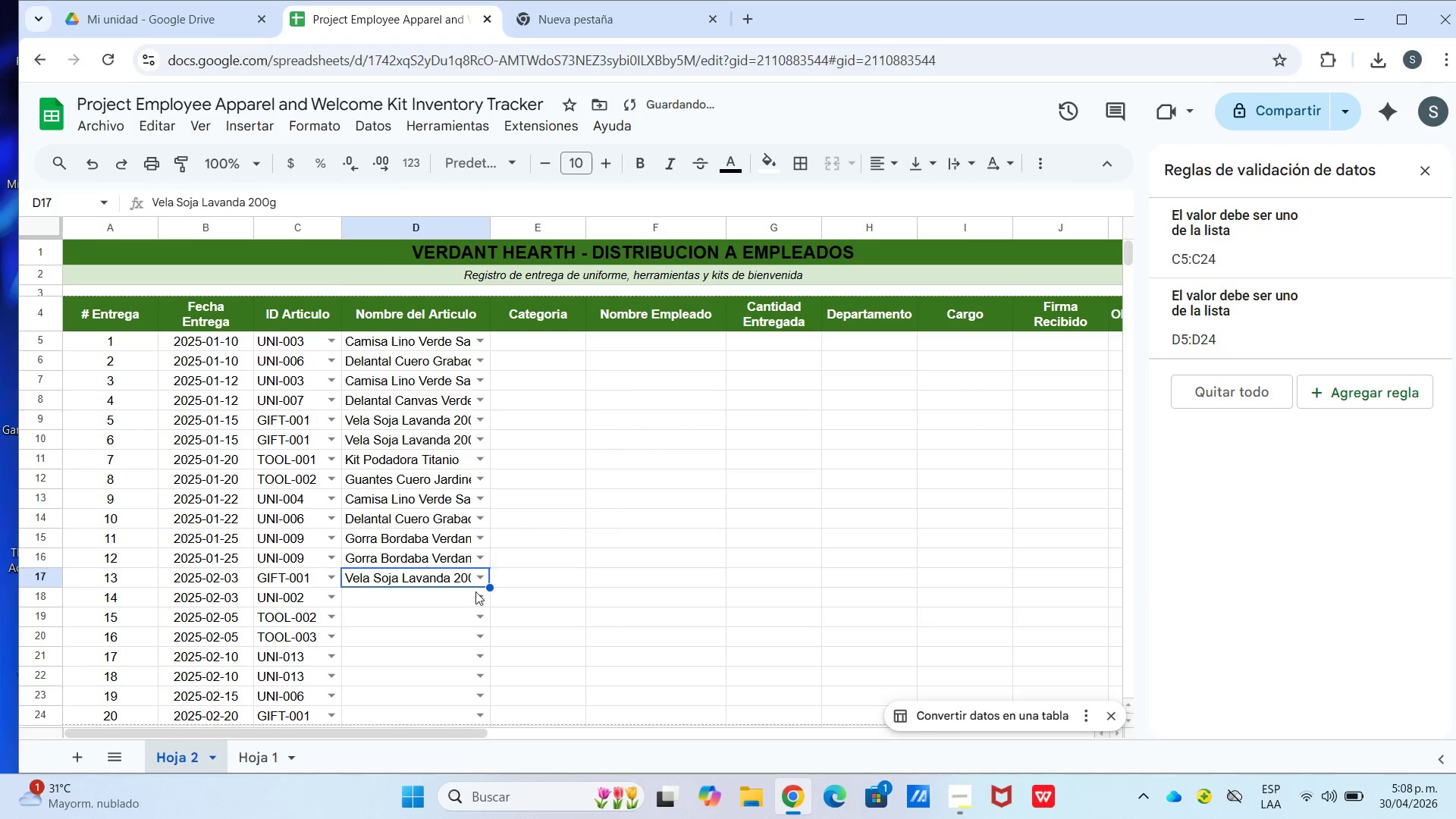 
left_click([480, 597])
 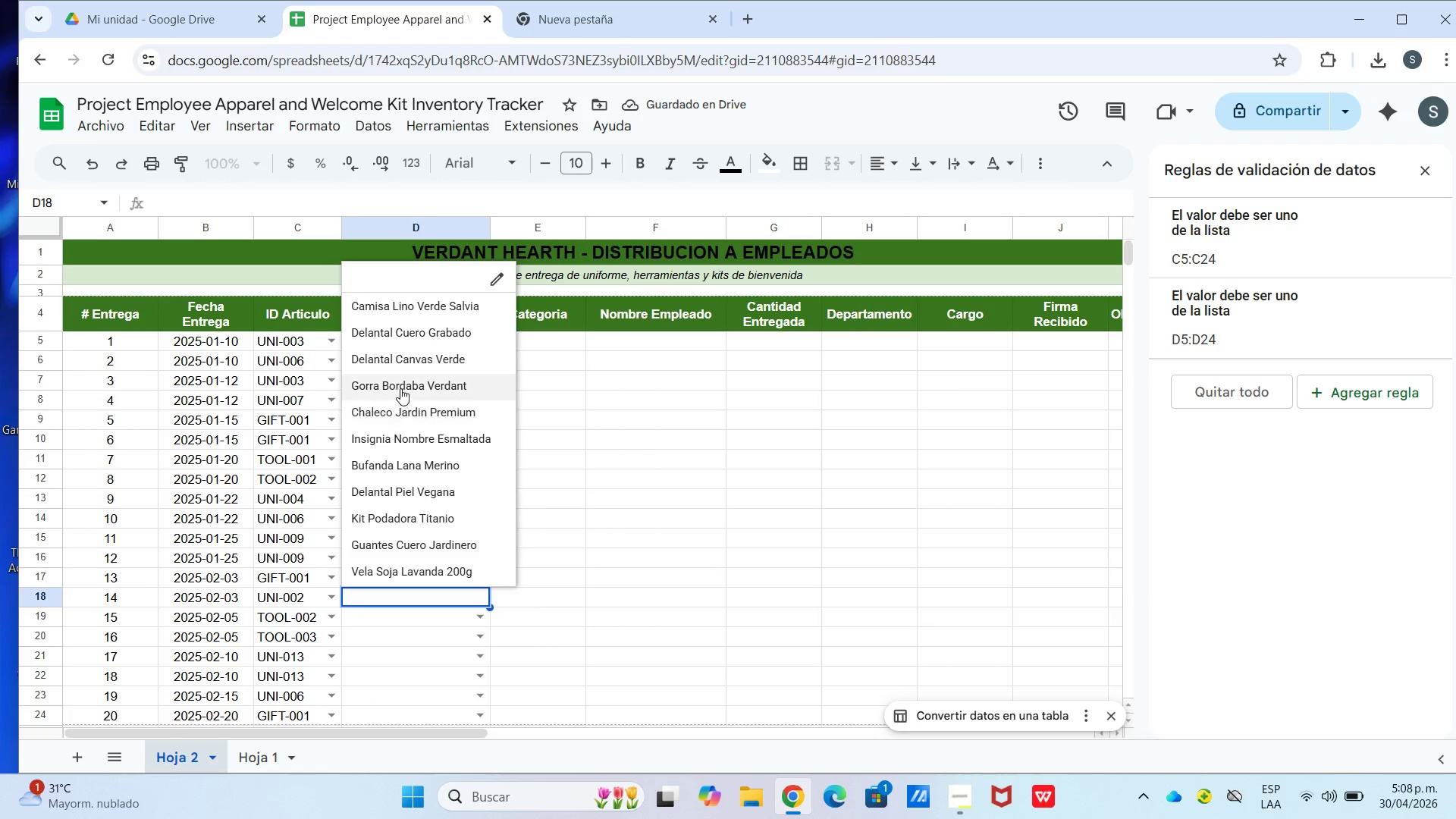 
left_click([400, 309])
 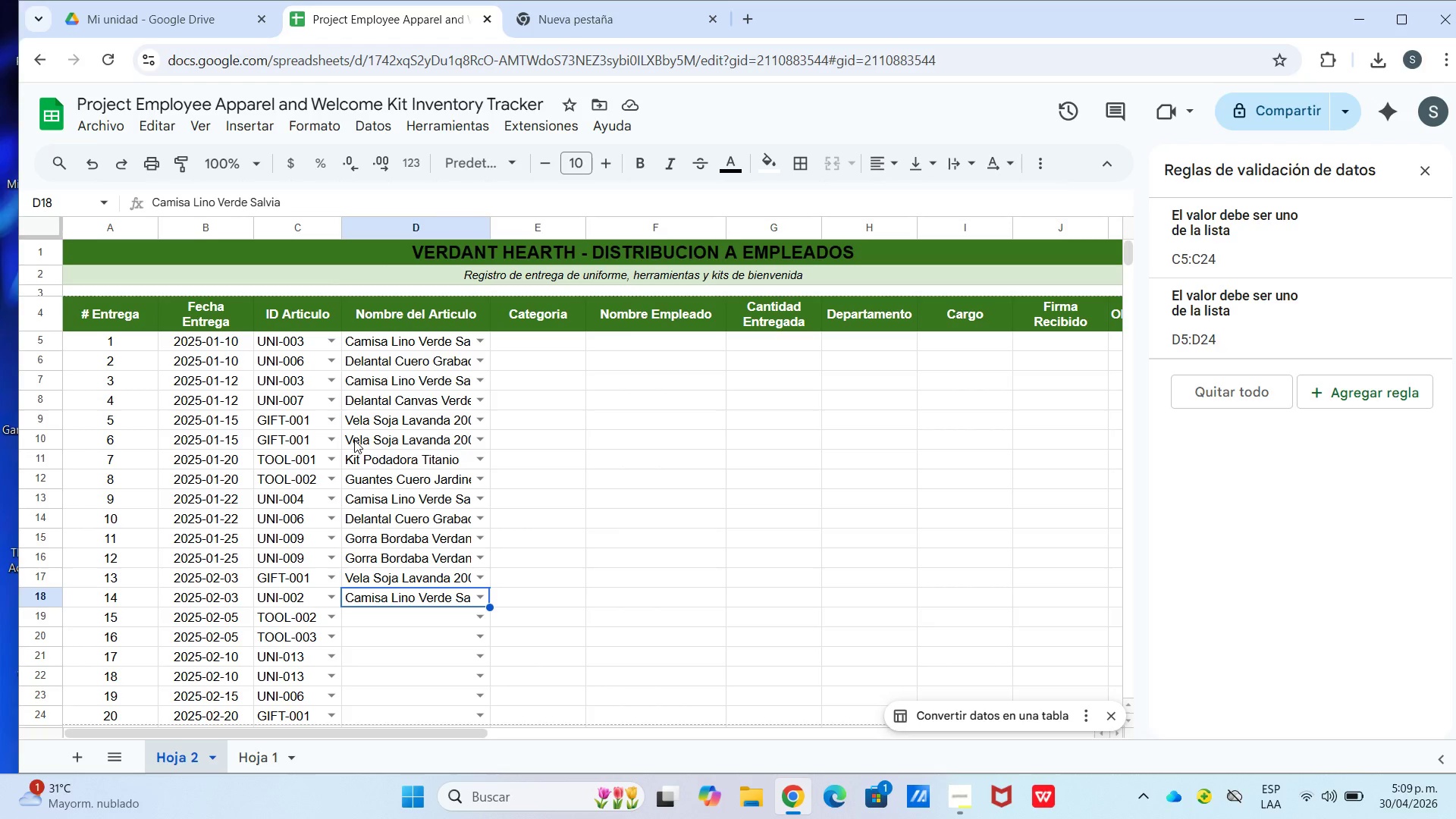 
wait(11.01)
 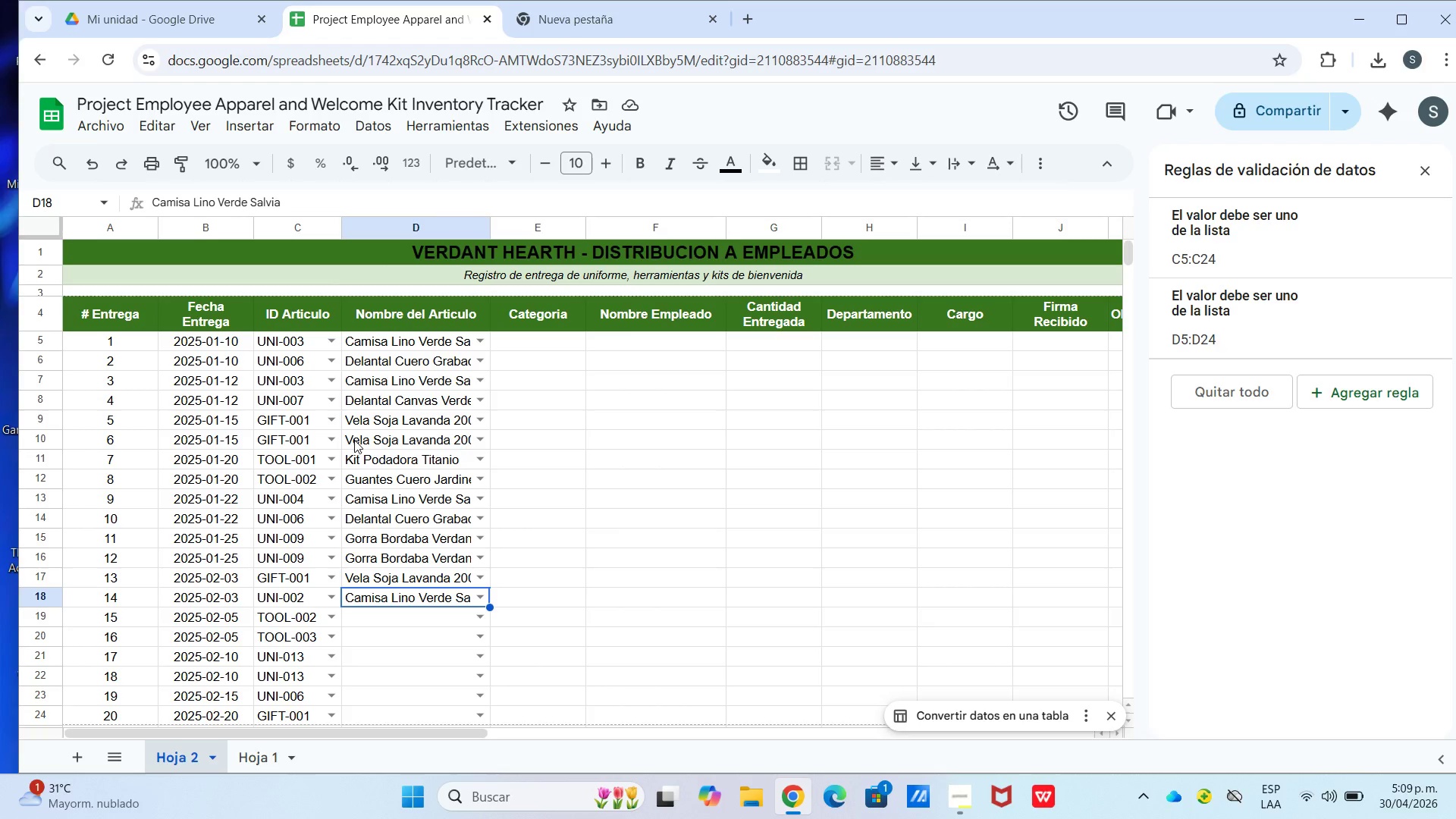 
left_click([475, 617])
 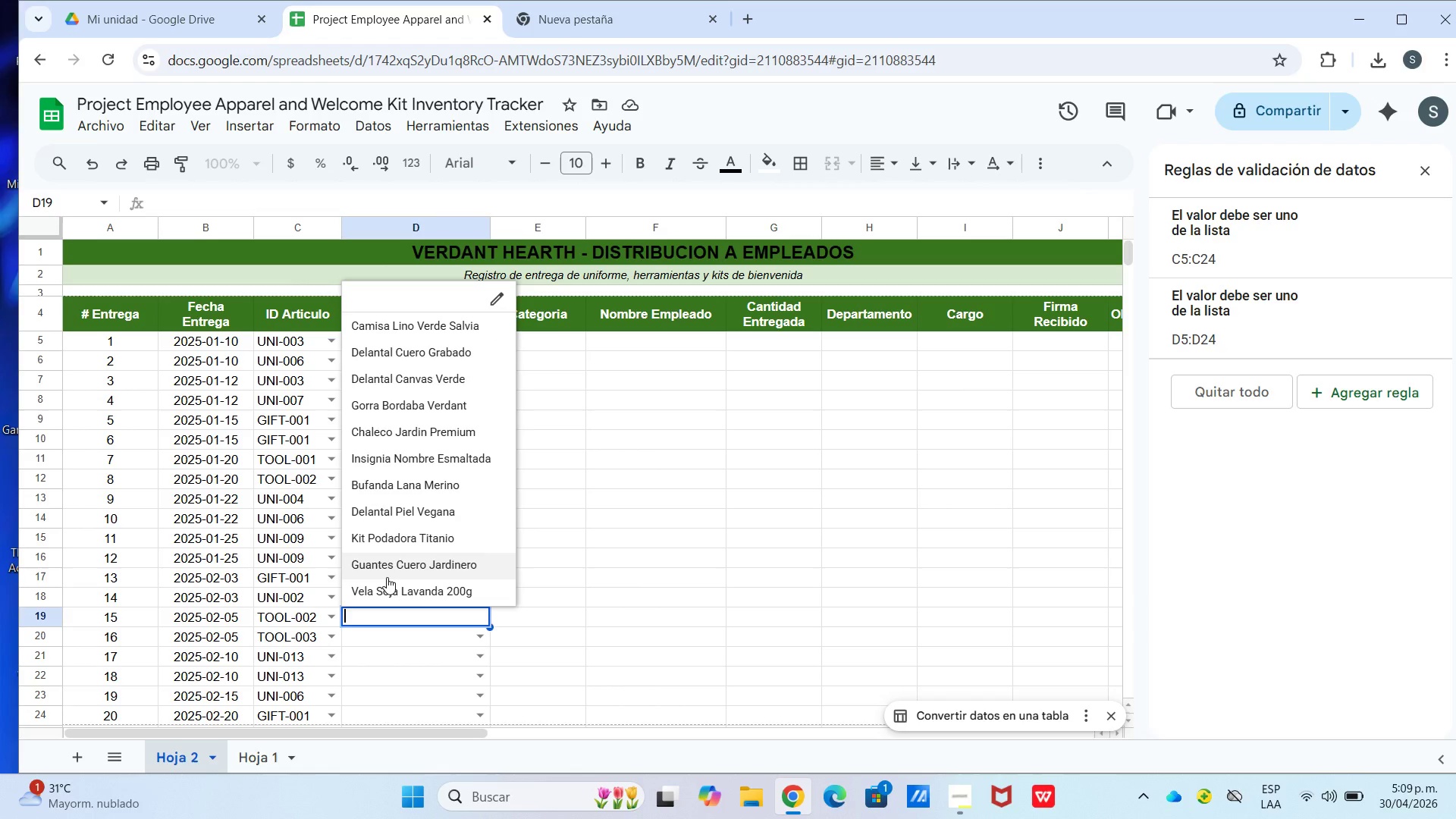 
wait(12.69)
 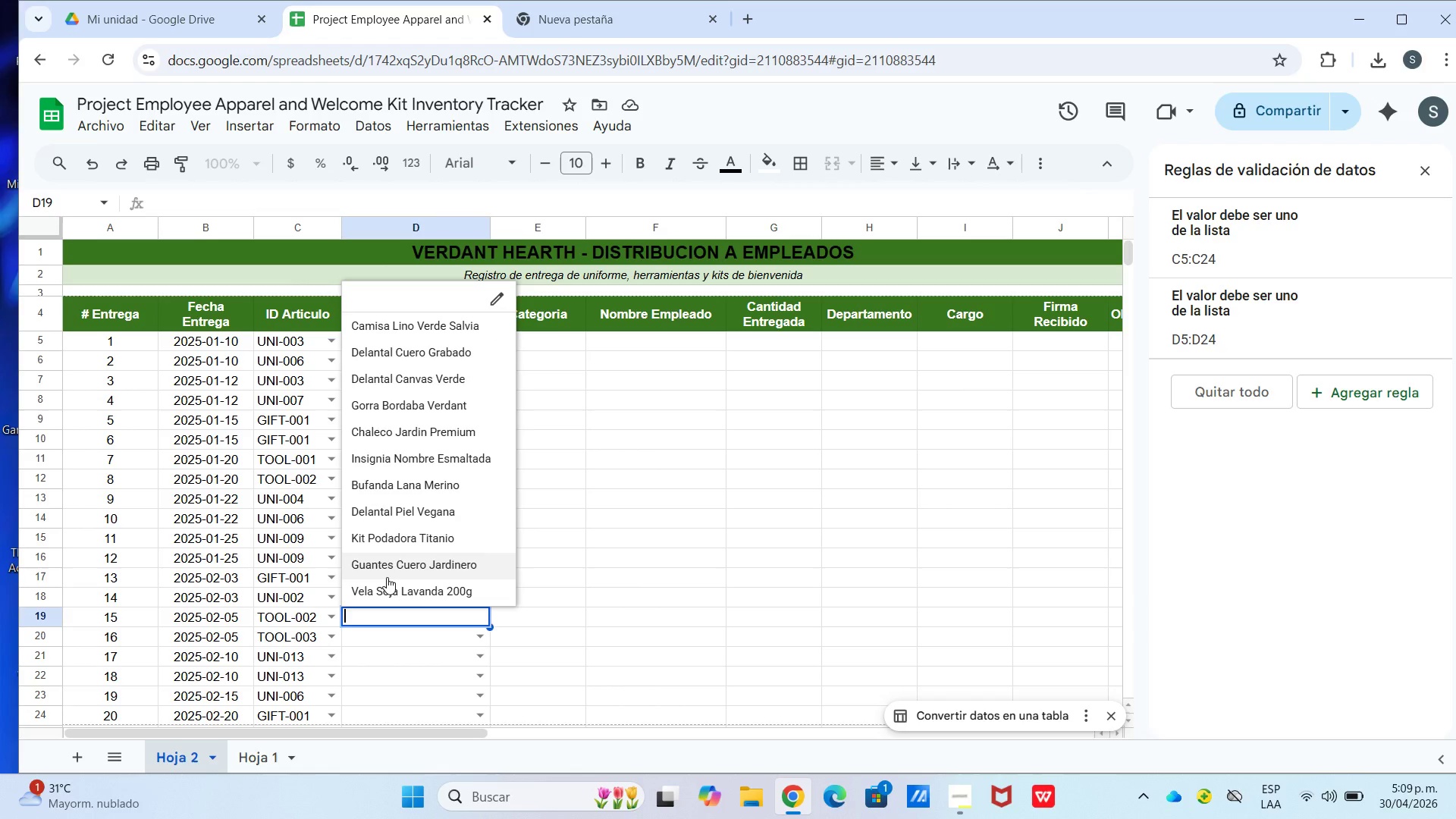 
scroll: coordinate [397, 454], scroll_direction: up, amount: 2.0
 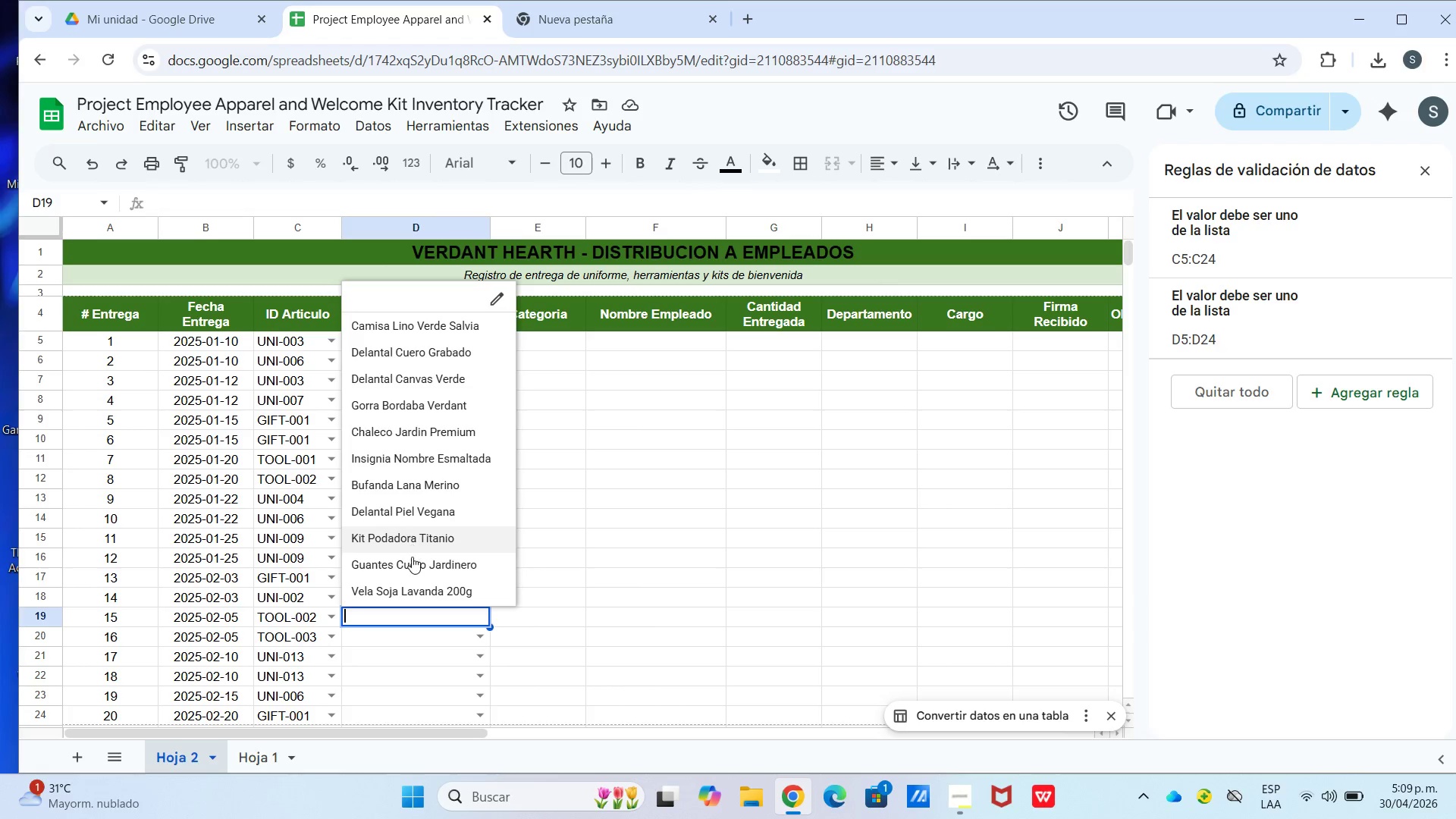 
scroll: coordinate [412, 559], scroll_direction: down, amount: 1.0
 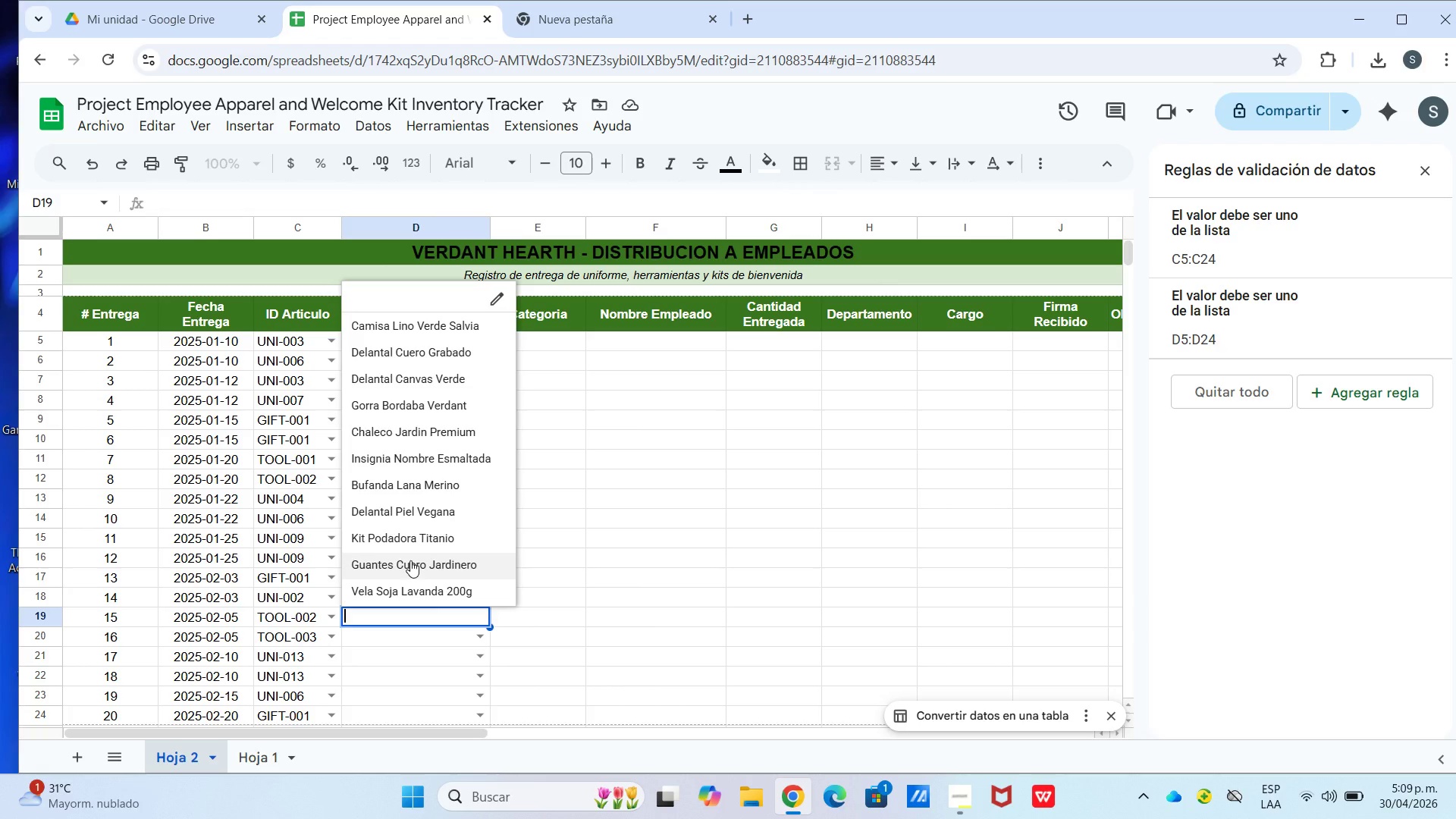 
left_click([410, 560])
 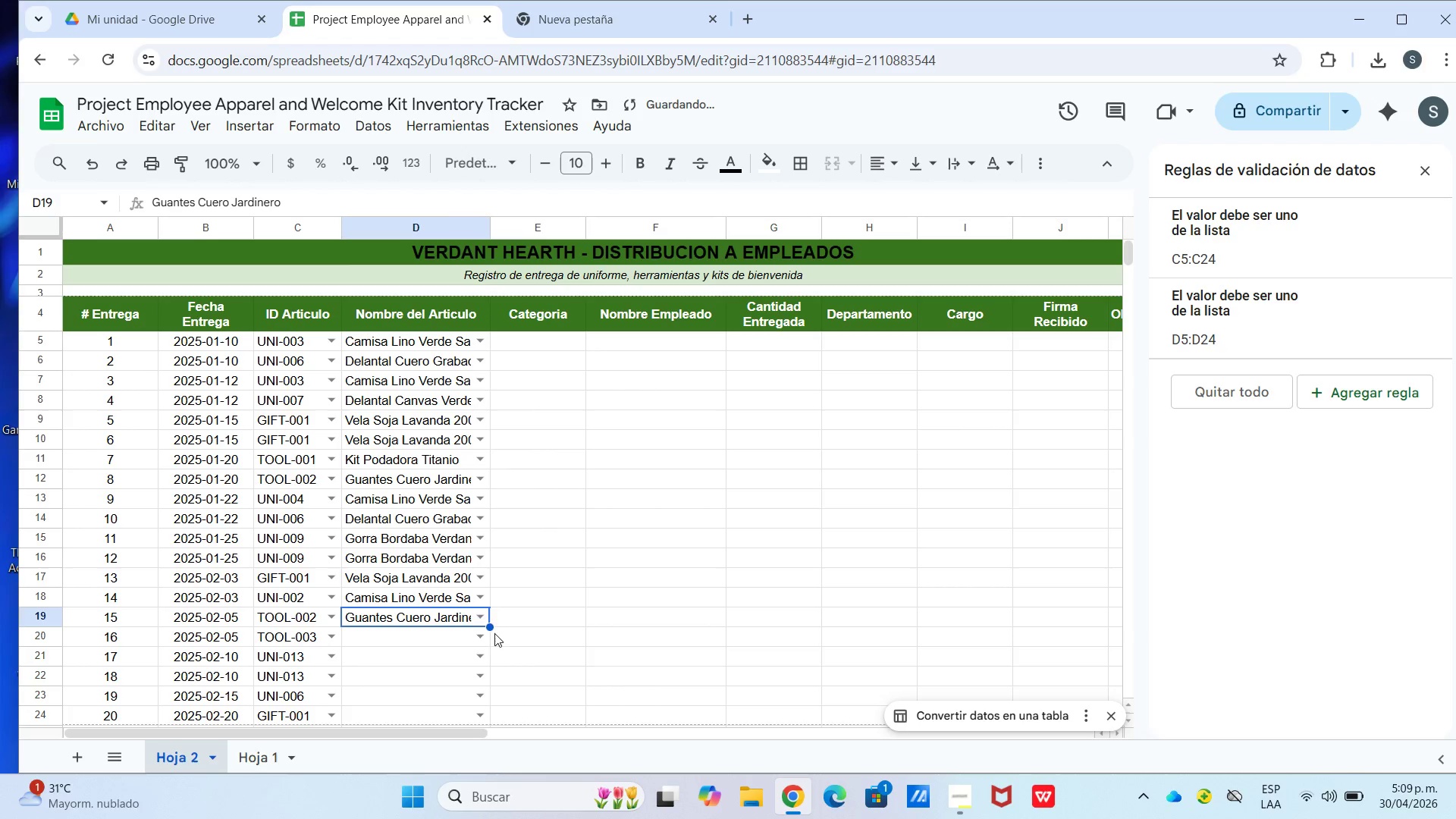 
left_click([476, 633])
 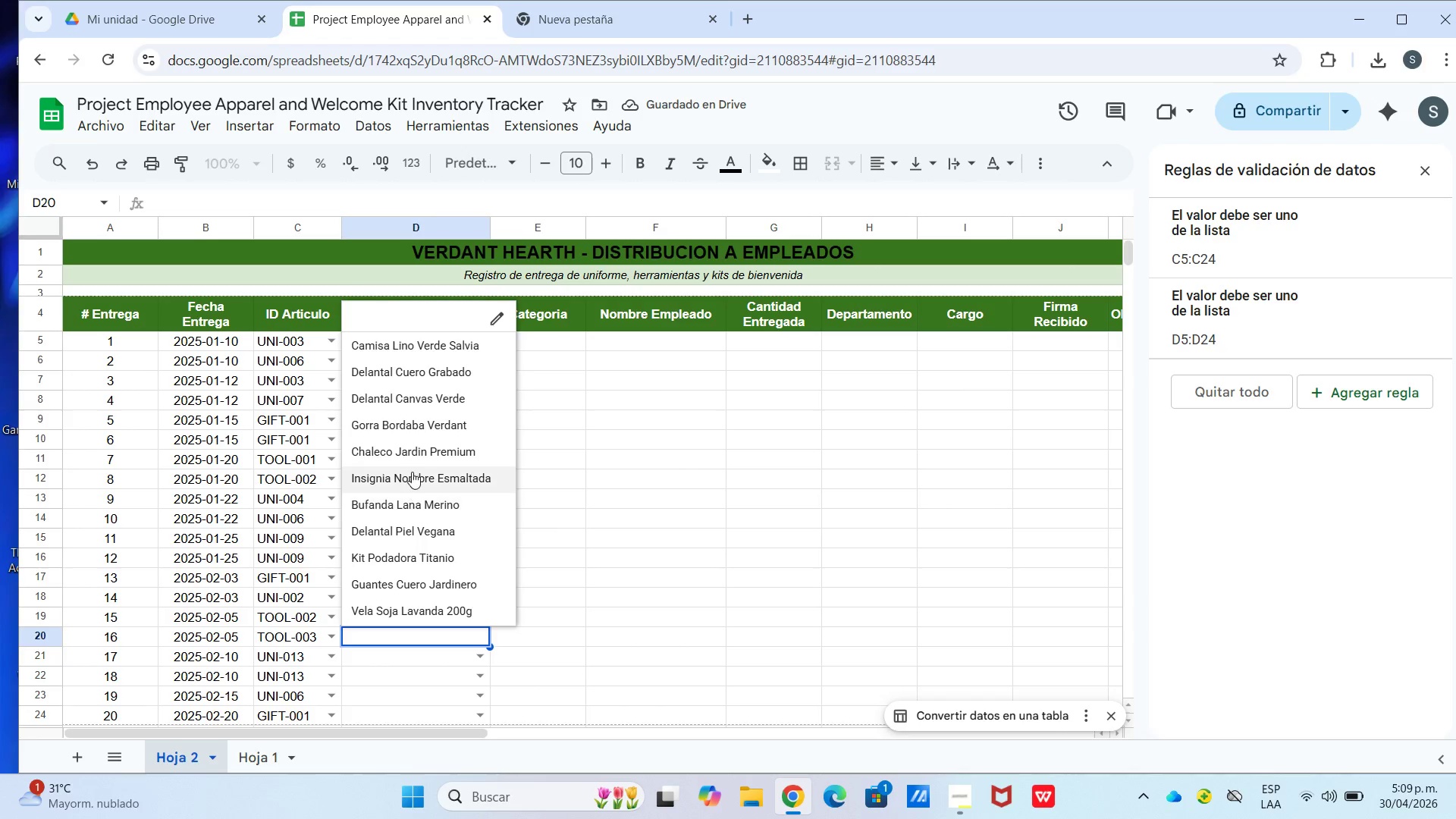 
left_click([423, 560])
 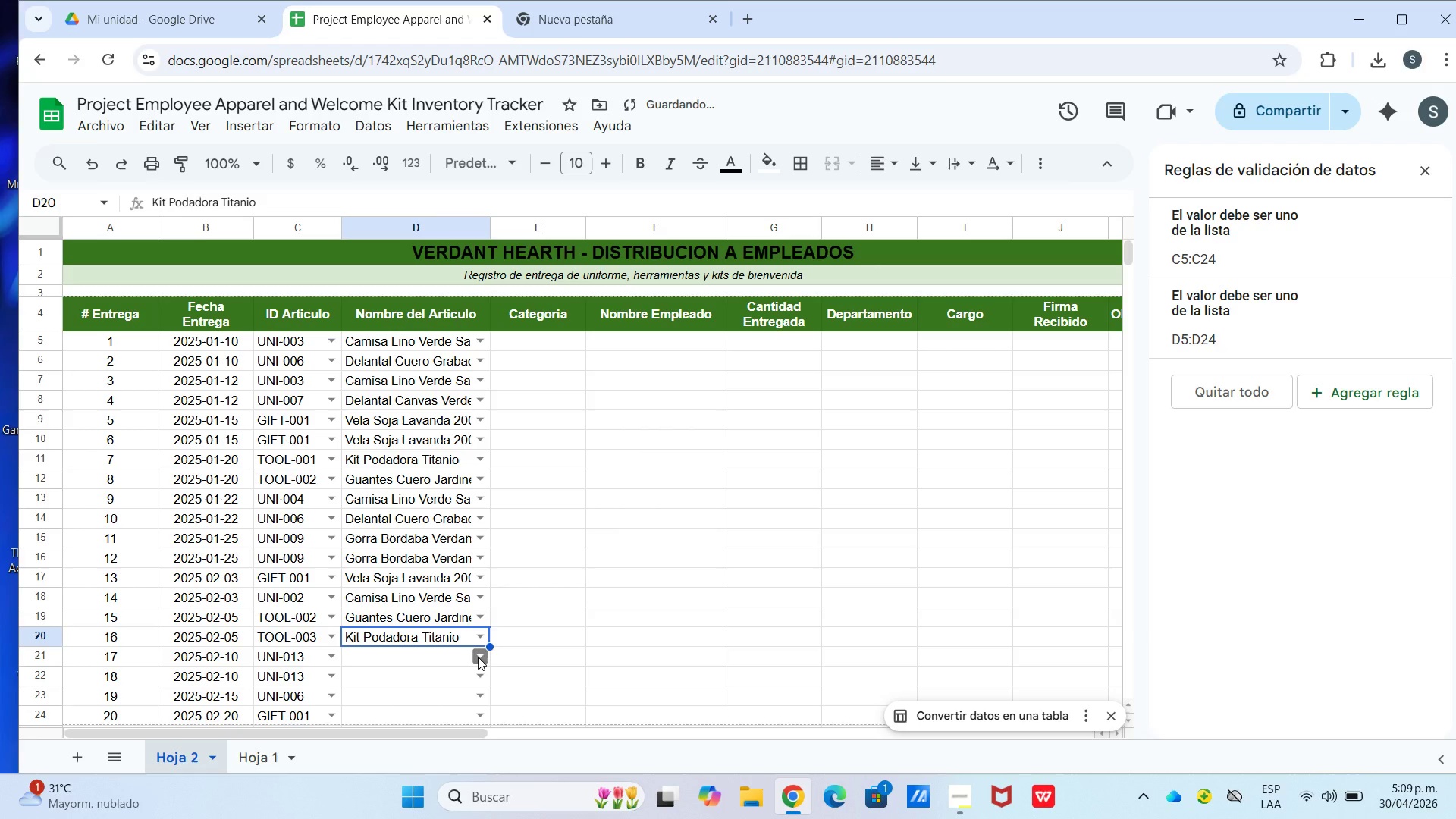 
left_click([478, 657])
 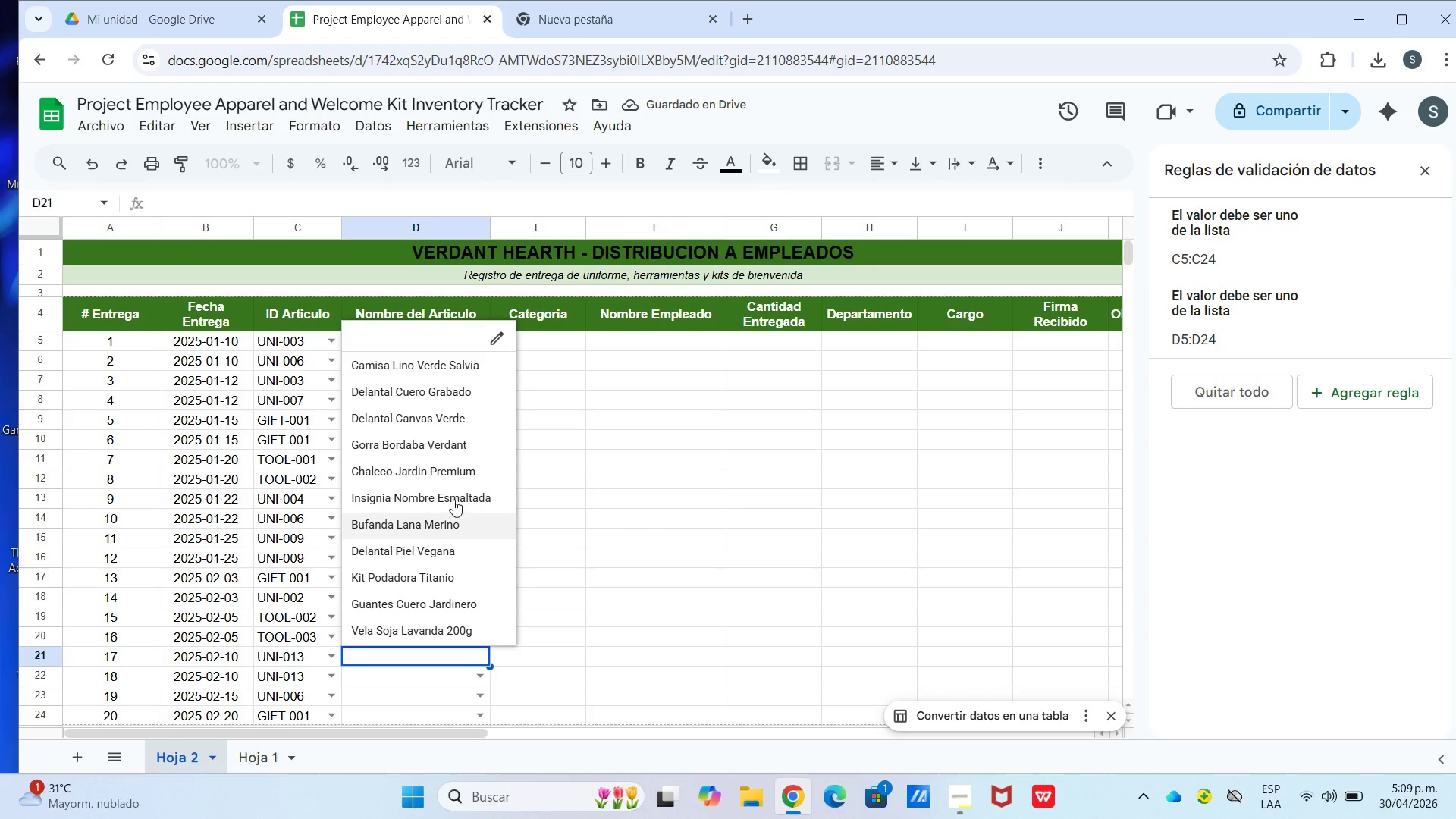 
scroll: coordinate [449, 487], scroll_direction: up, amount: 2.0
 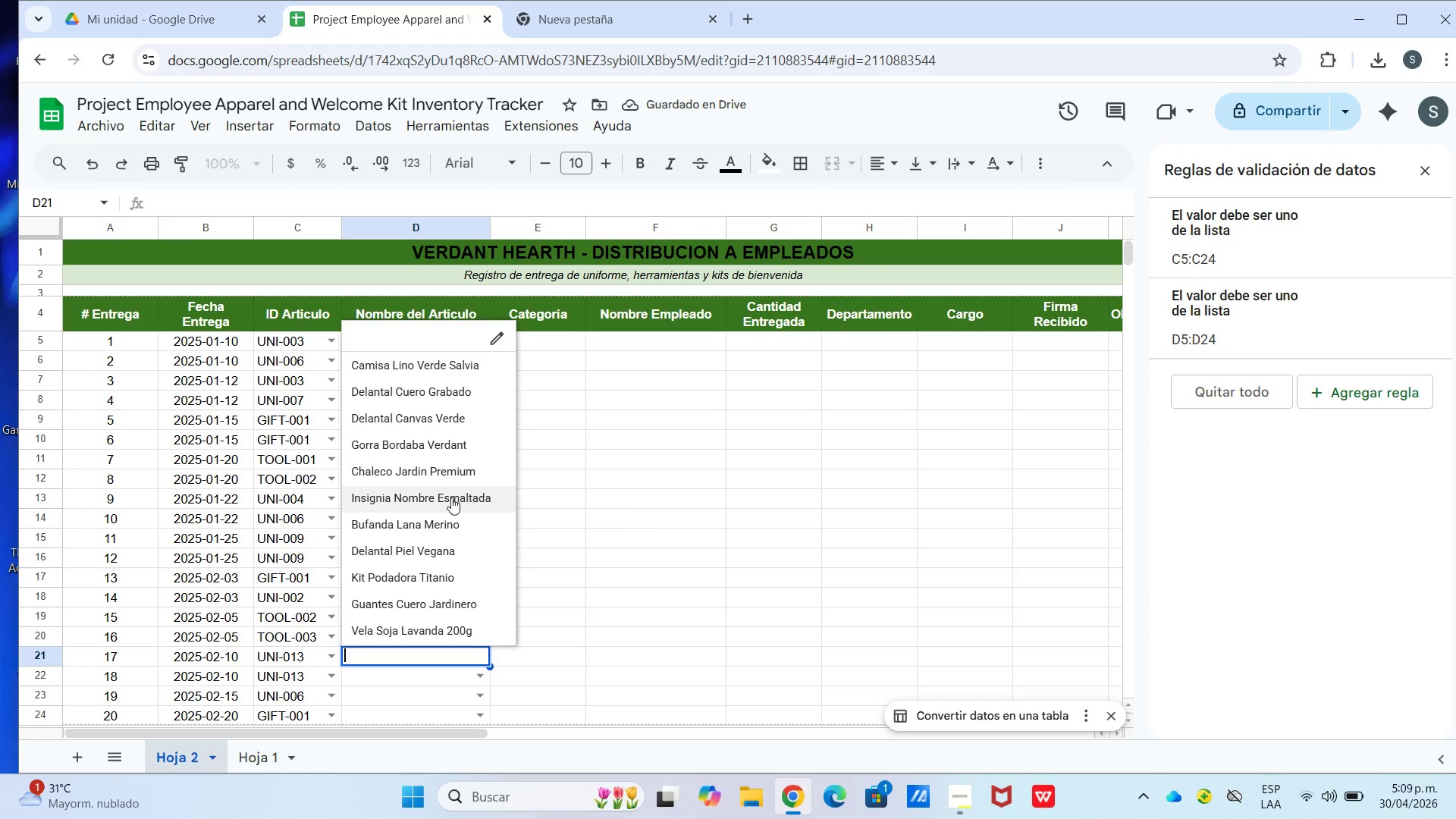 
left_click([451, 497])
 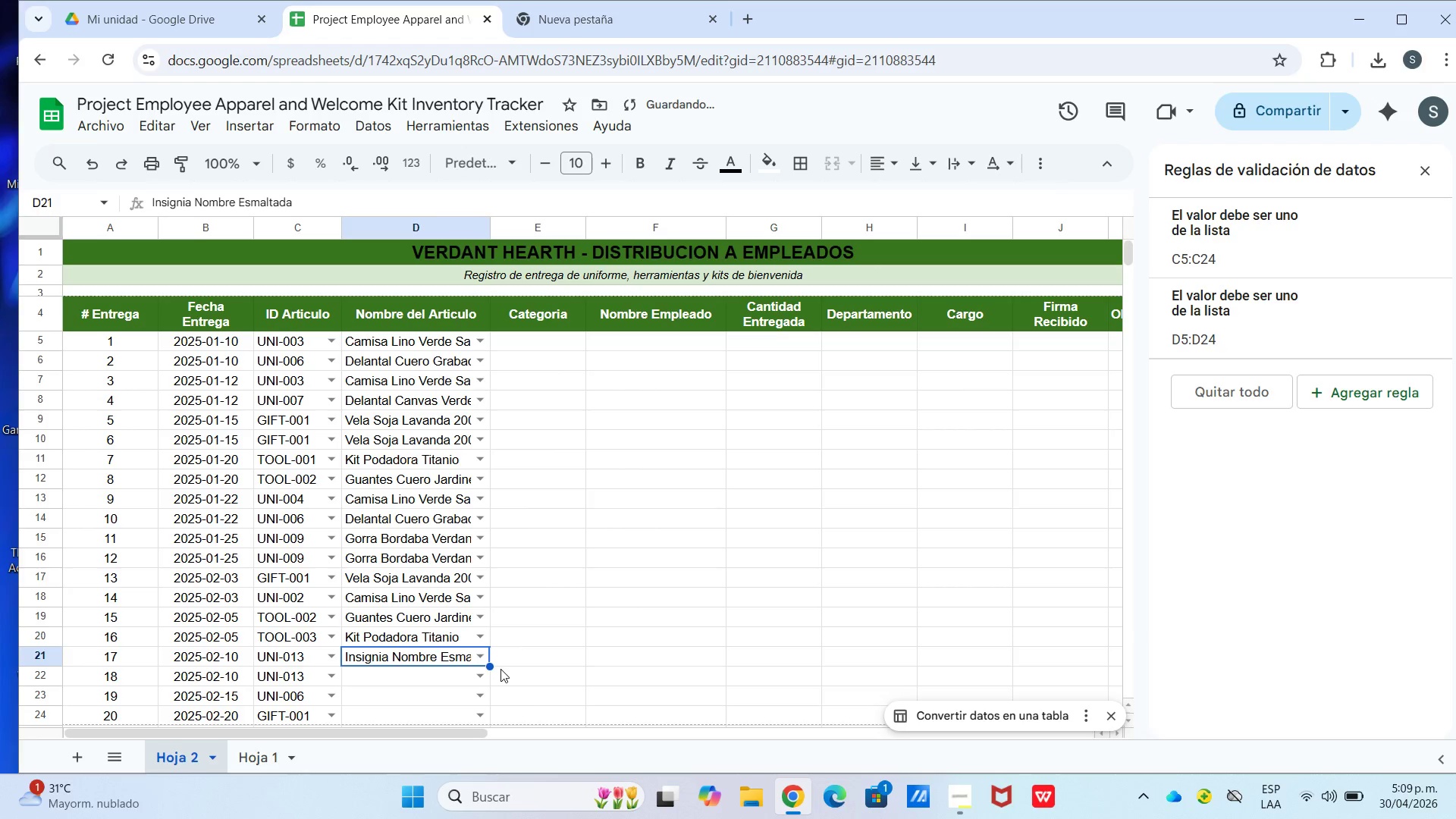 
left_click([475, 680])
 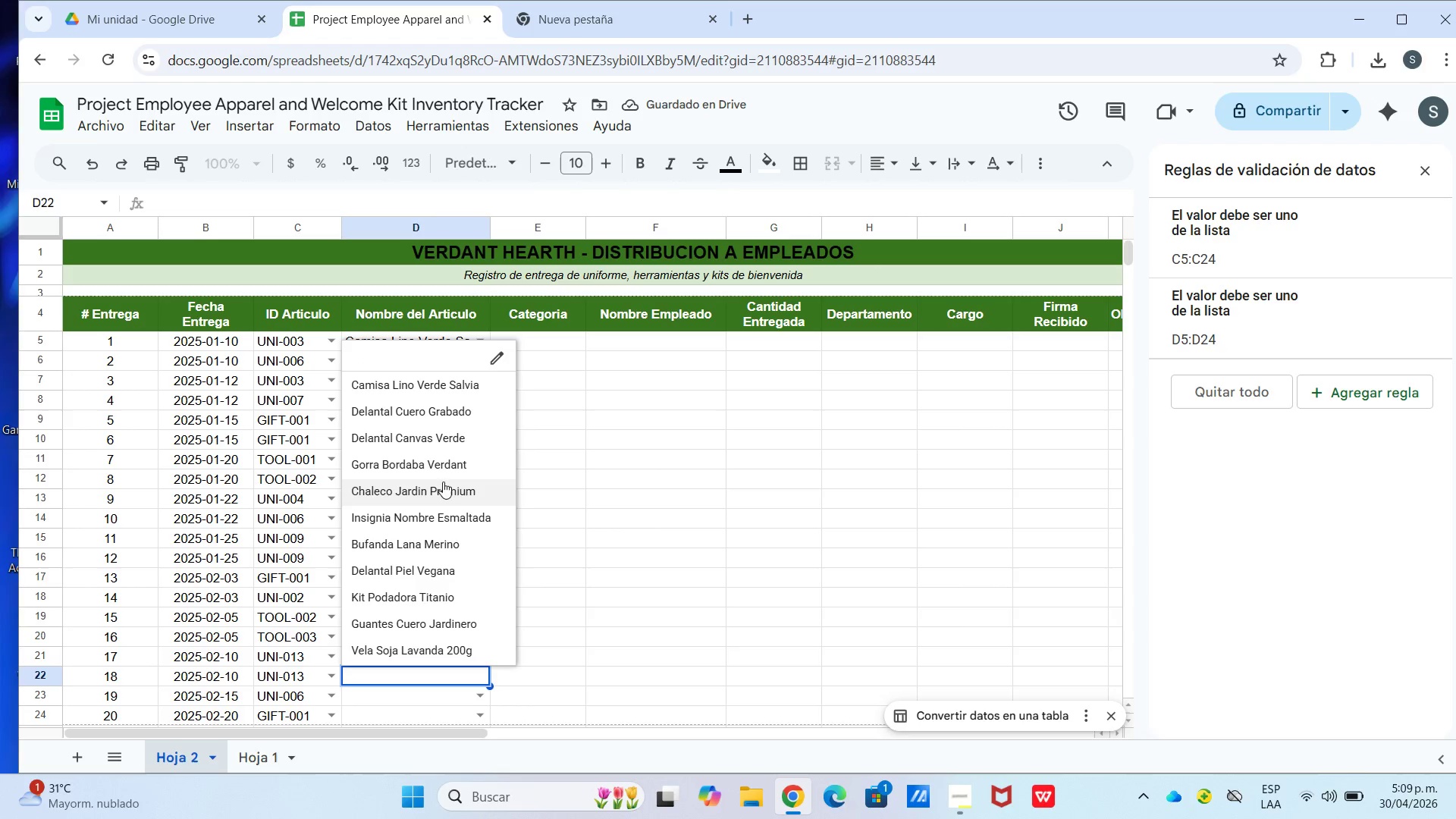 
left_click([449, 529])
 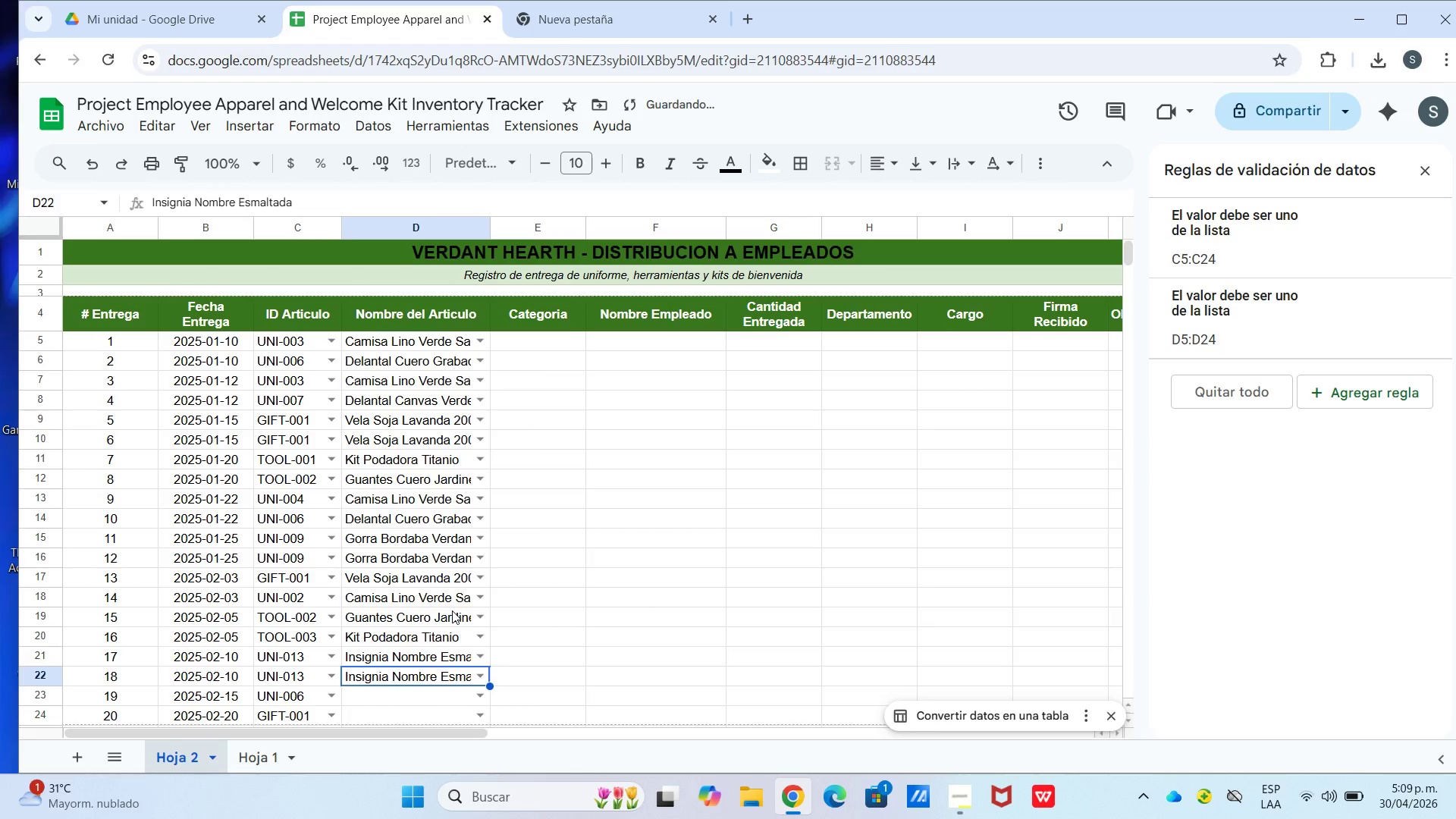 
scroll: coordinate [452, 610], scroll_direction: down, amount: 1.0
 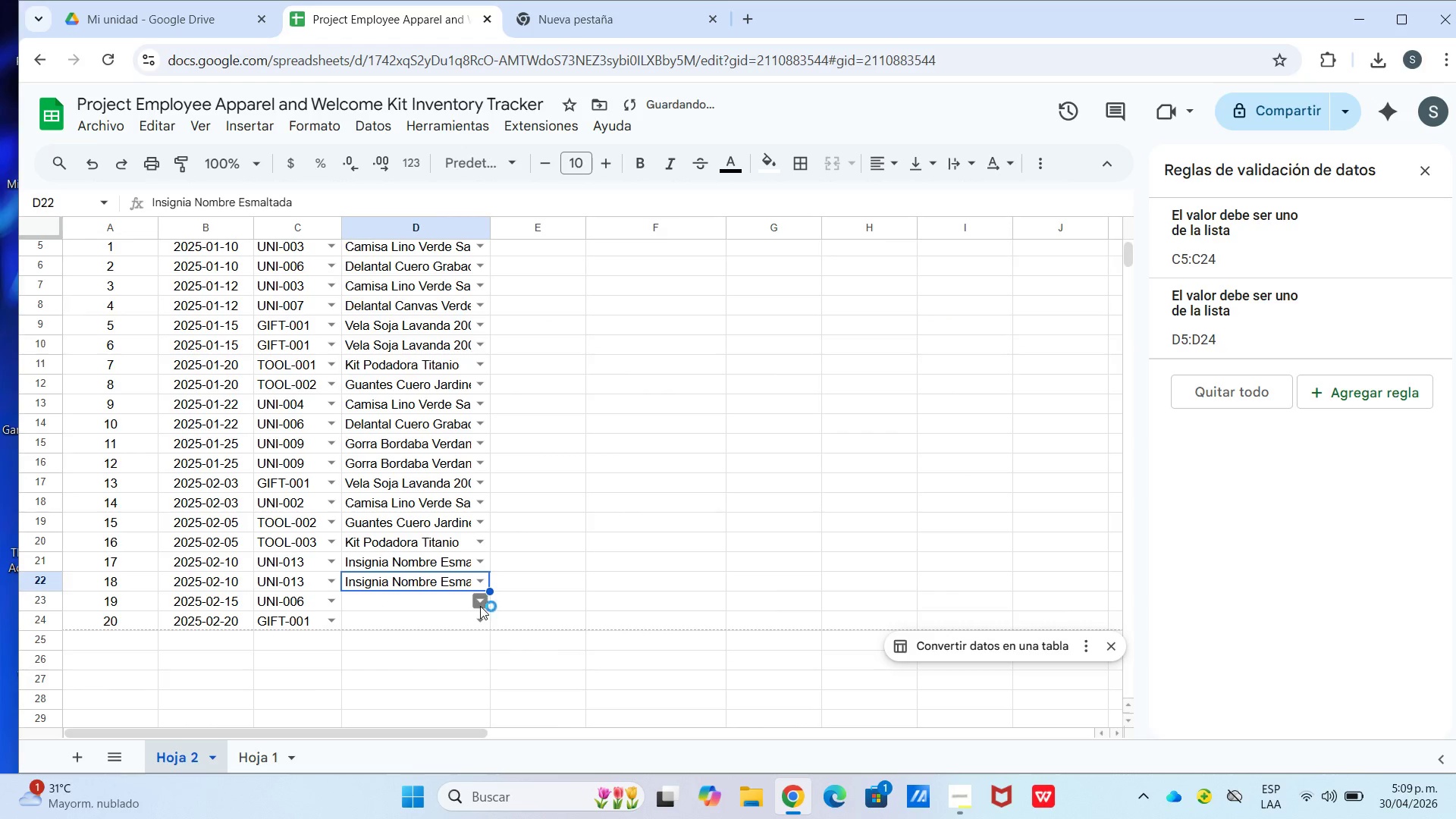 
left_click([480, 606])
 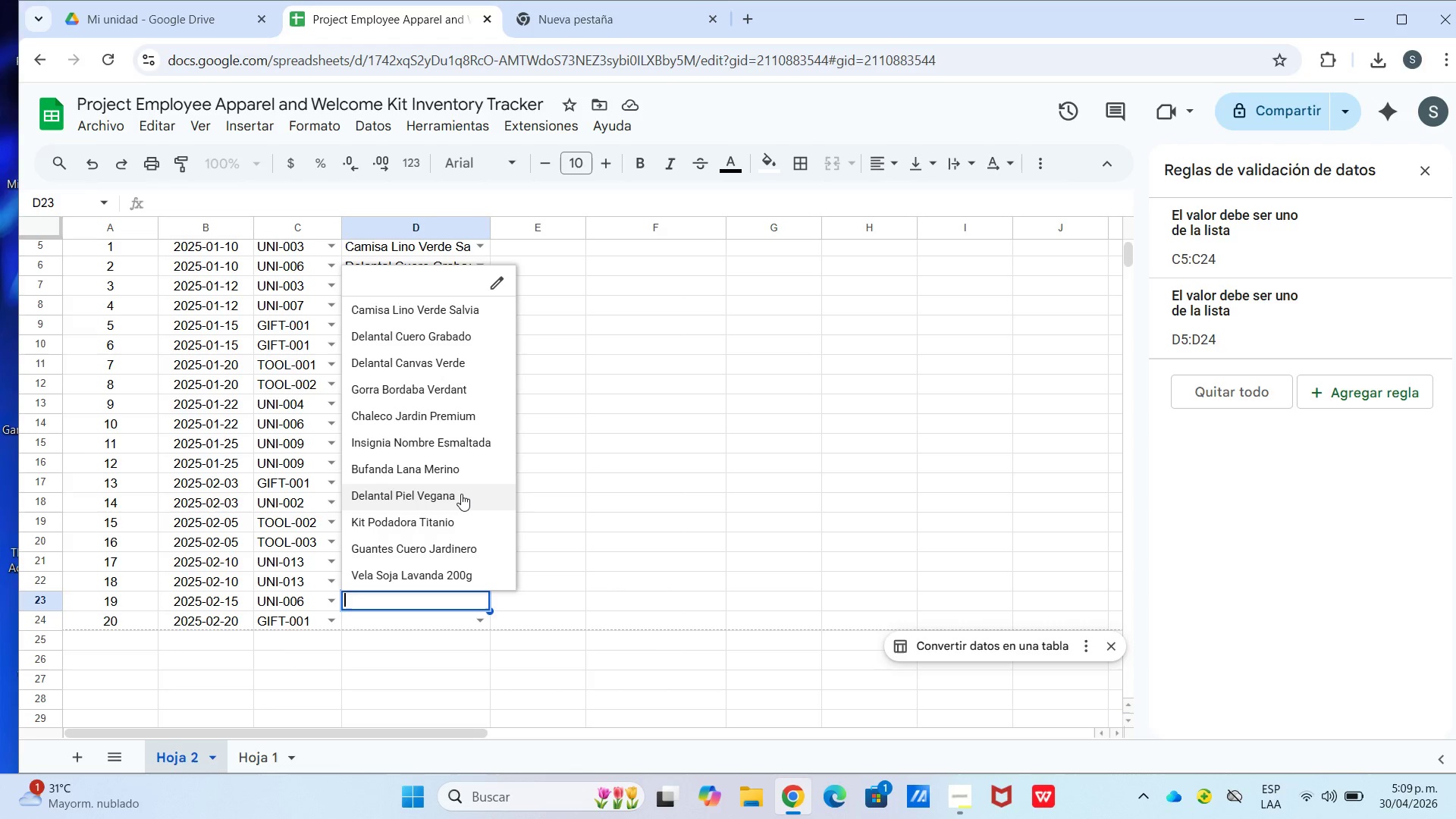 
wait(8.56)
 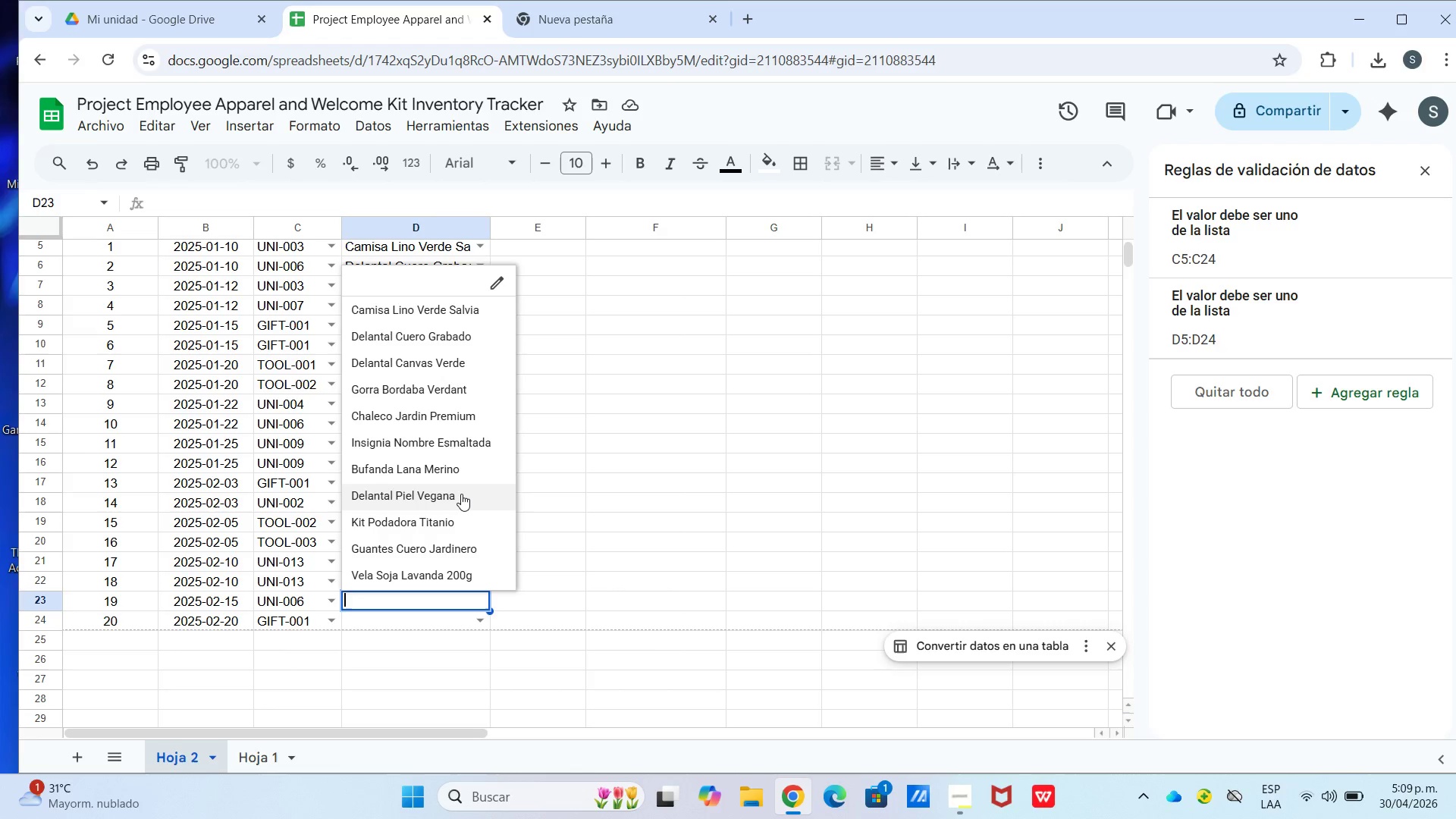 
scroll: coordinate [466, 544], scroll_direction: down, amount: 3.0
 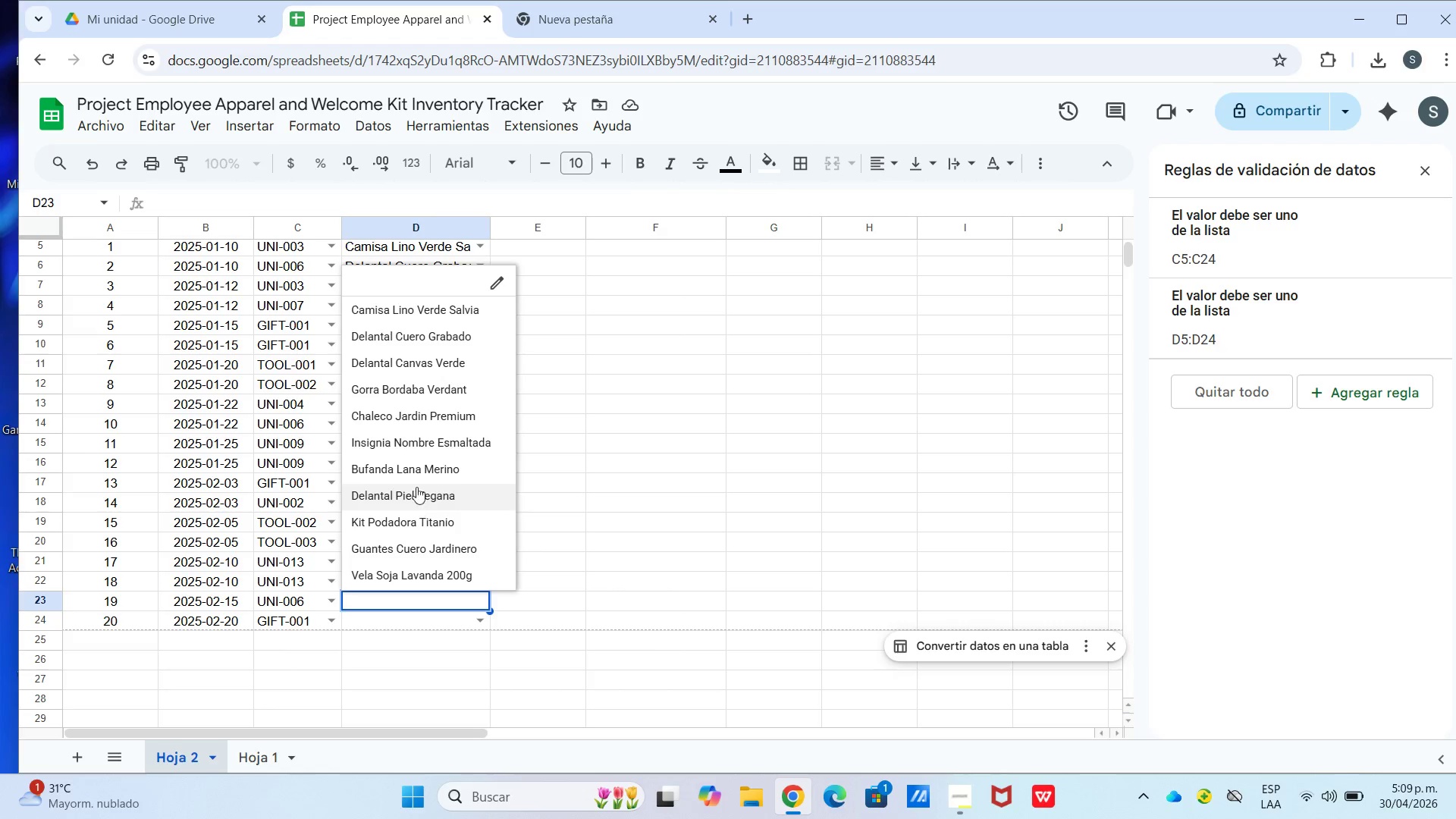 
scroll: coordinate [411, 452], scroll_direction: up, amount: 1.0
 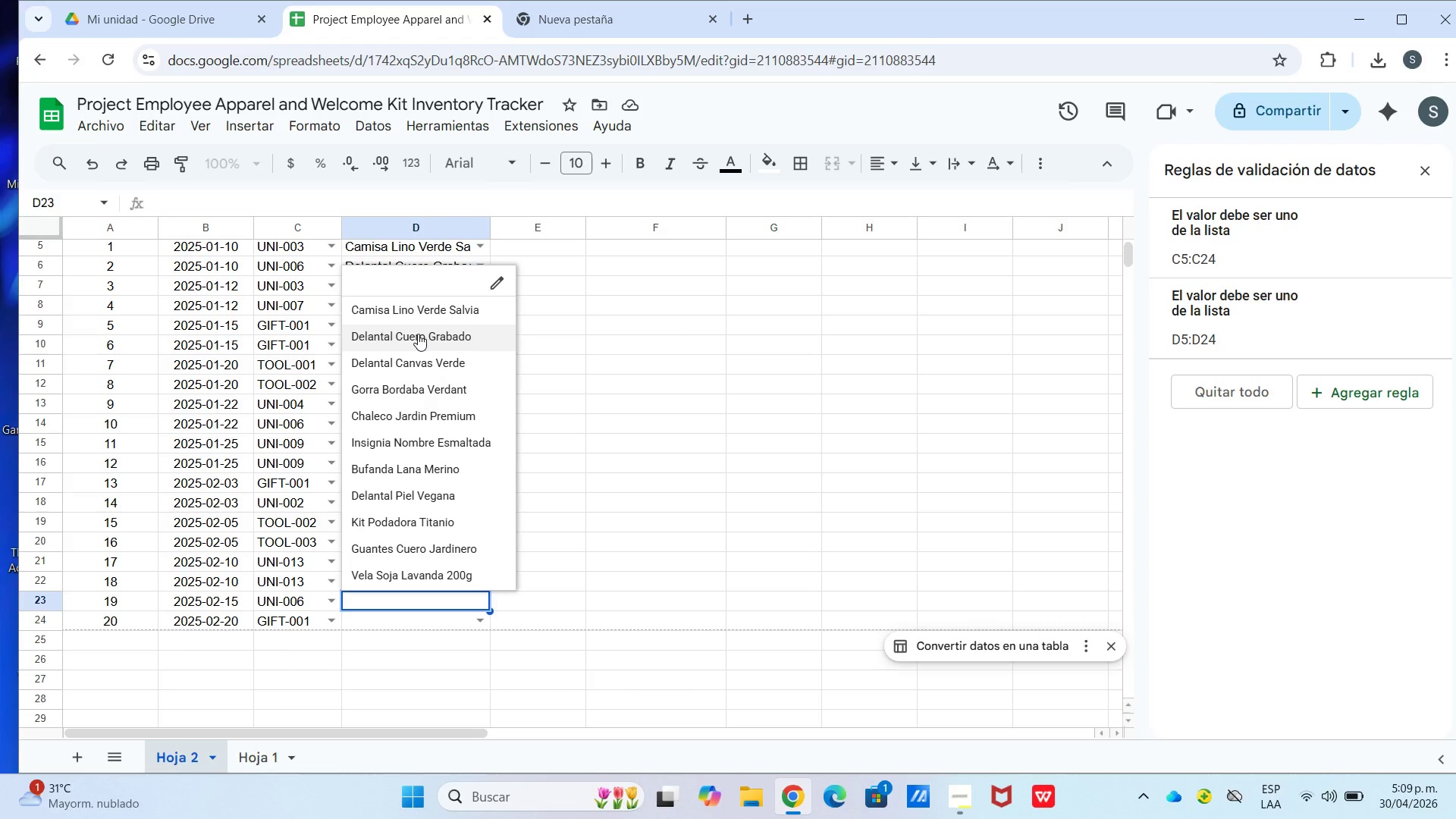 
left_click([418, 334])
 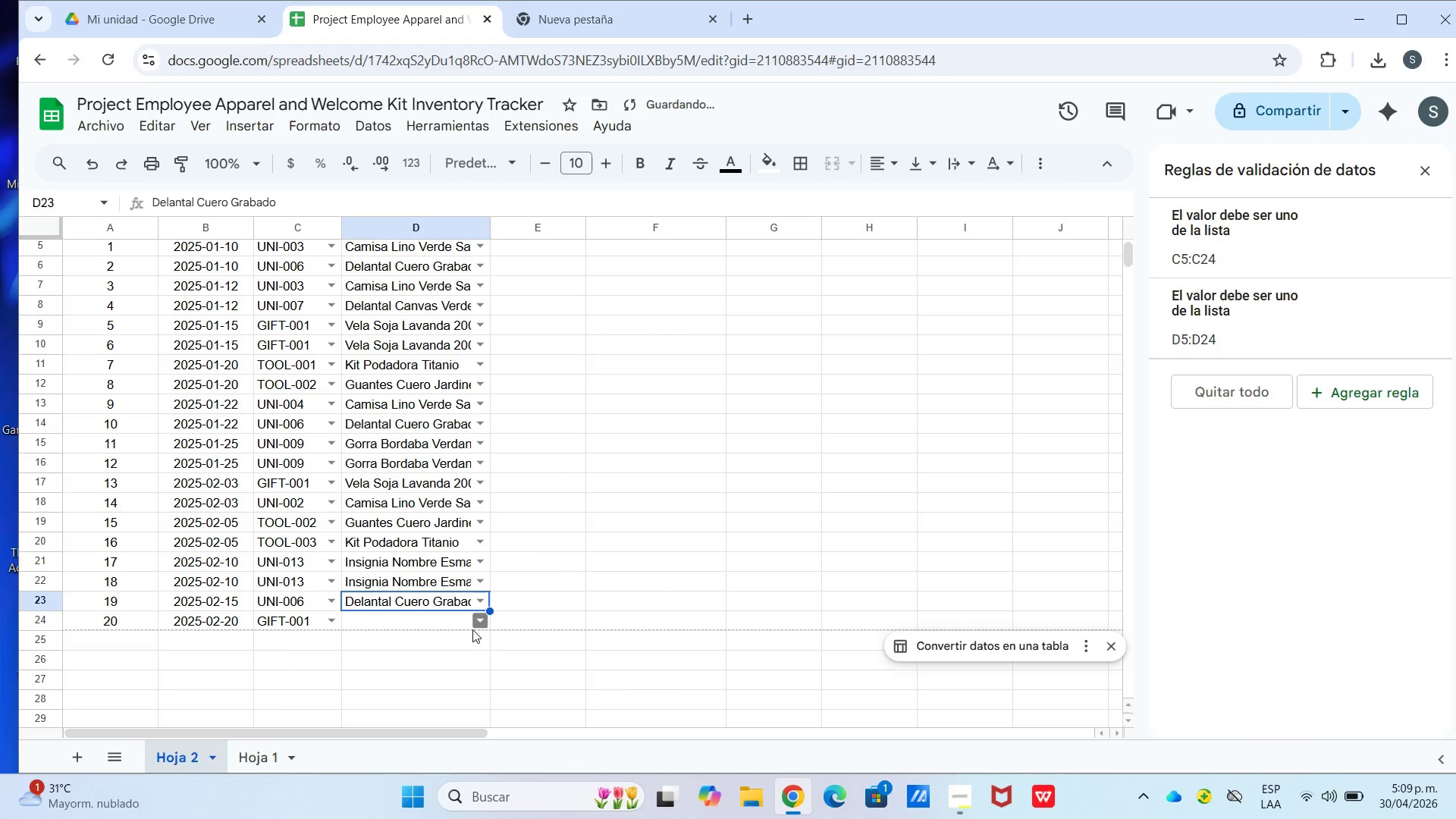 
left_click([474, 628])
 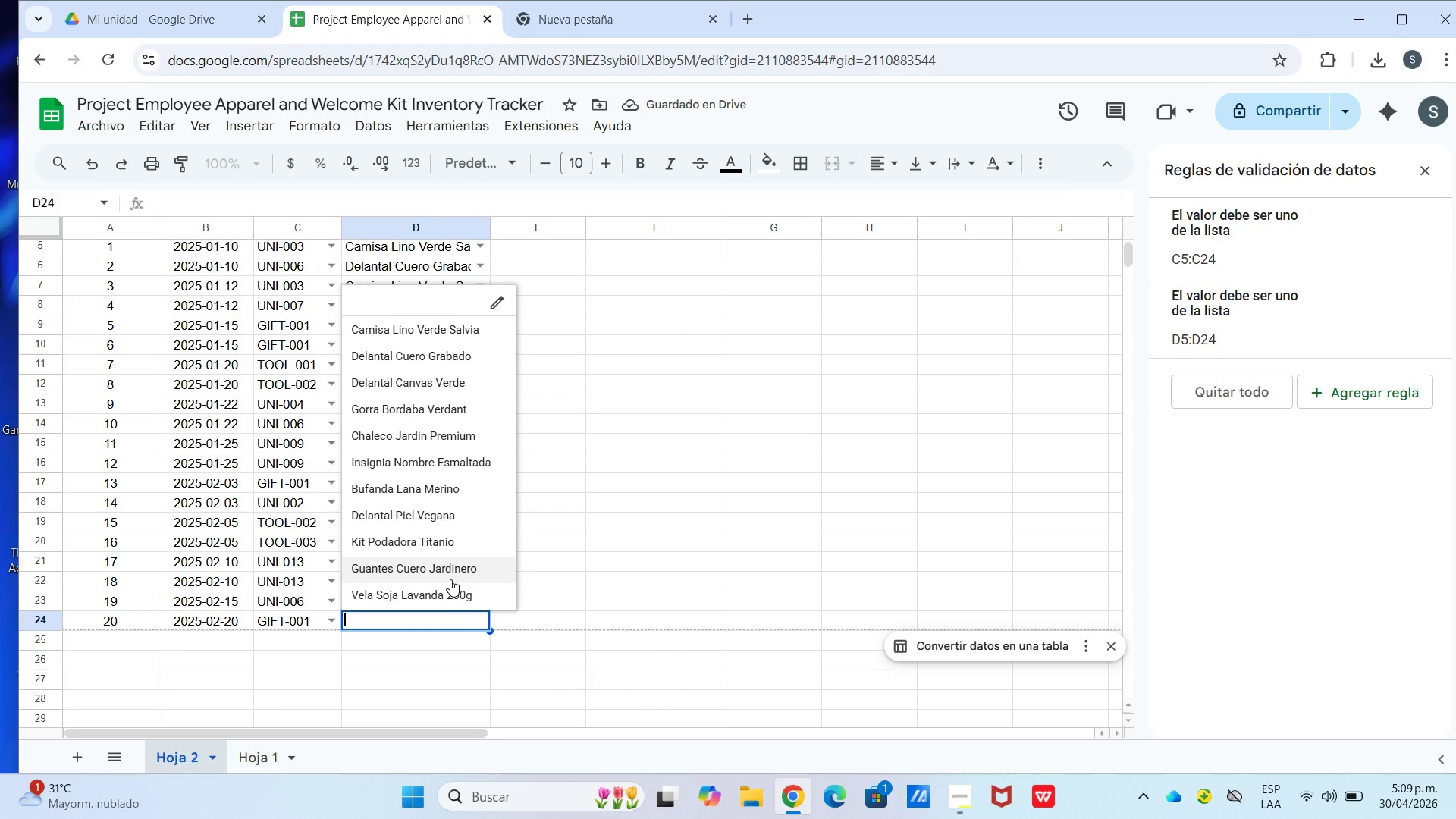 
left_click([453, 595])
 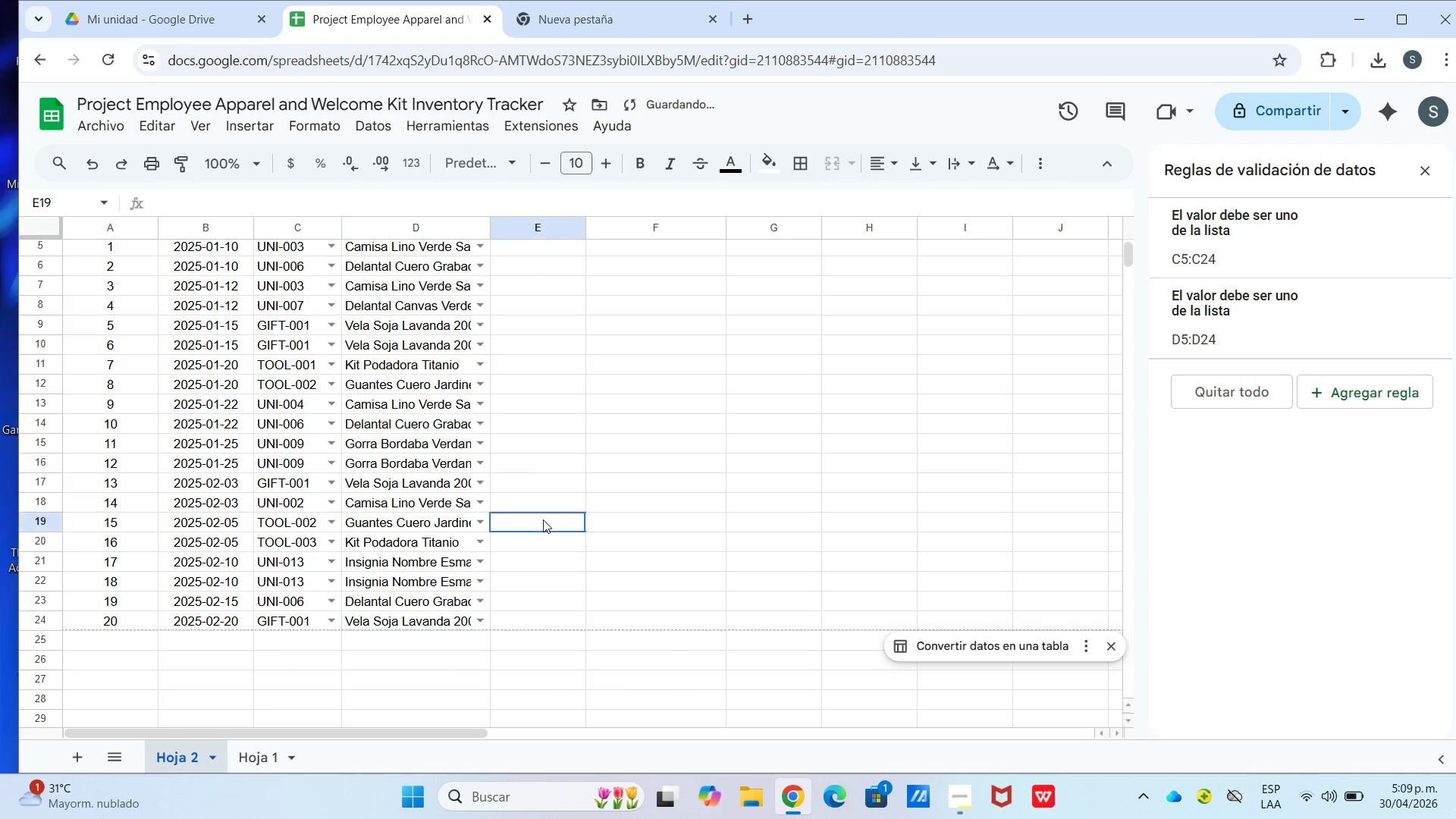 
scroll: coordinate [536, 517], scroll_direction: up, amount: 5.0
 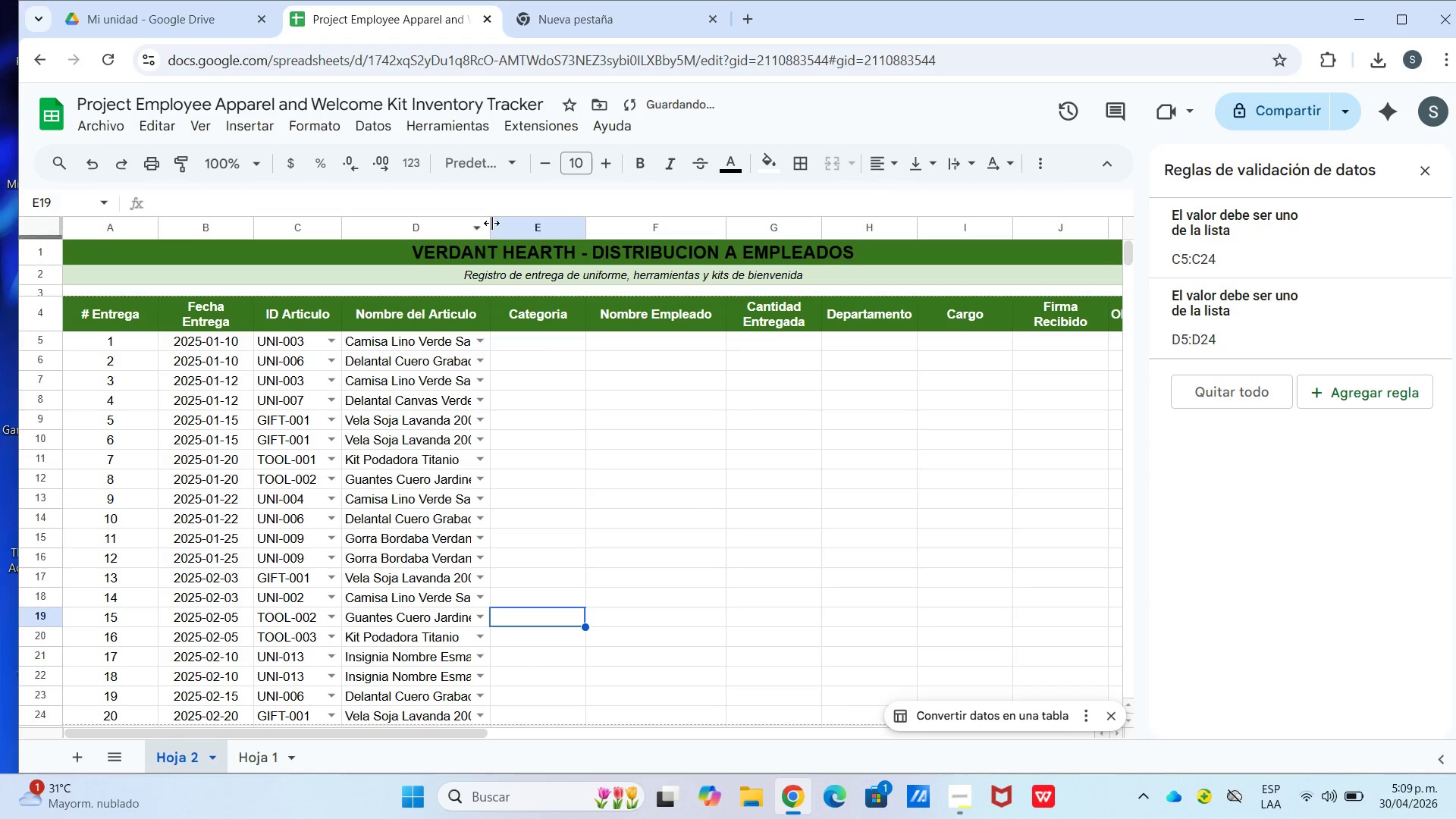 
left_click_drag(start_coordinate=[491, 221], to_coordinate=[535, 236])
 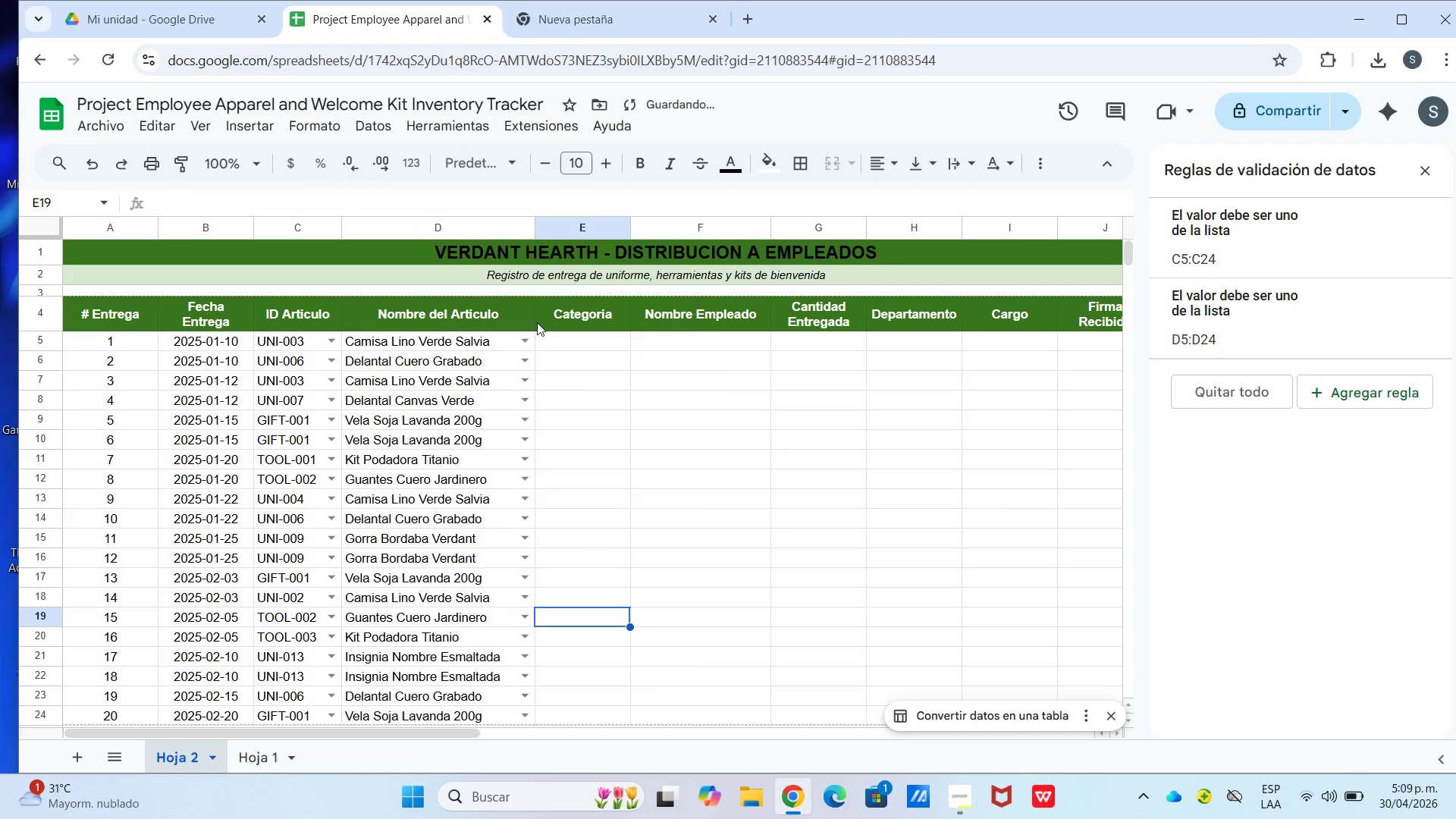 
mouse_move([544, 359])
 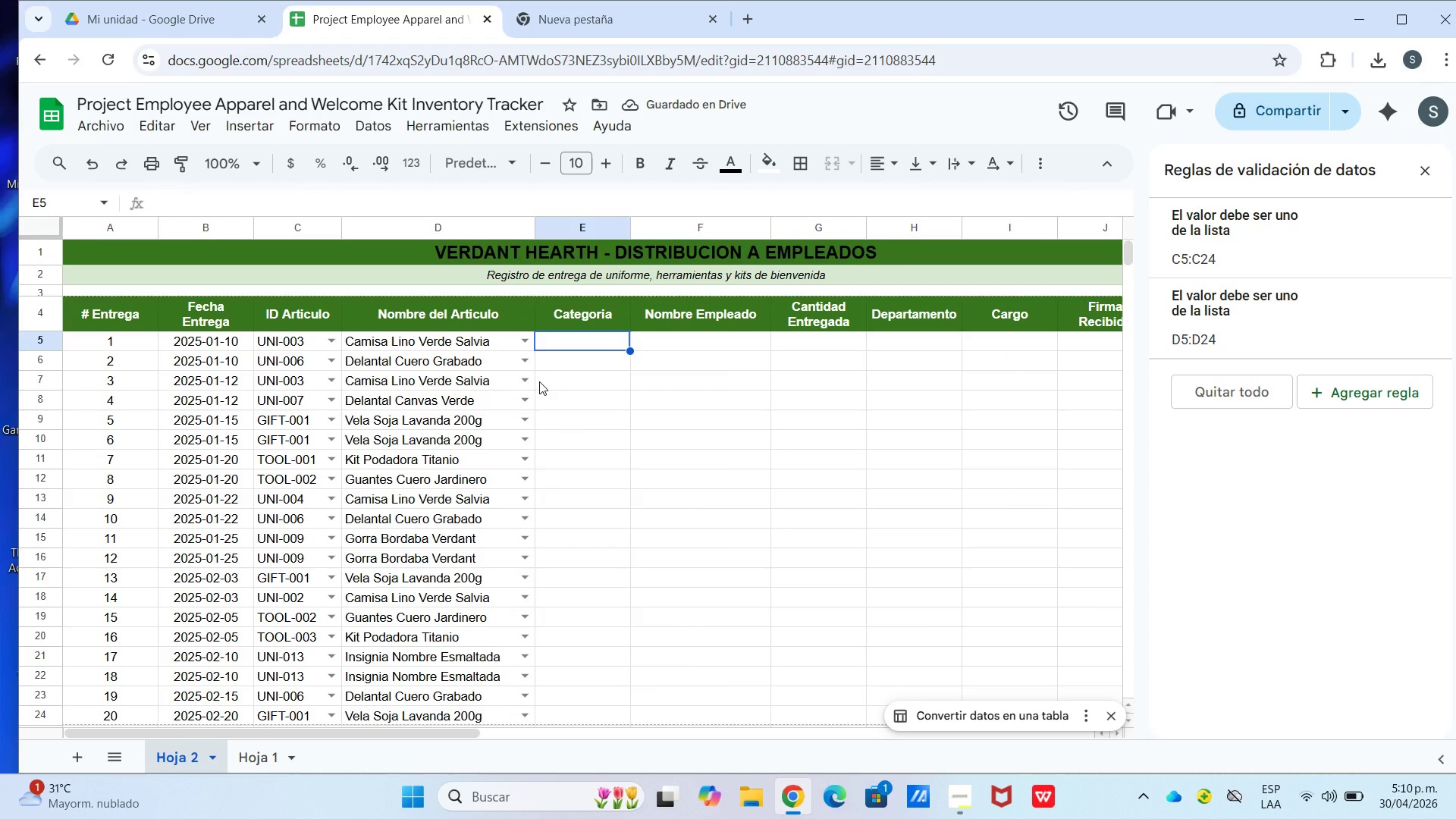 
right_click([551, 340])
 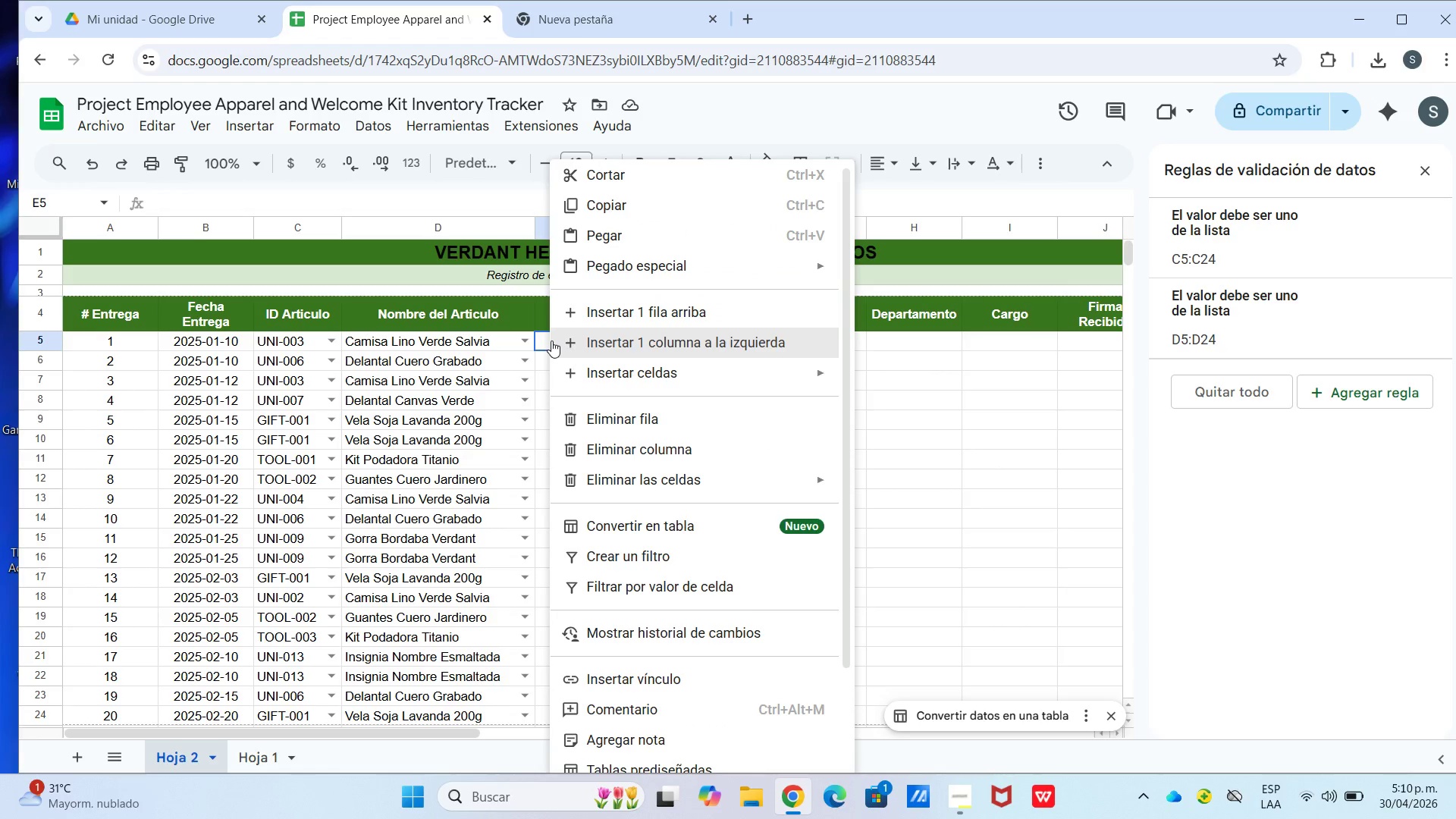 
scroll: coordinate [618, 560], scroll_direction: down, amount: 11.0
 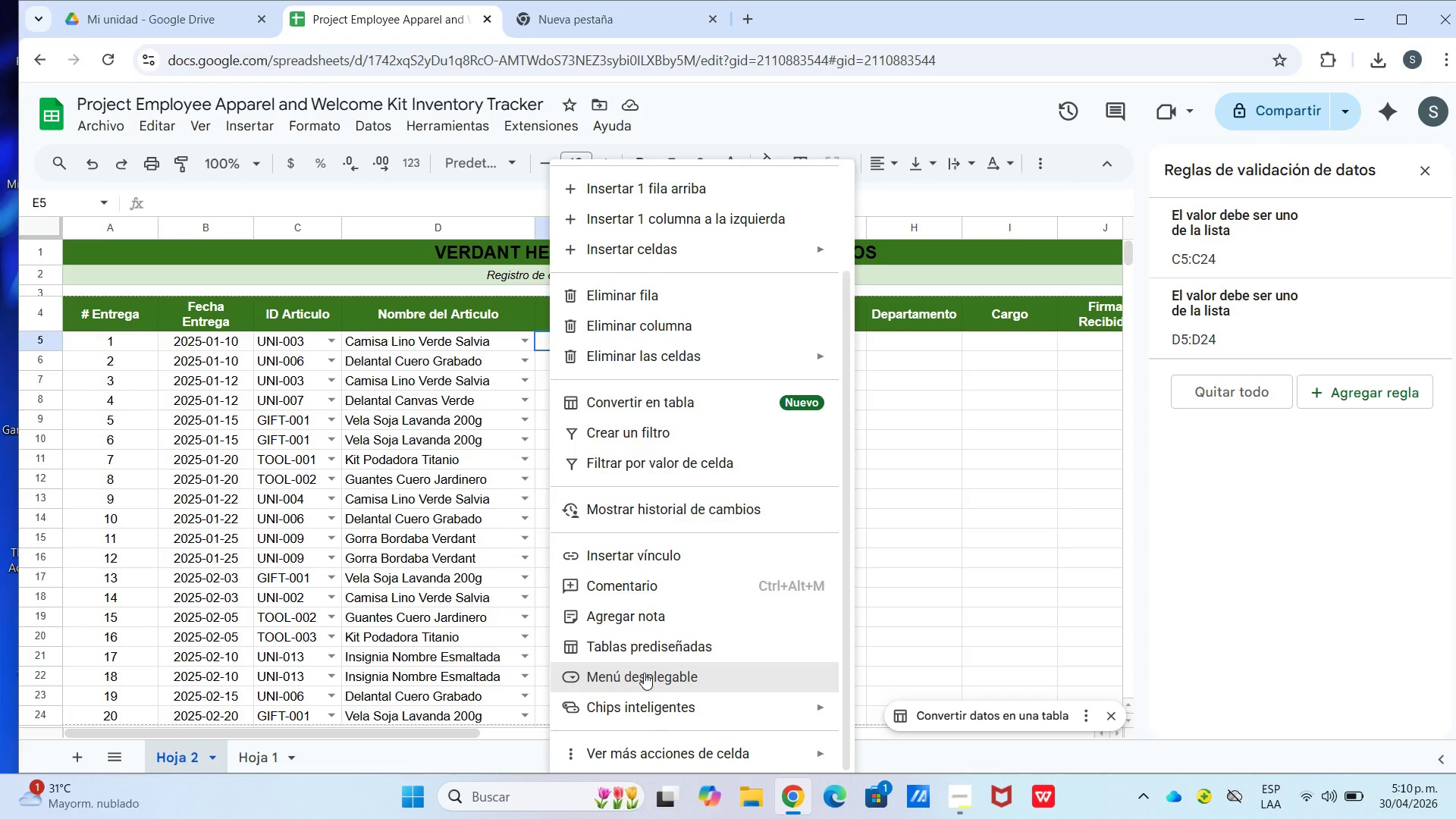 
left_click([644, 673])
 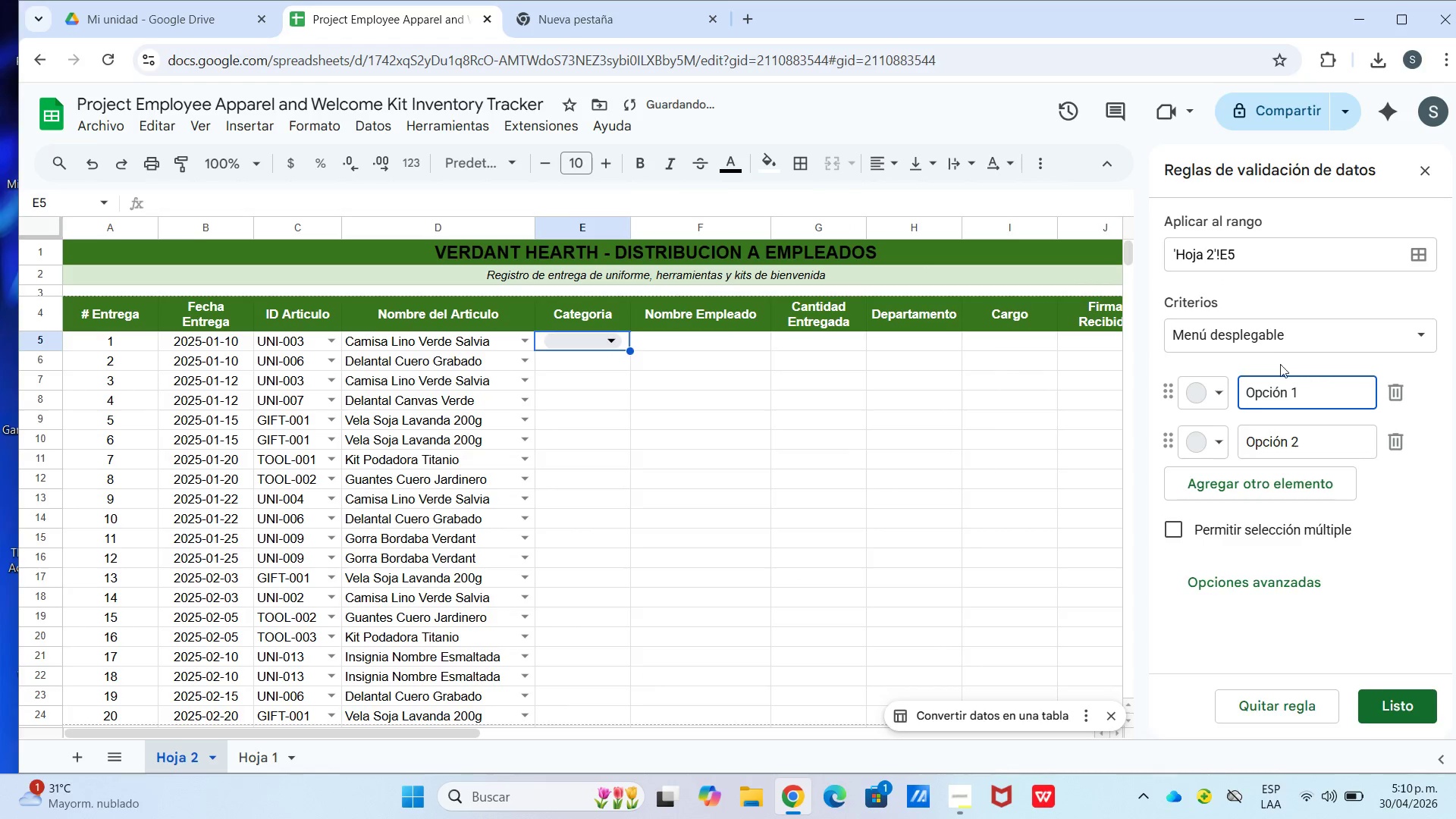 
left_click_drag(start_coordinate=[1315, 390], to_coordinate=[1201, 399])
 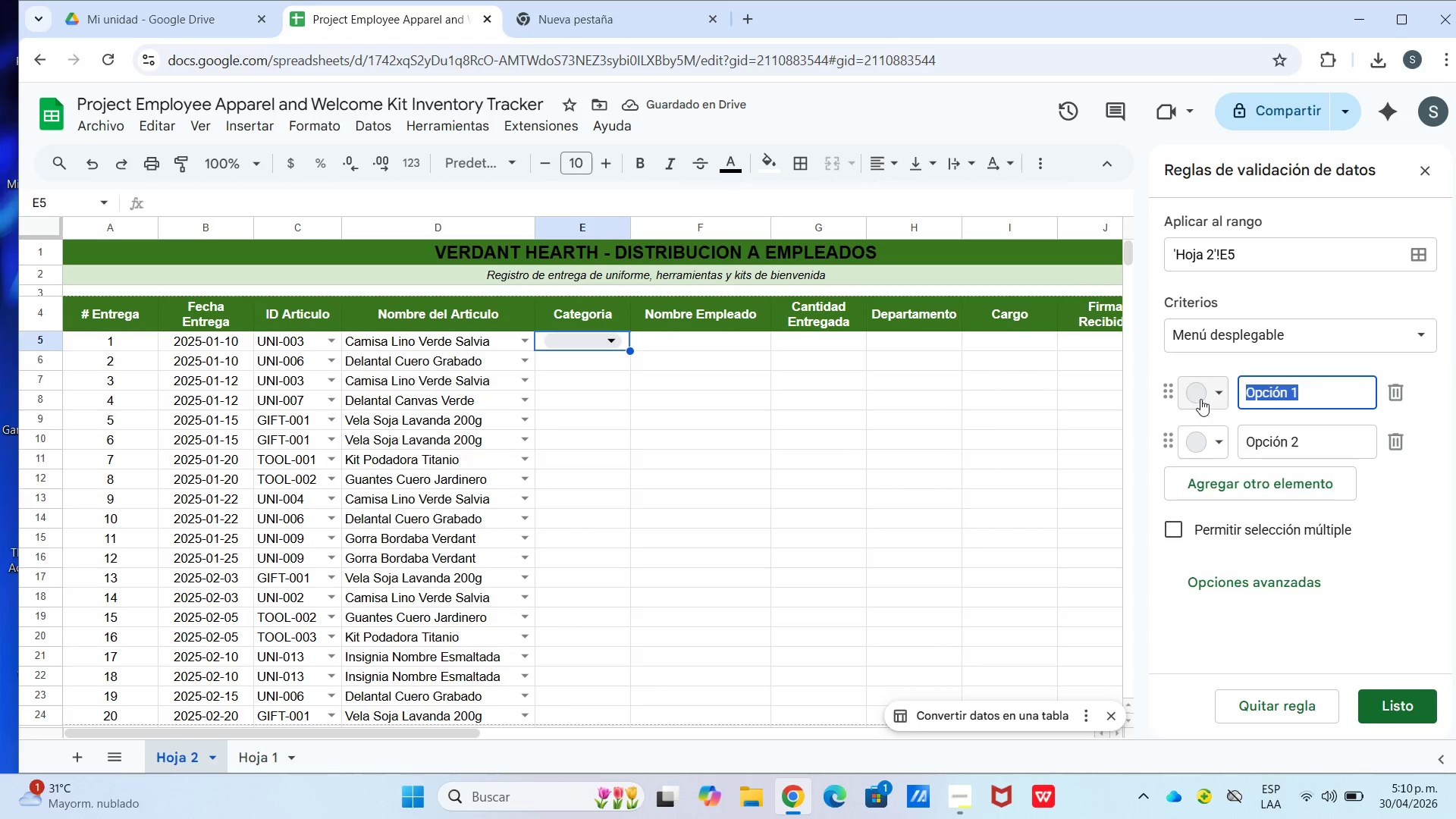 
double_click([1200, 399])
 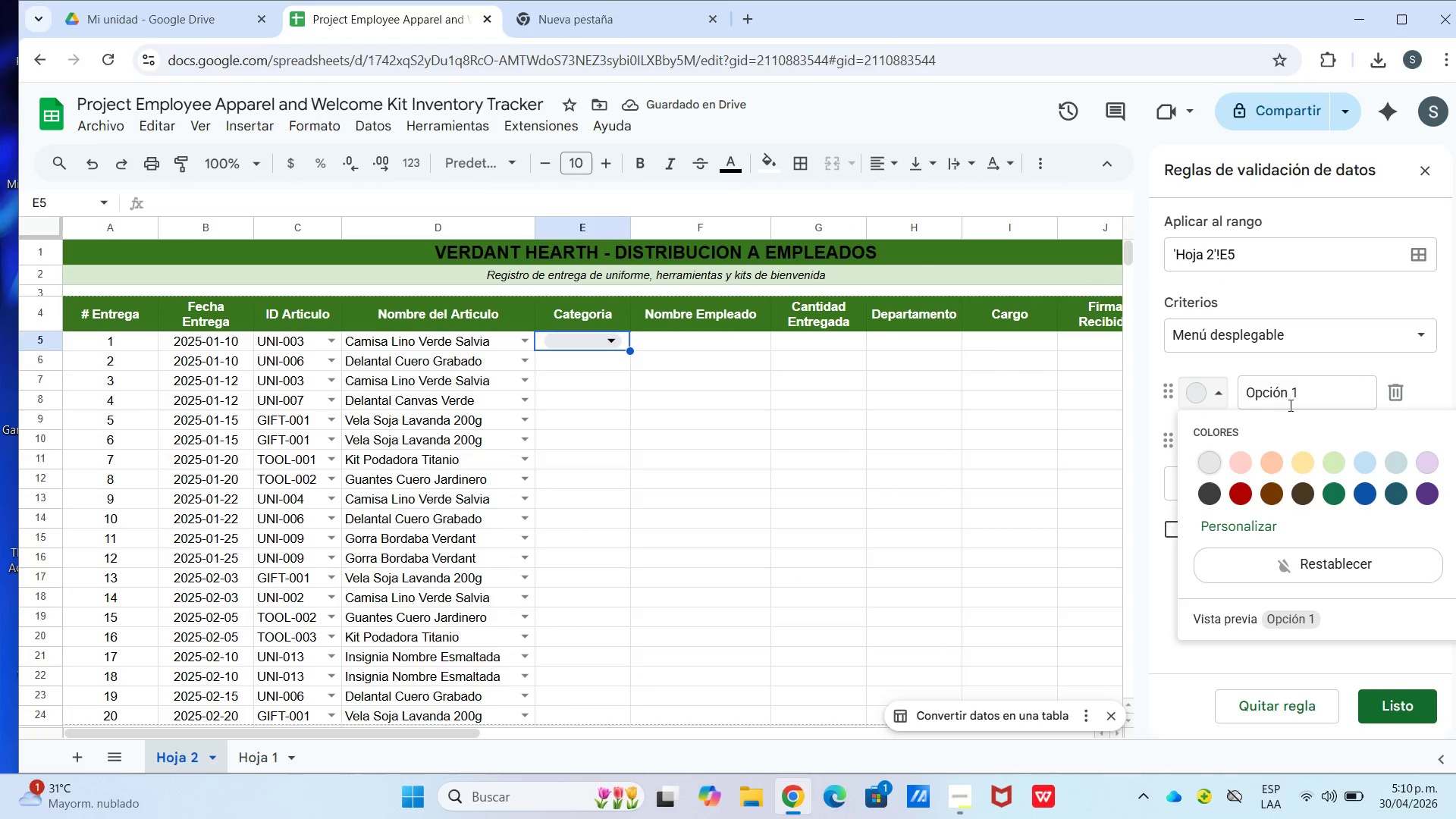 
left_click([1290, 398])
 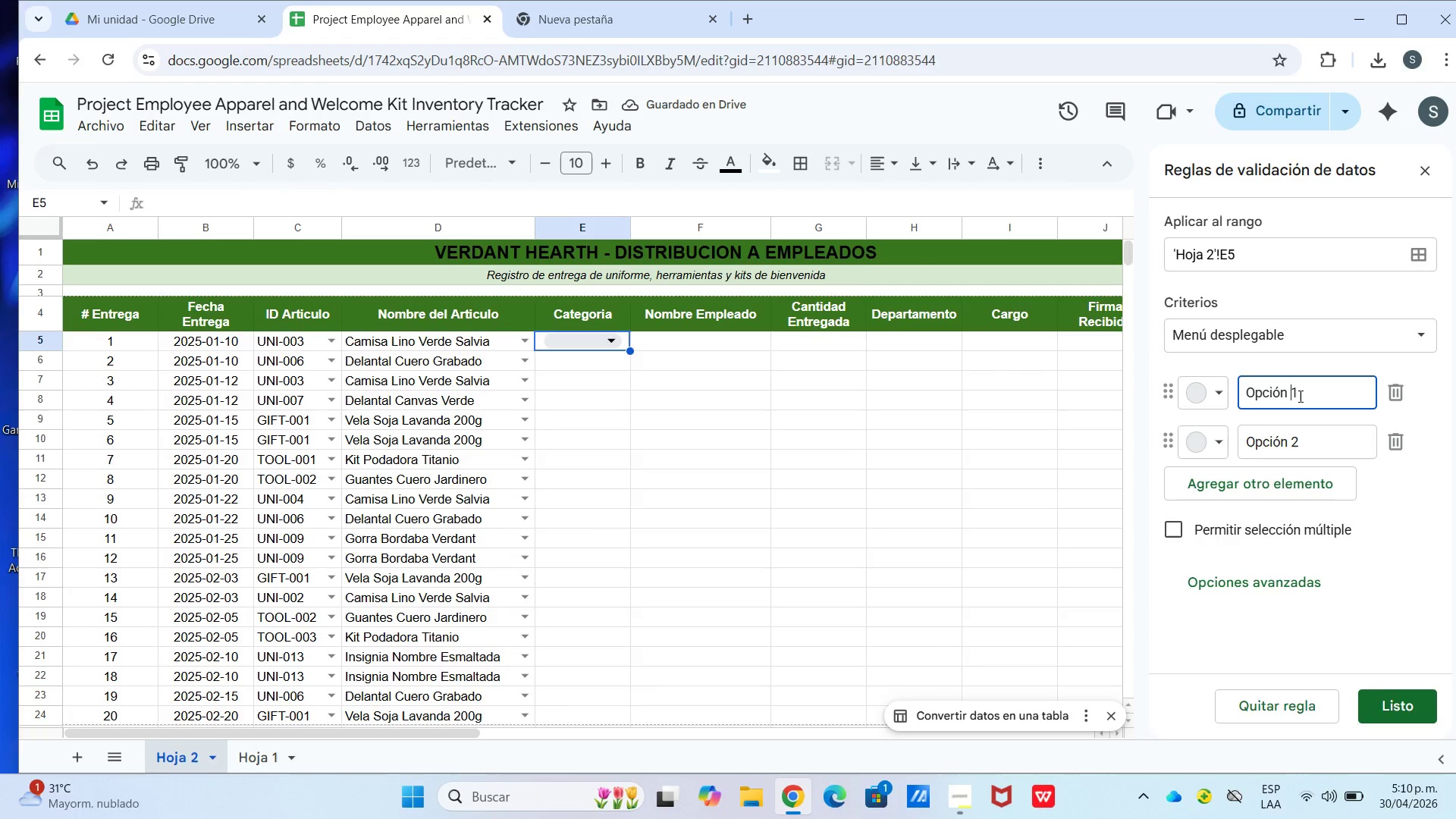 
left_click_drag(start_coordinate=[1303, 396], to_coordinate=[1225, 404])
 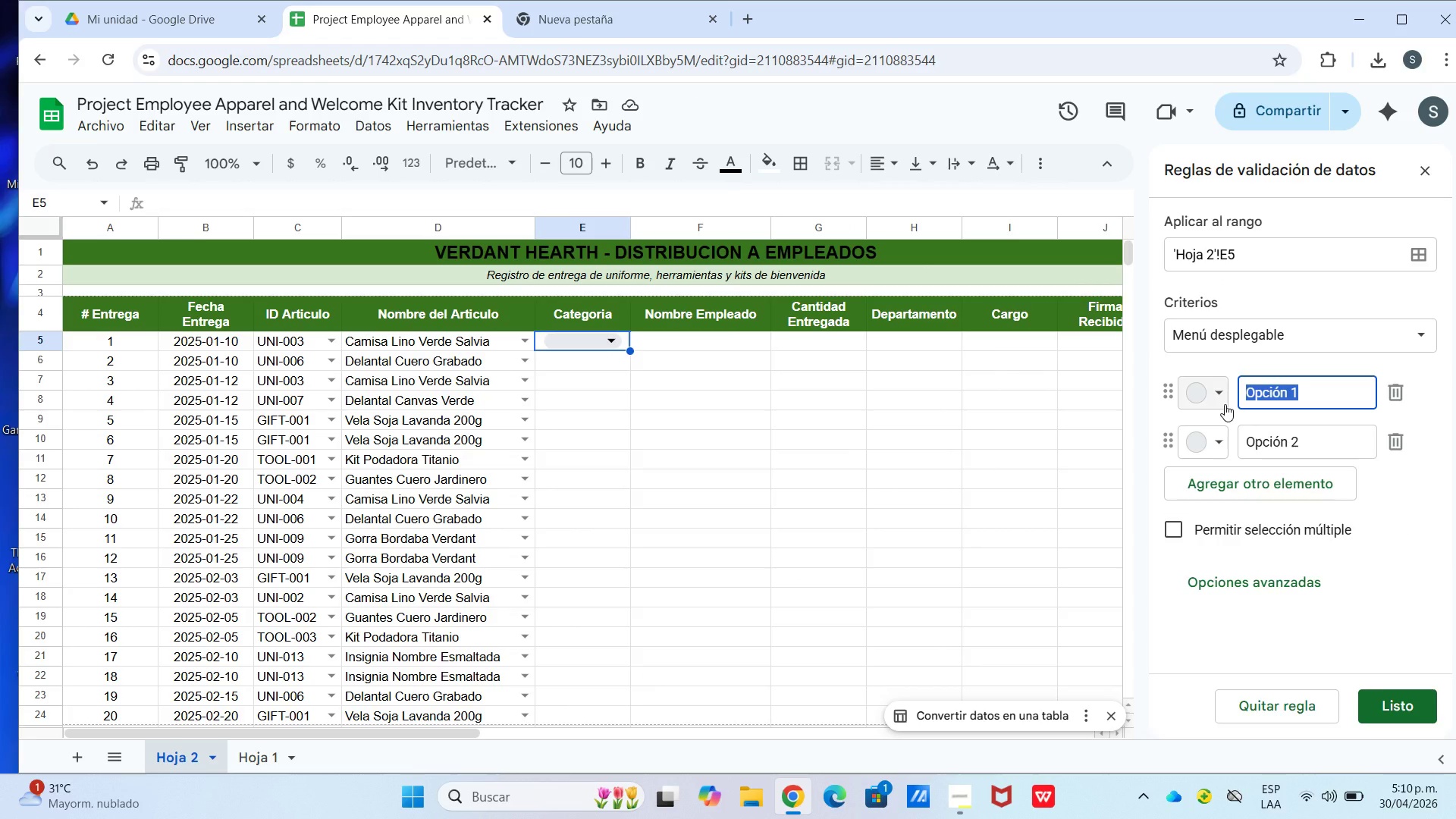 
type(Uniformes)
 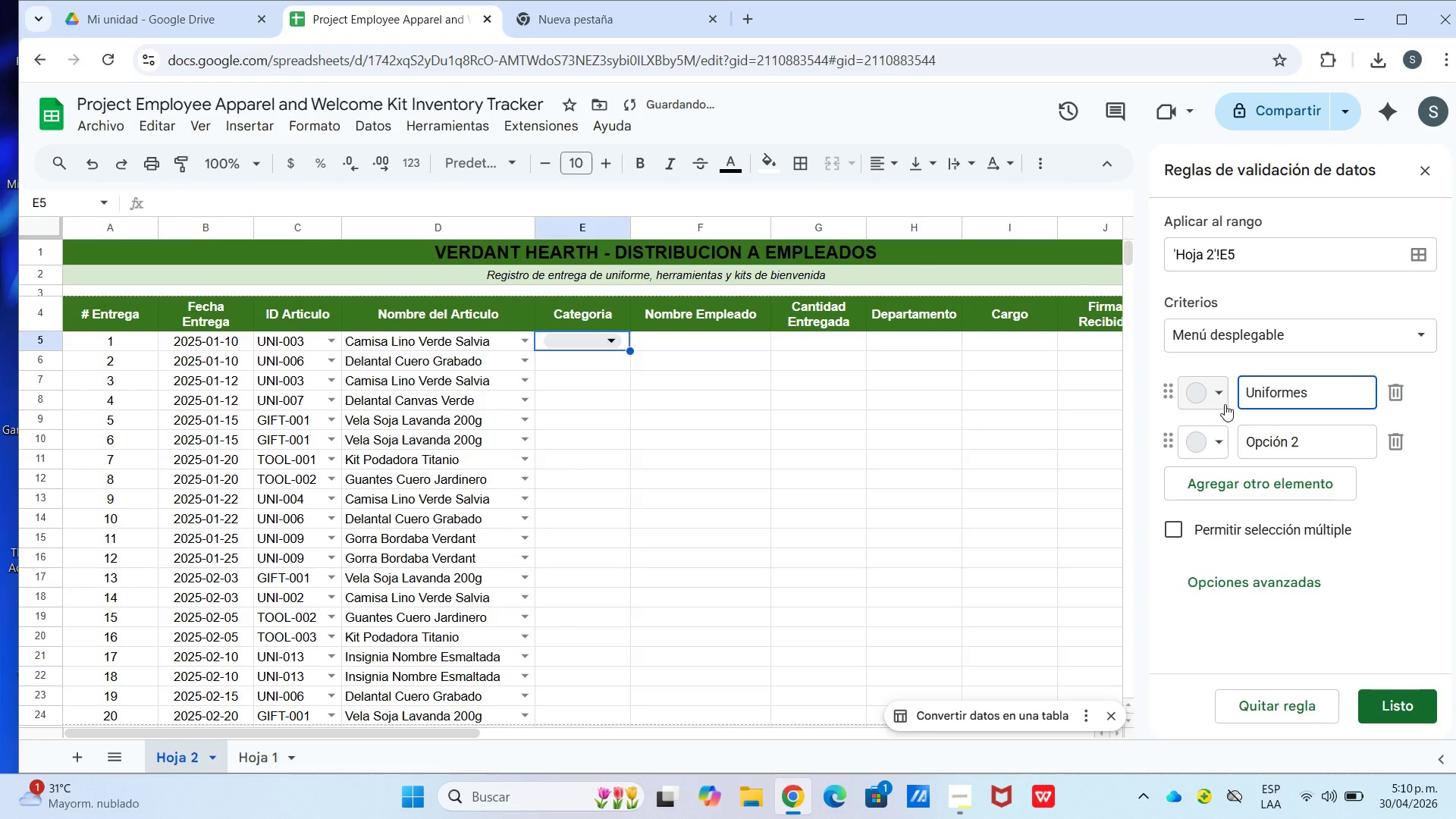 
key(Control+Enter)
 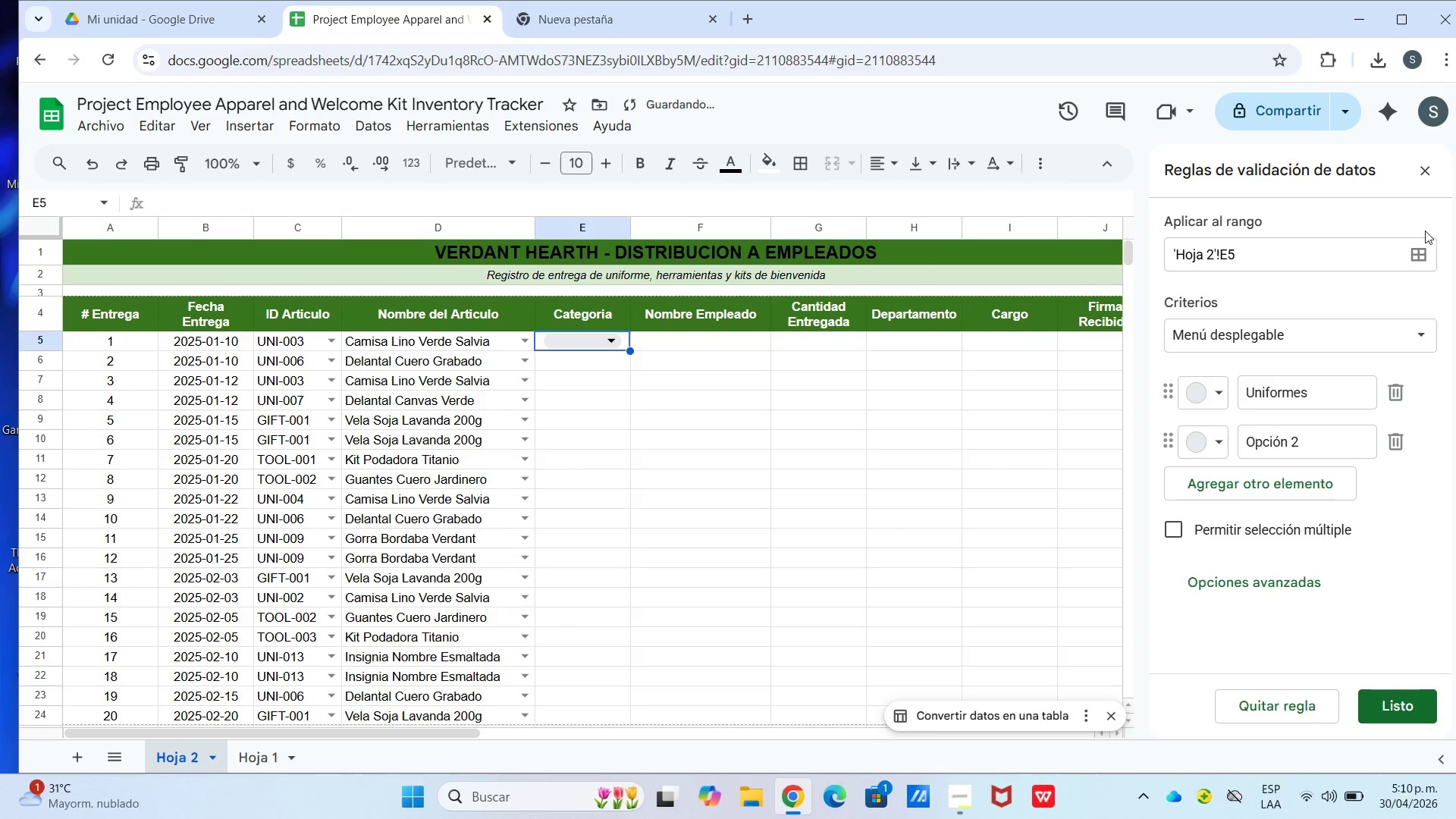 
left_click([1324, 453])
 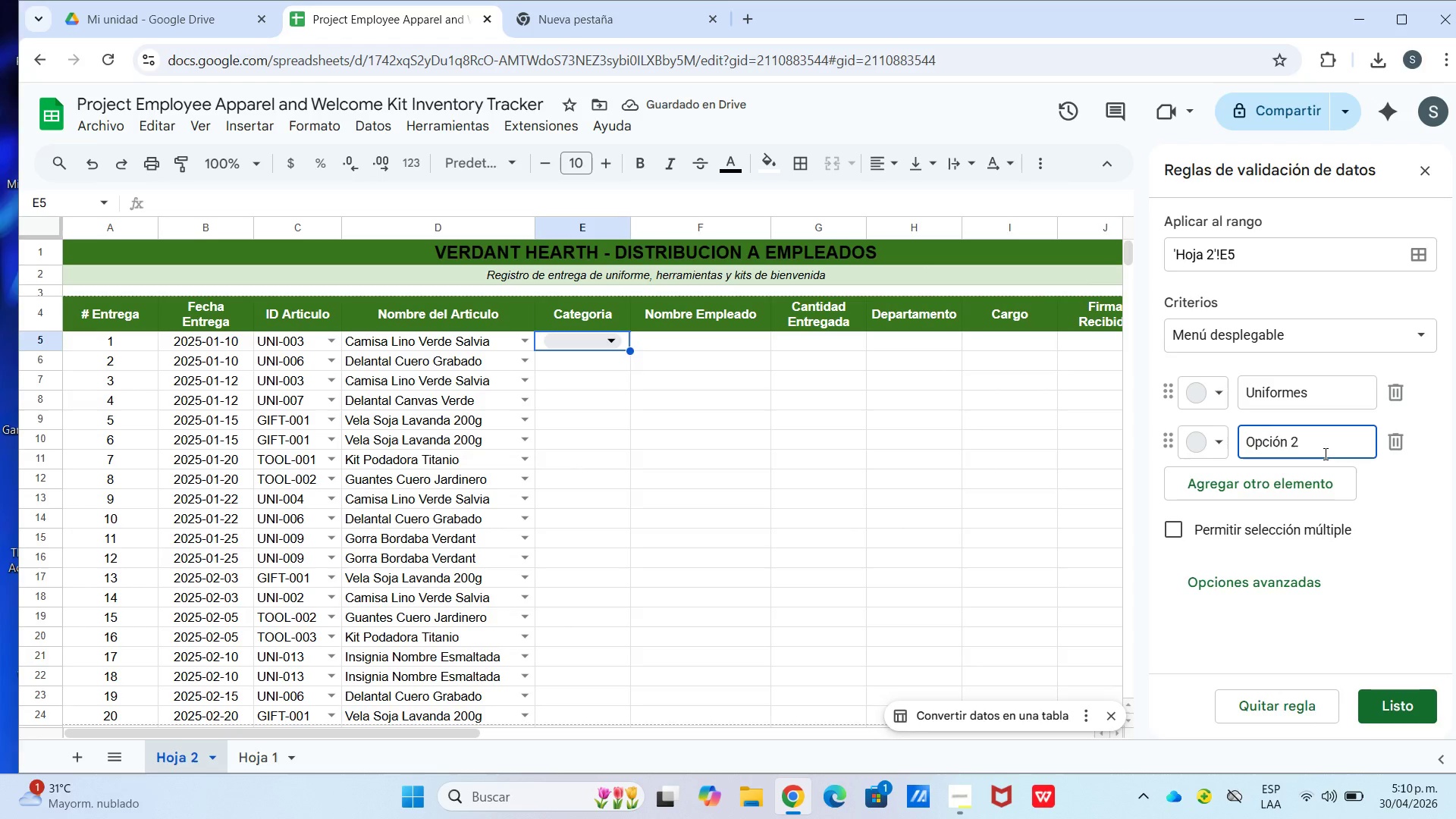 
hold_key(key=Backspace, duration=1.42)
 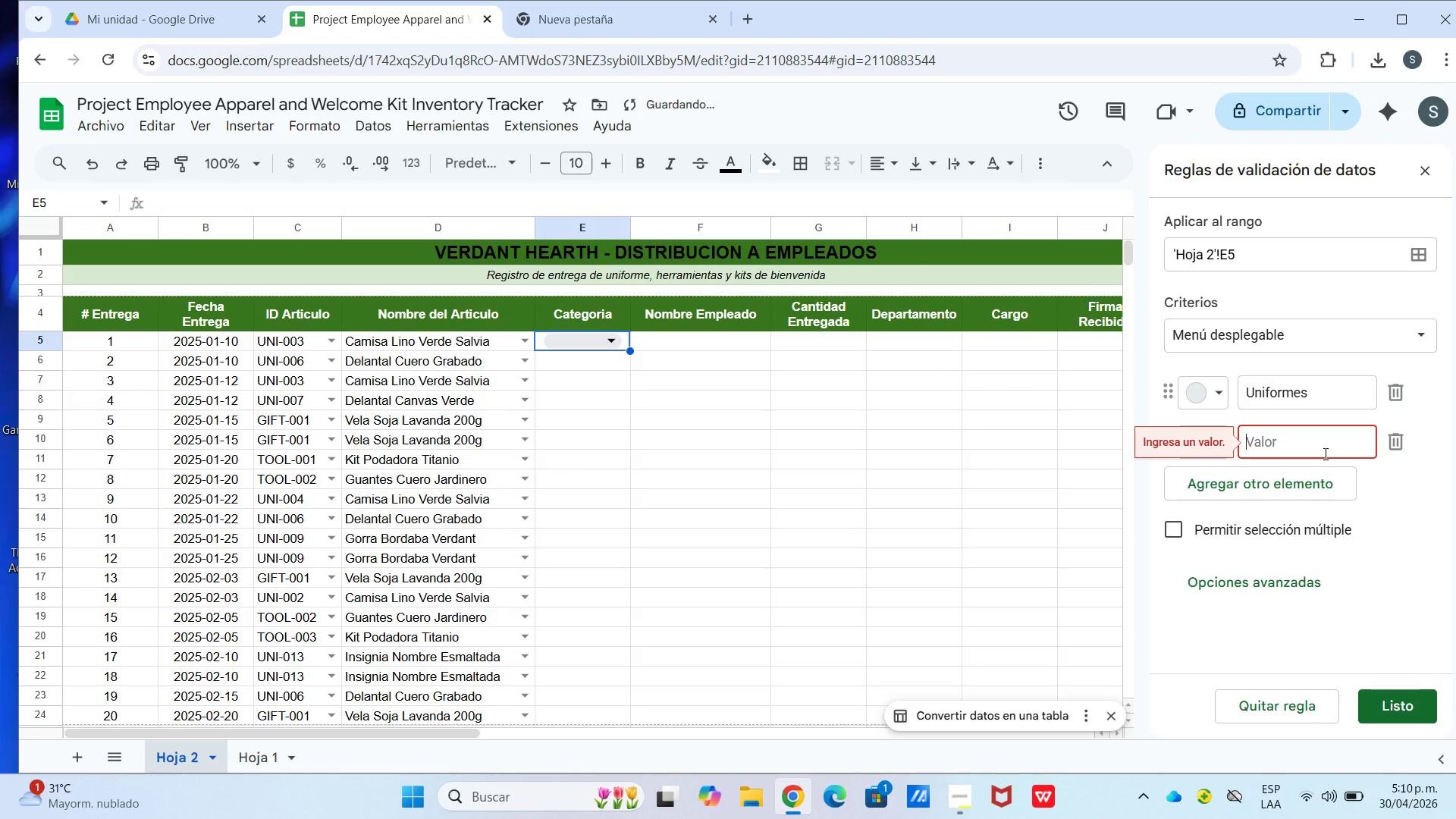 
type(Herramientas)
 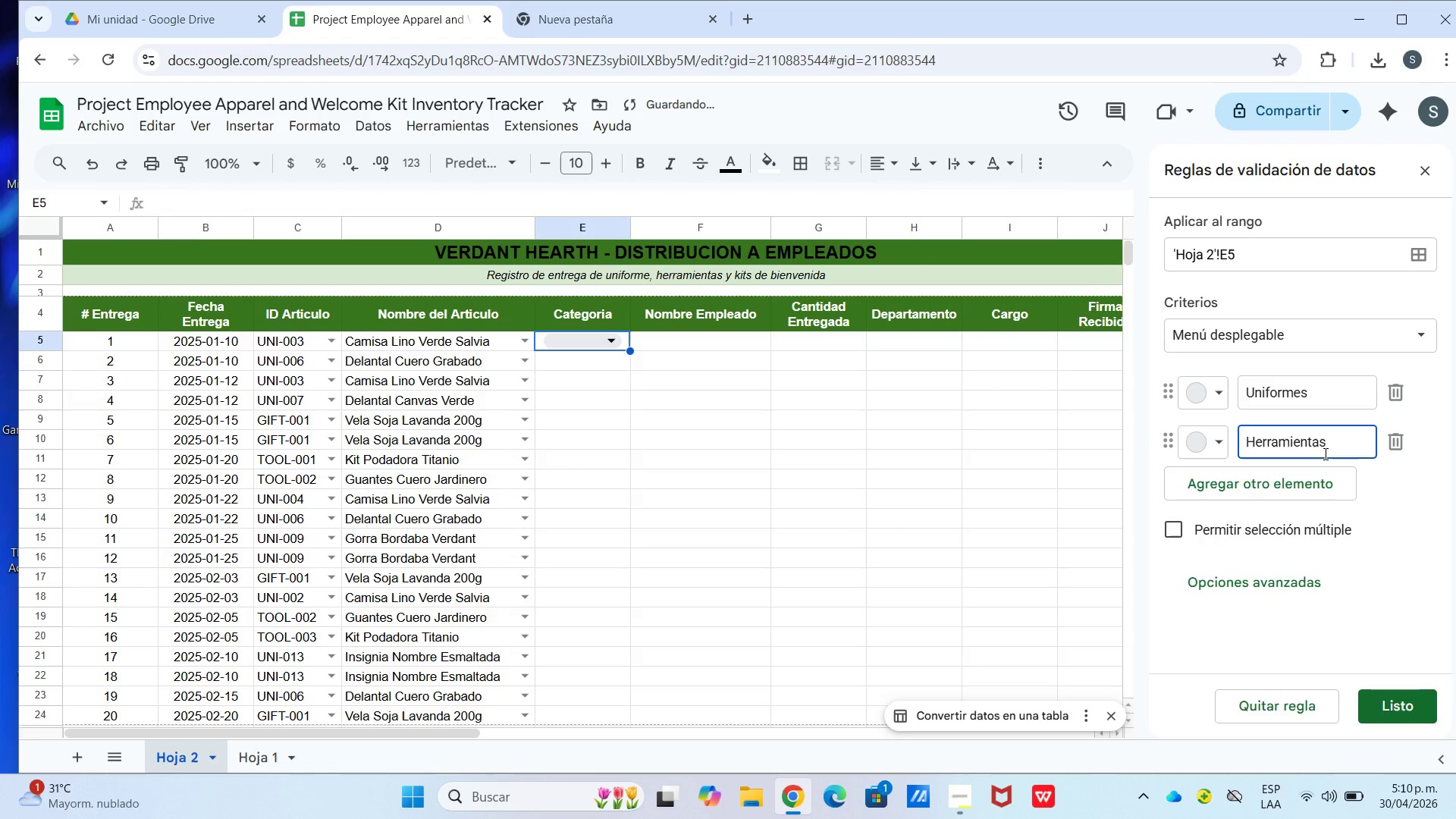 
key(Enter)
 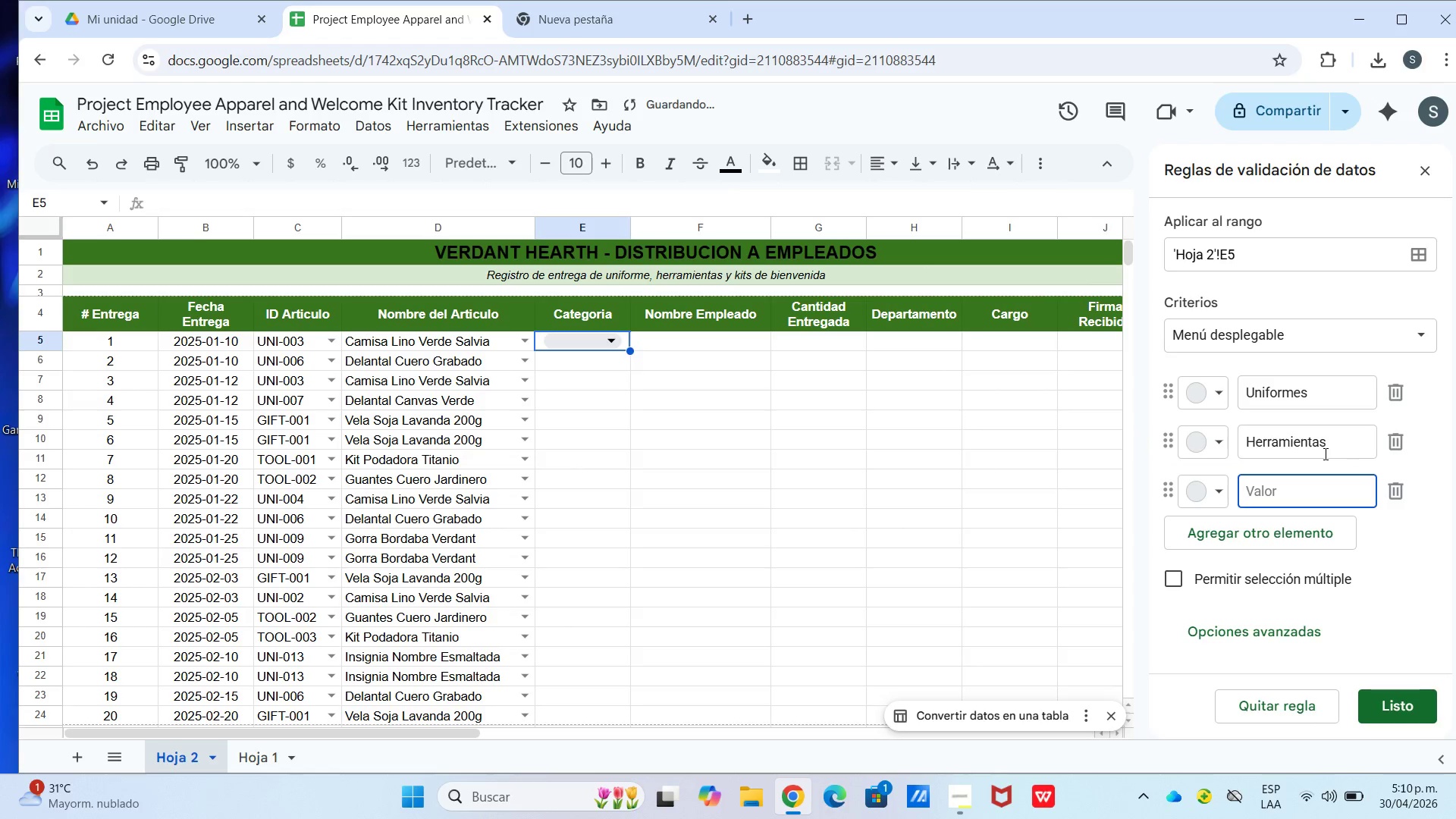 
type(Rega`ps[Insert])
key(Backspace)
key(Backspace)
key(Backspace)
type(los)
 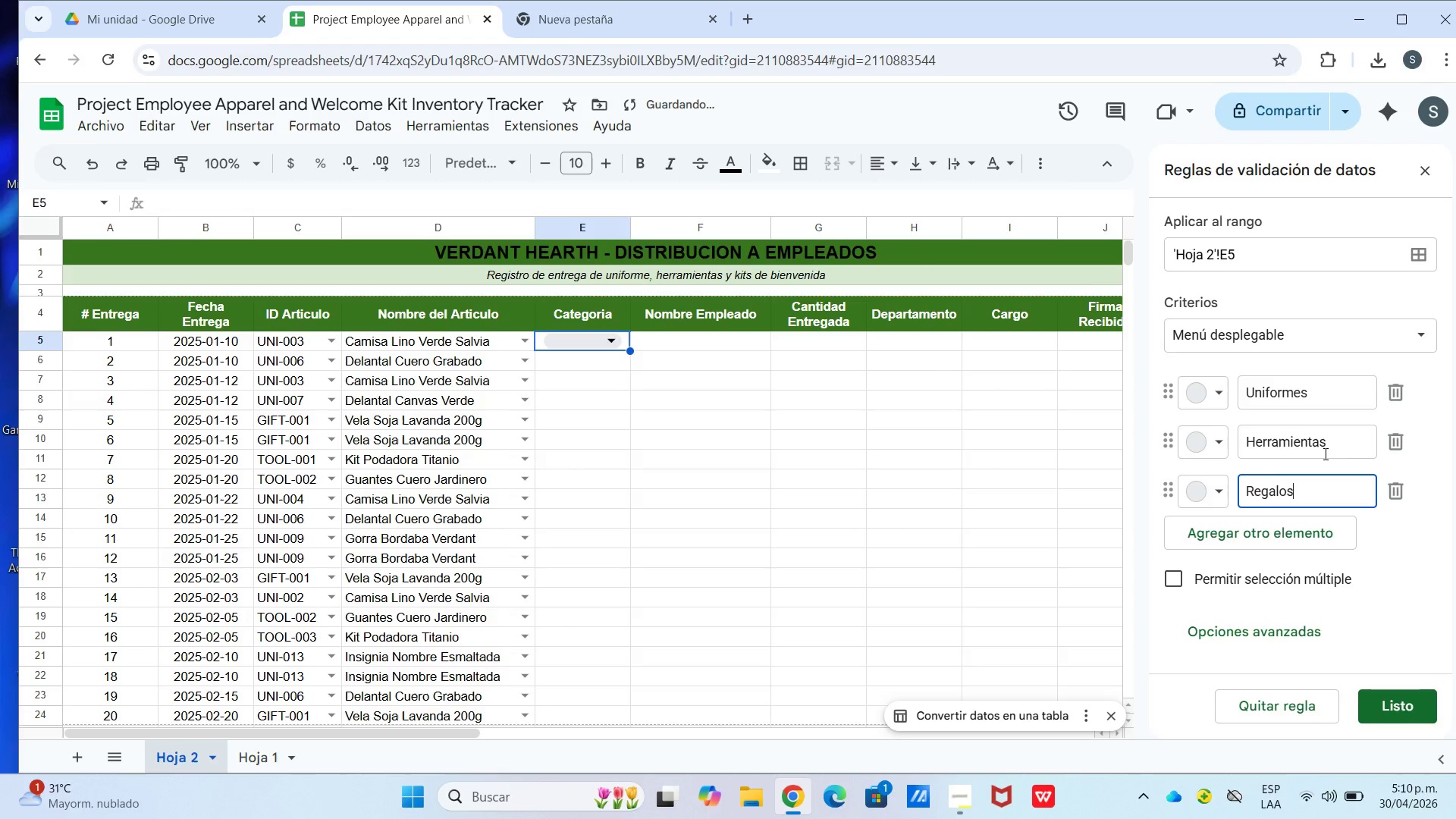 
key(Enter)
 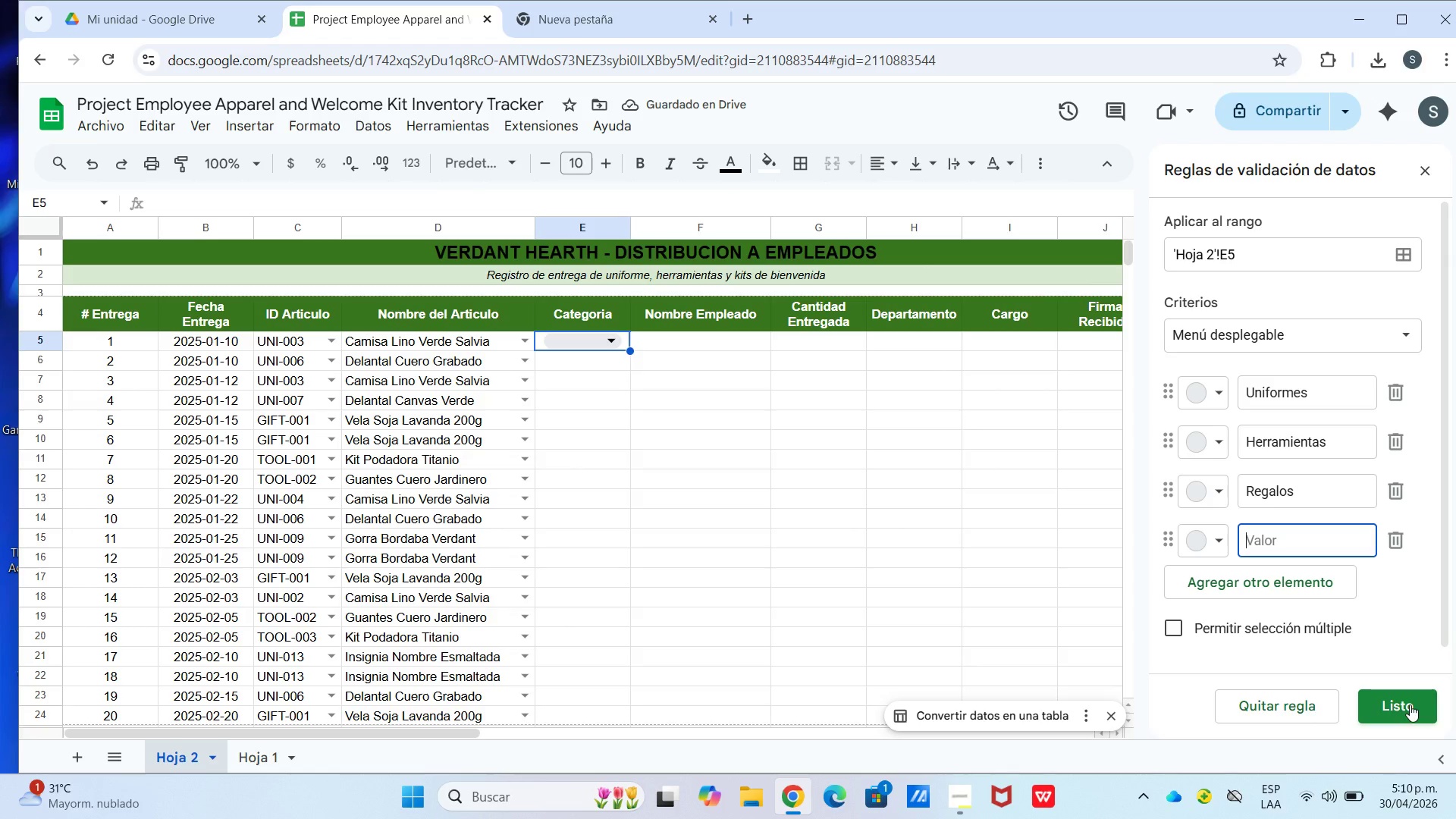 
scroll: coordinate [1236, 668], scroll_direction: down, amount: 11.0
 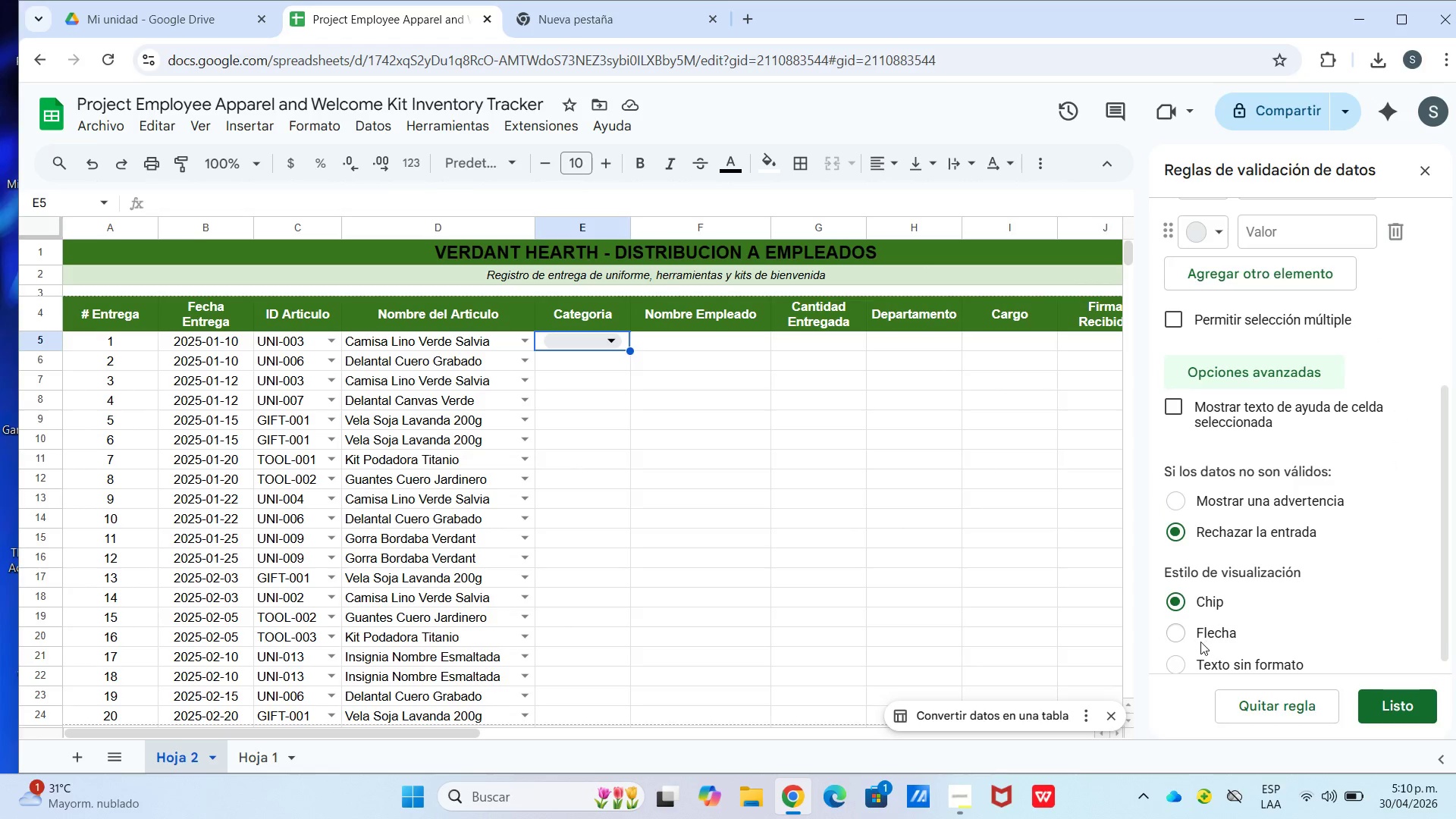 
left_click([1187, 632])
 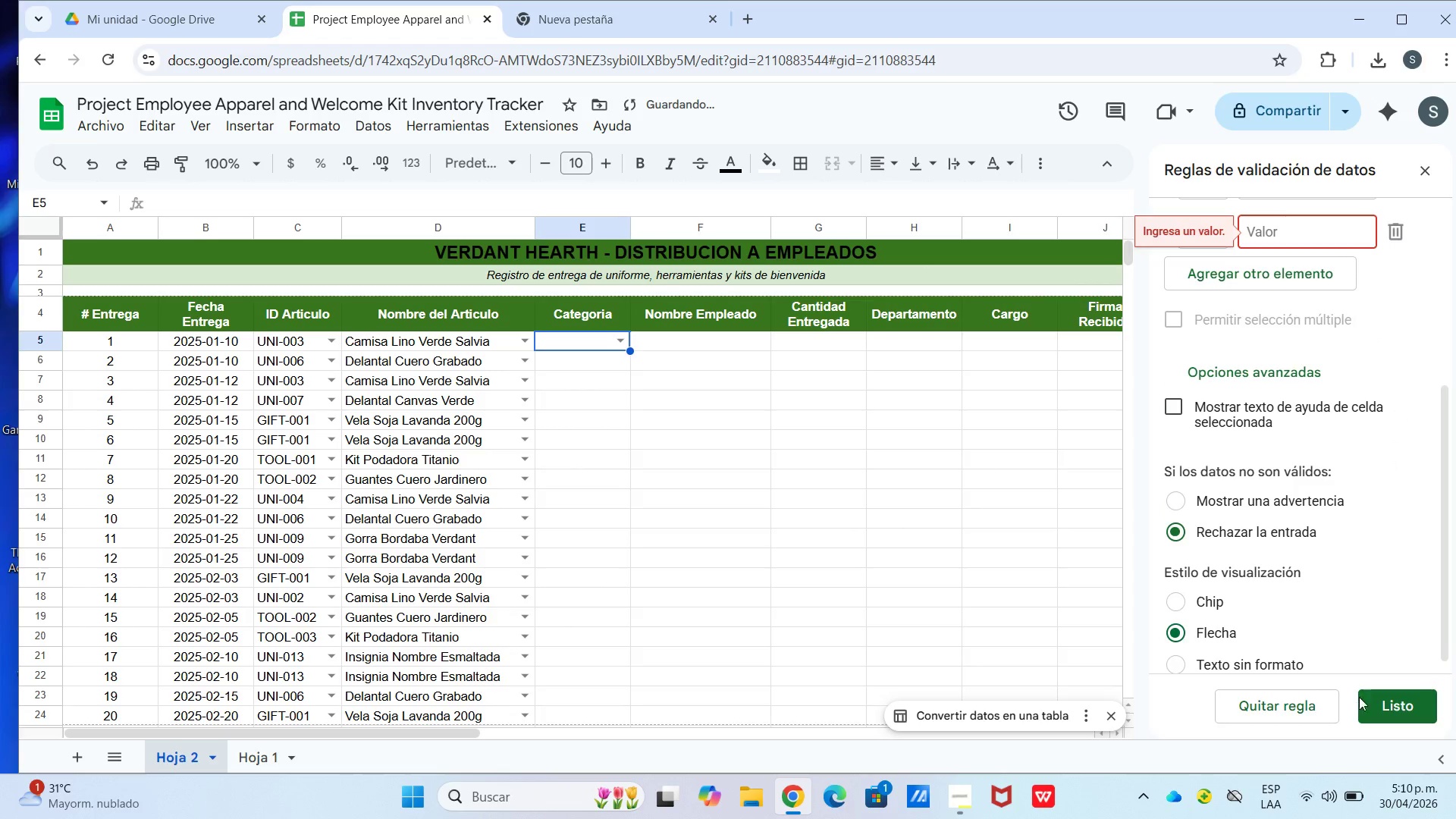 
left_click([1406, 708])
 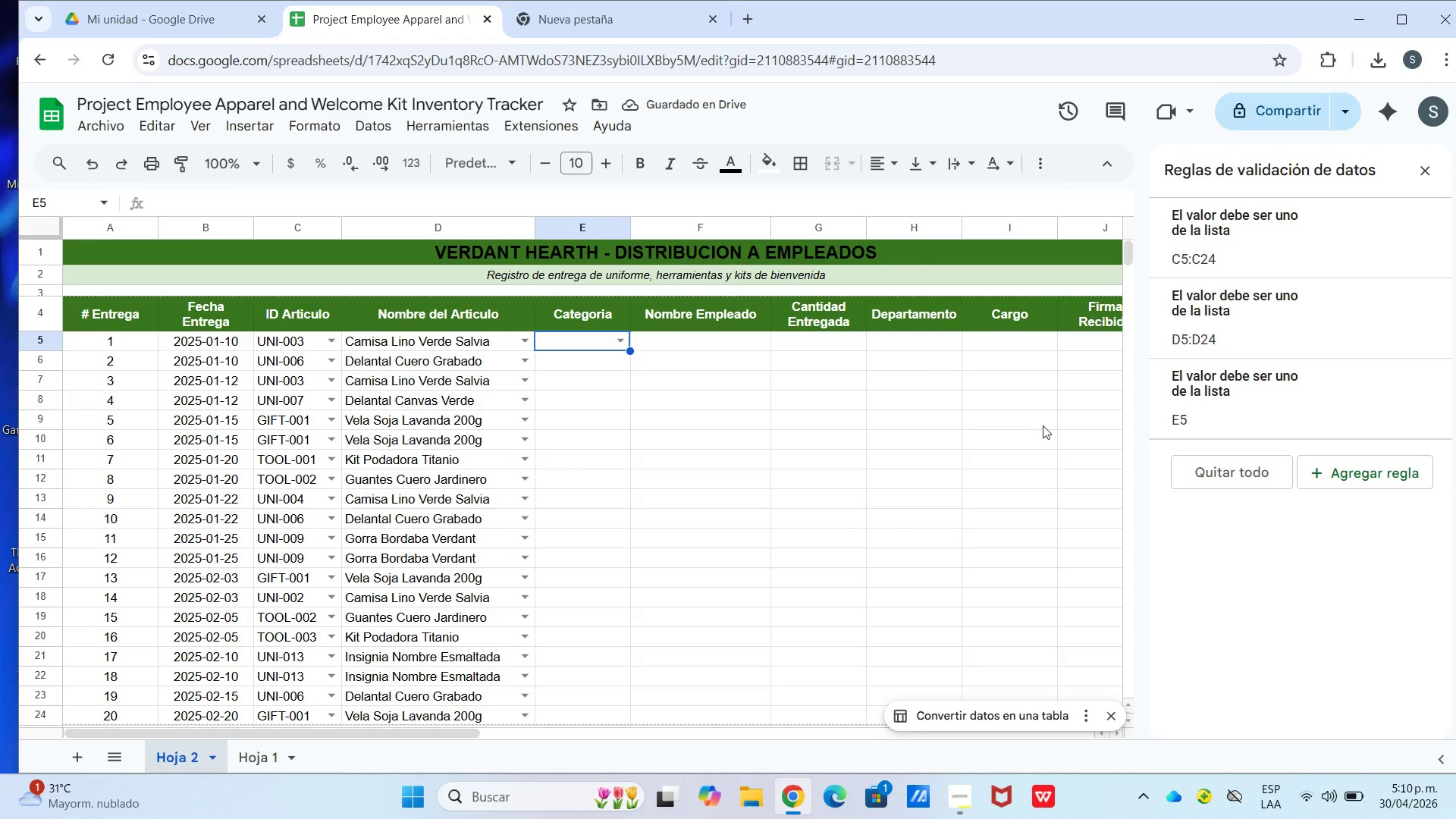 
wait(5.62)
 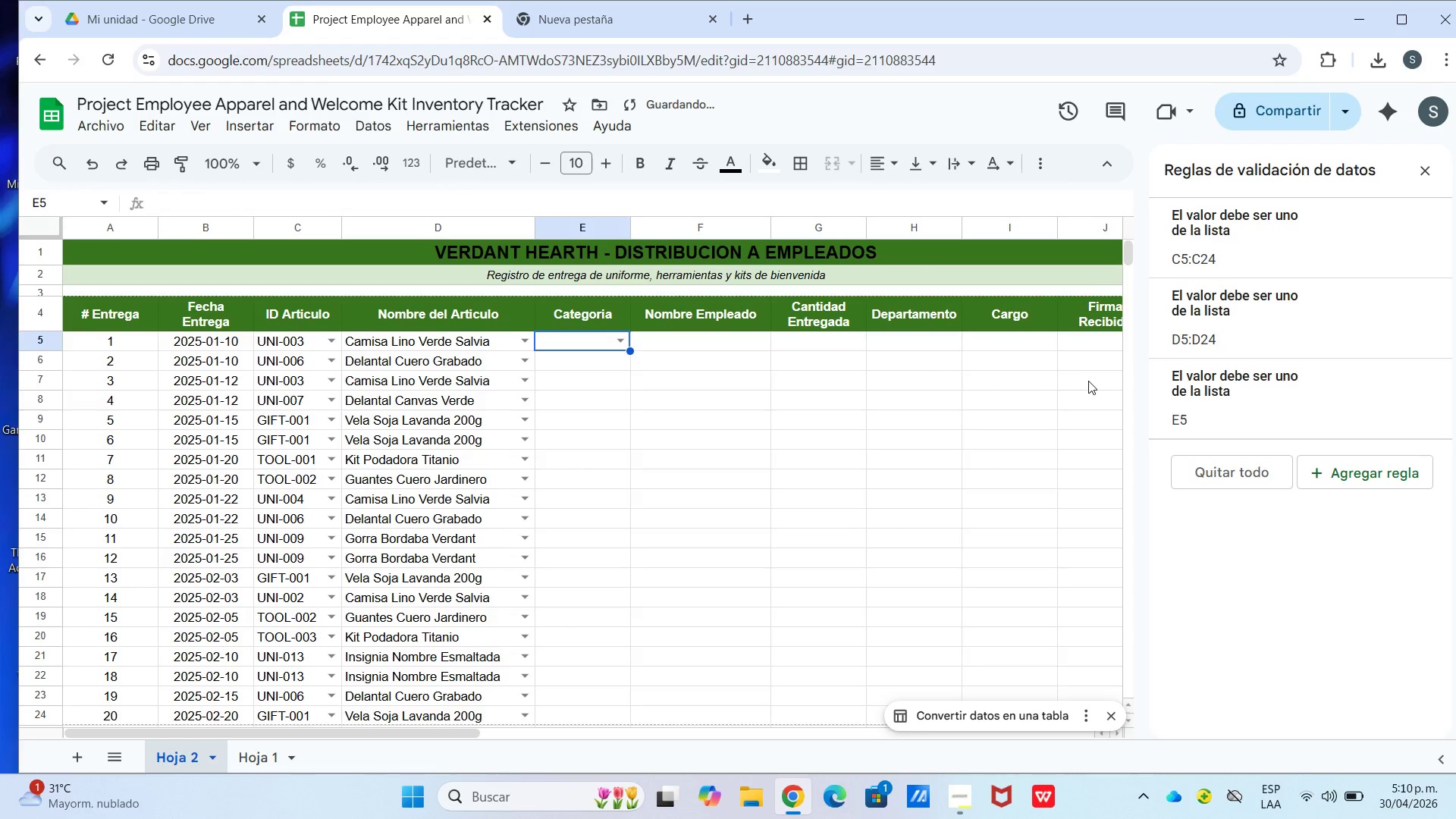 
left_click_drag(start_coordinate=[723, 403], to_coordinate=[709, 398])
 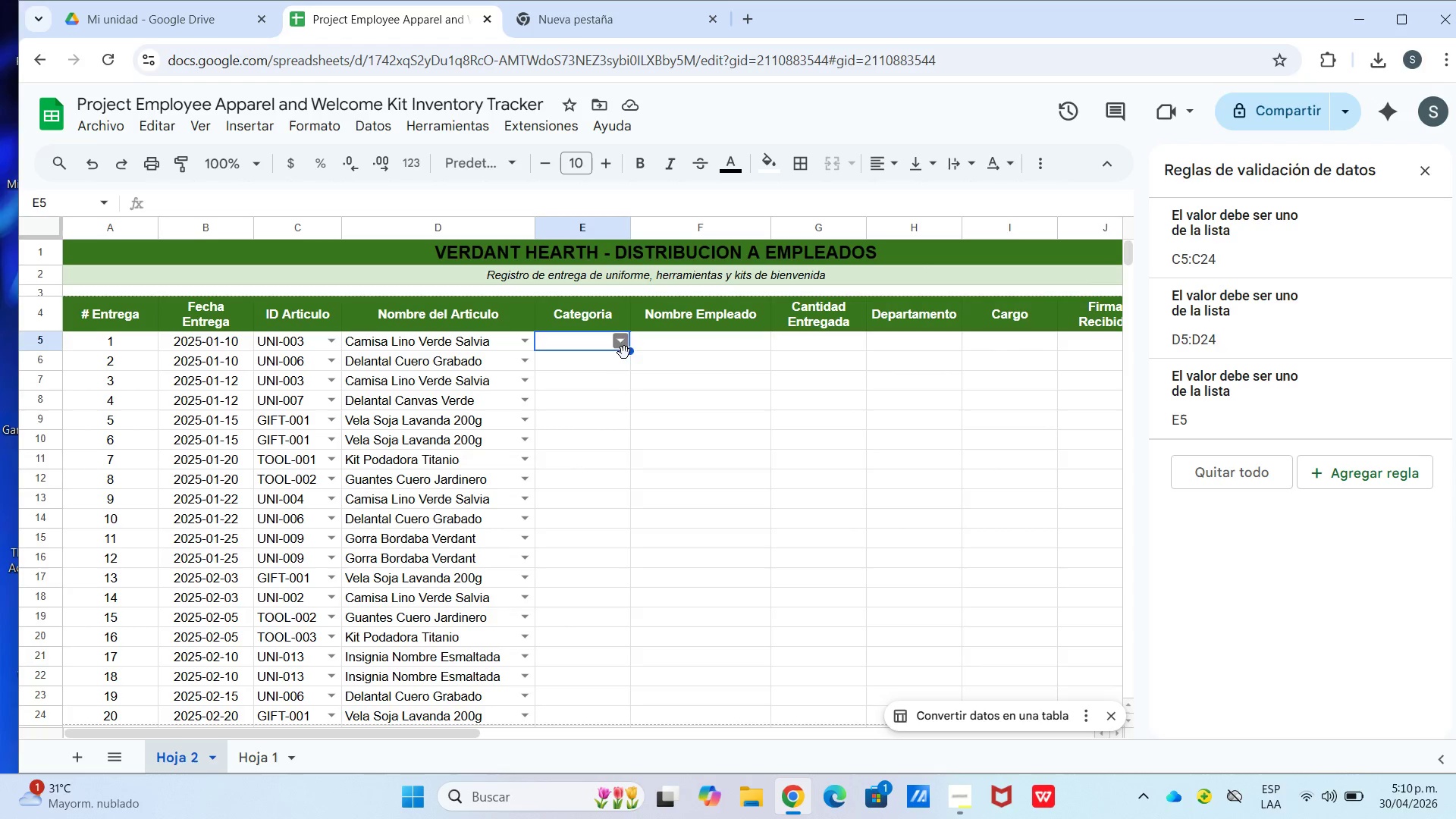 
left_click_drag(start_coordinate=[630, 349], to_coordinate=[609, 519])
 